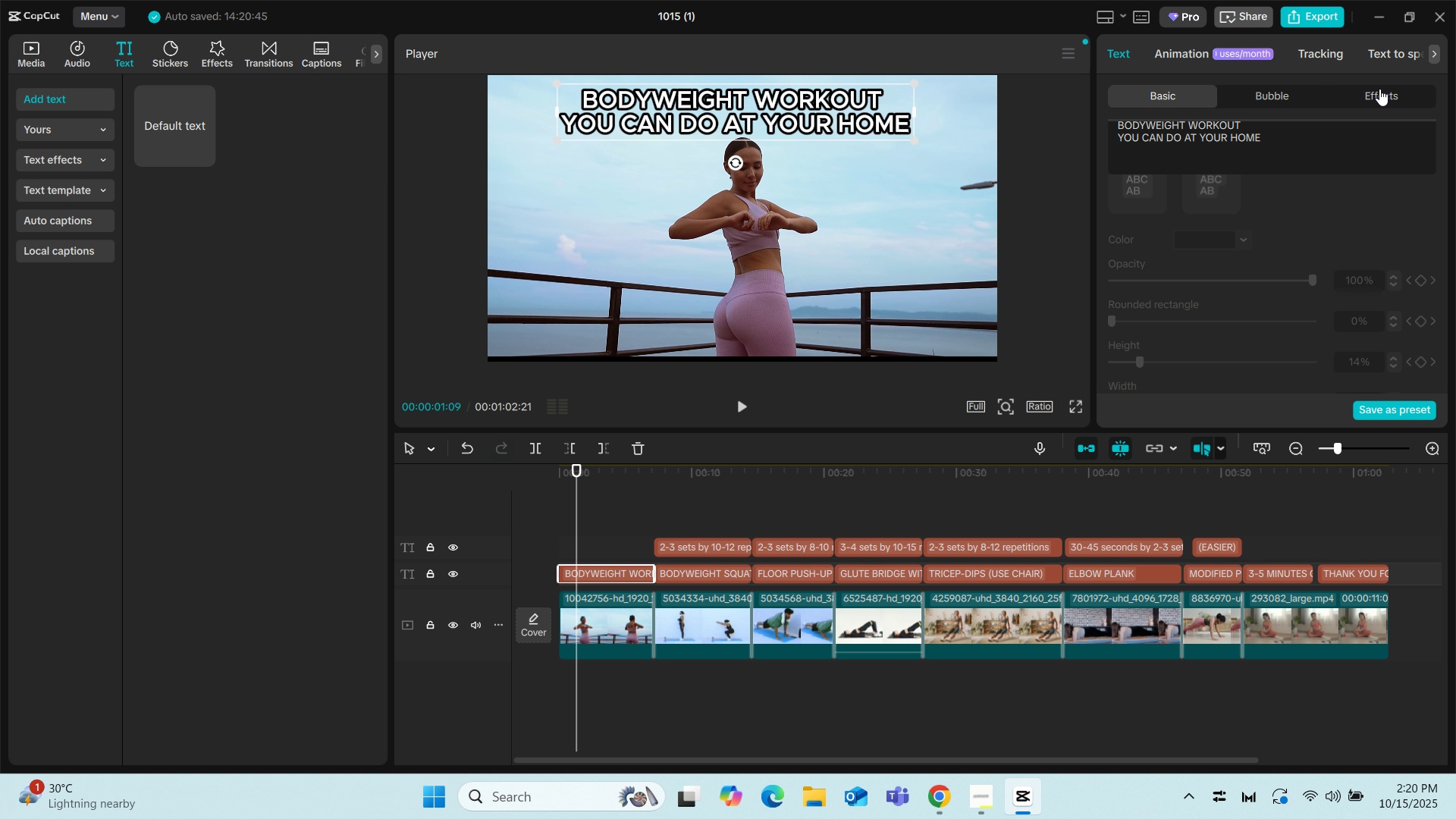 
left_click([1379, 89])
 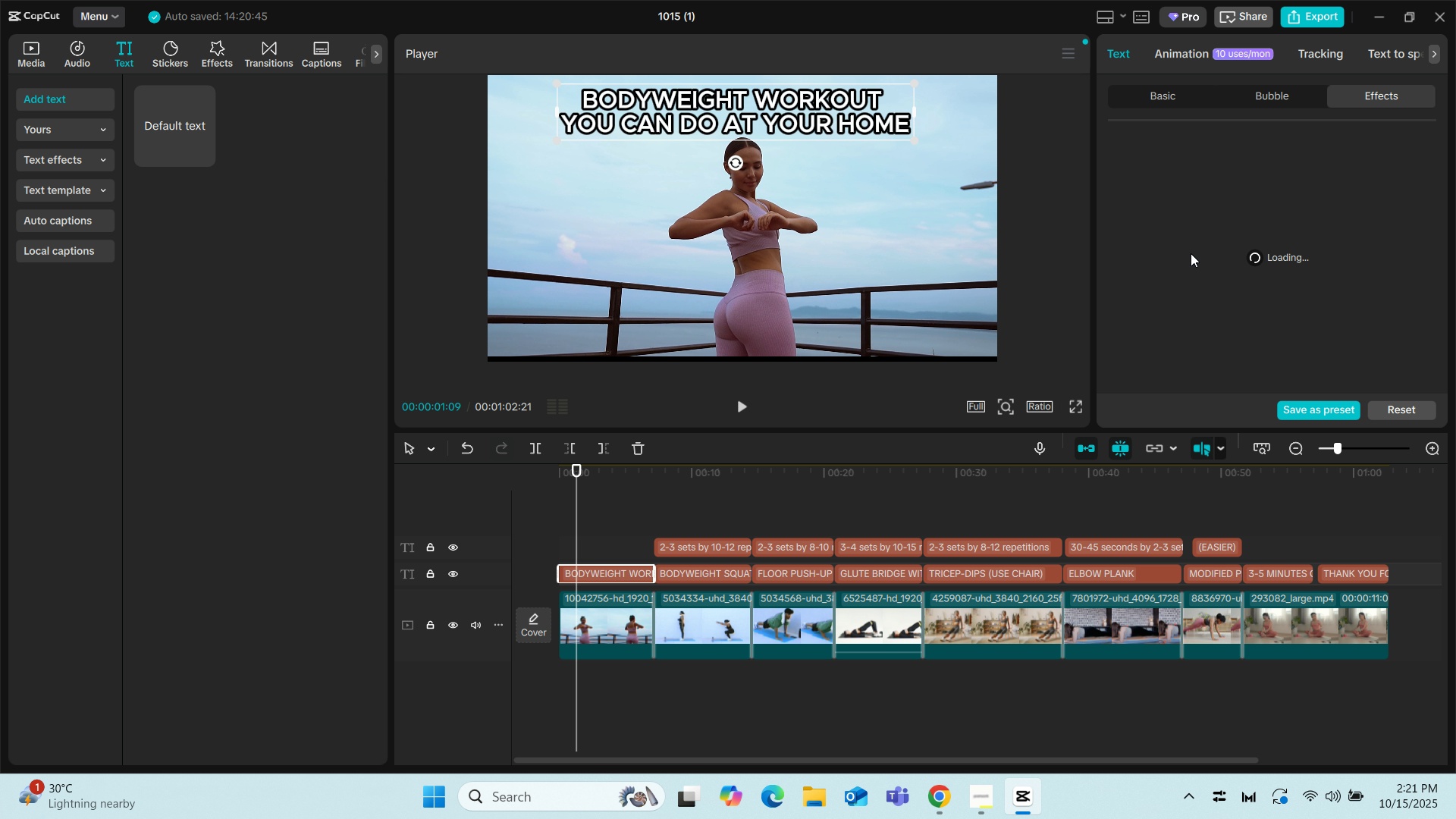 
wait(11.31)
 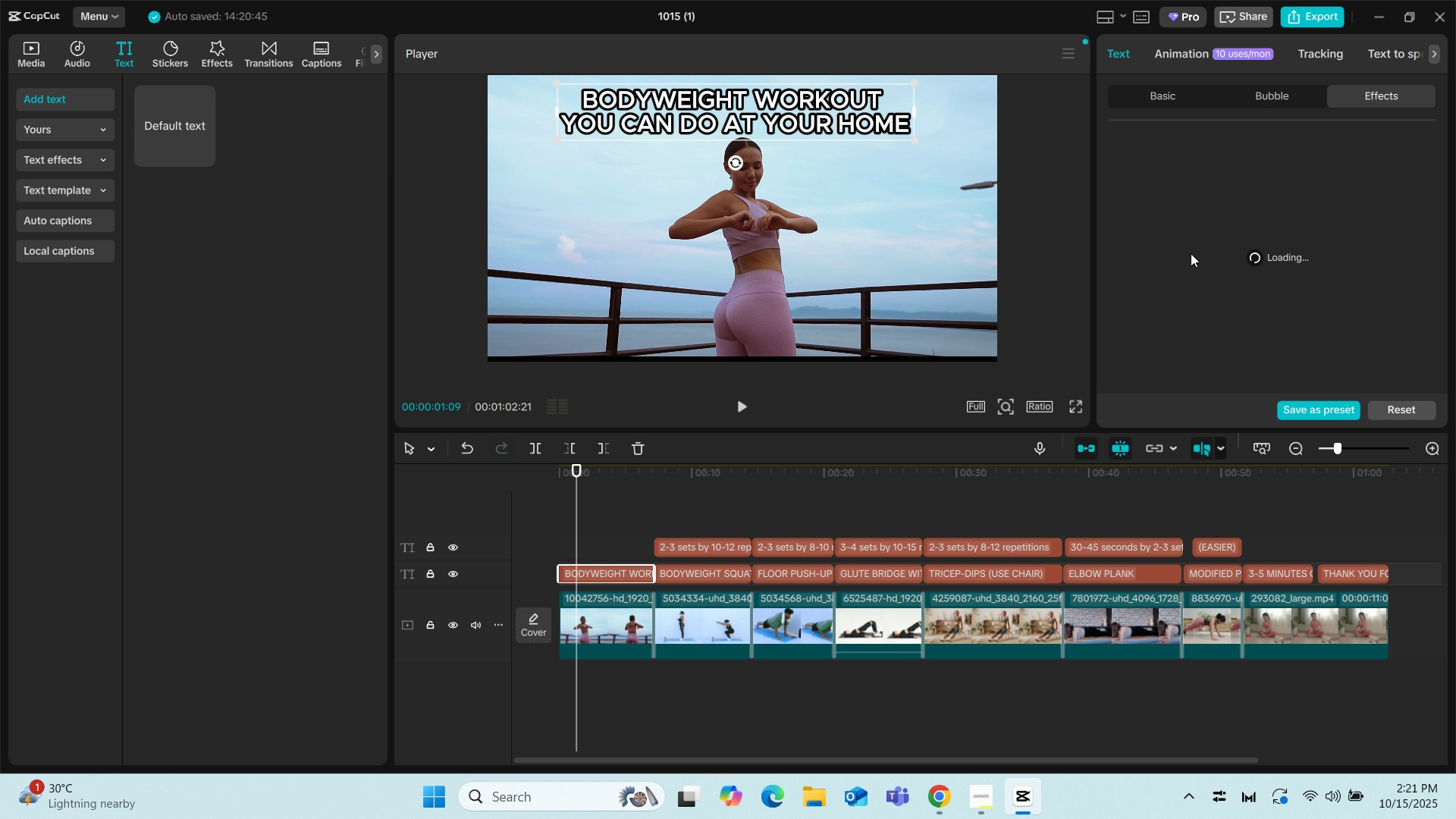 
scroll: coordinate [1297, 281], scroll_direction: down, amount: 2.0
 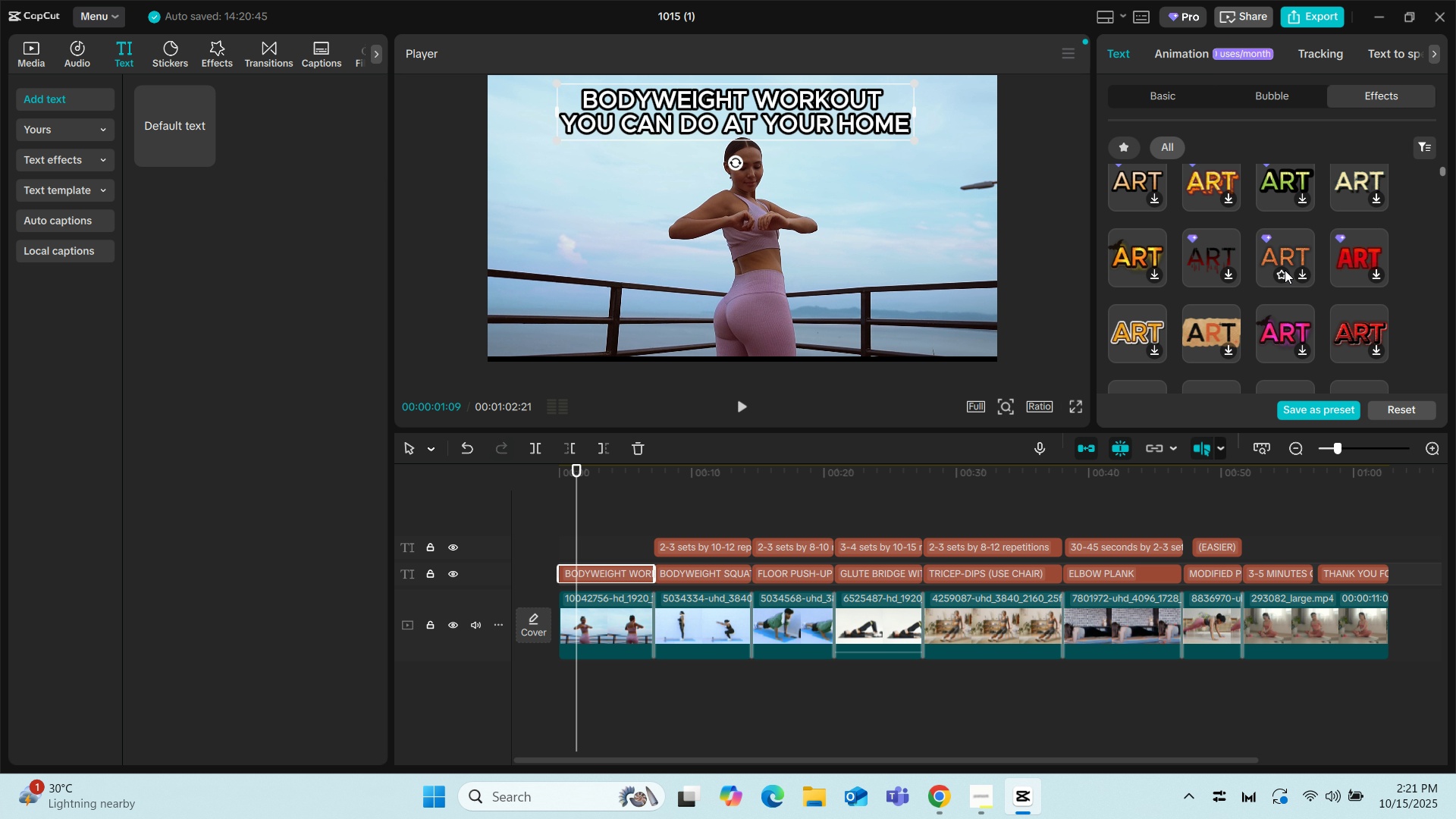 
scroll: coordinate [1209, 266], scroll_direction: up, amount: 7.0
 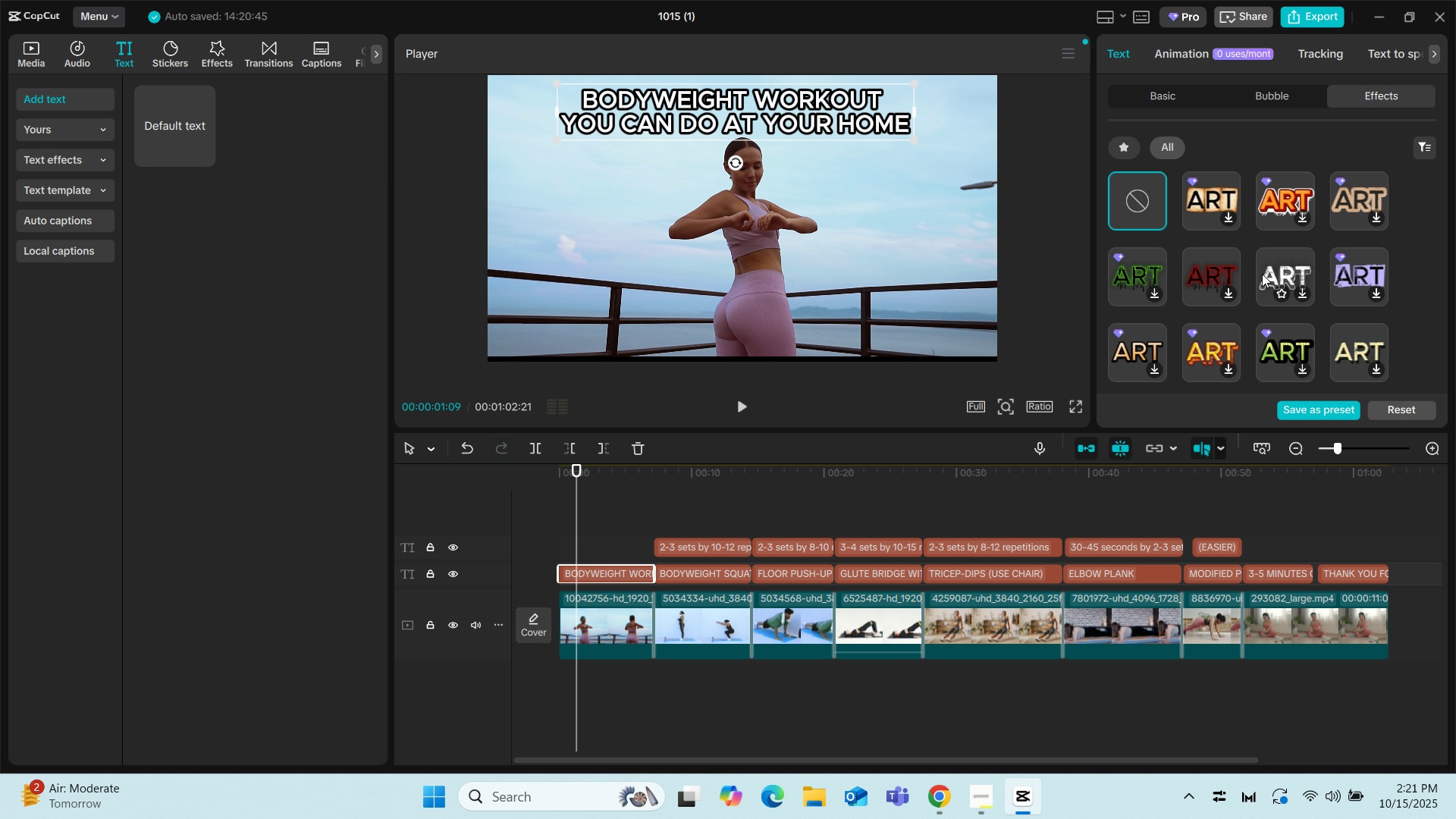 
scroll: coordinate [1269, 230], scroll_direction: down, amount: 3.0
 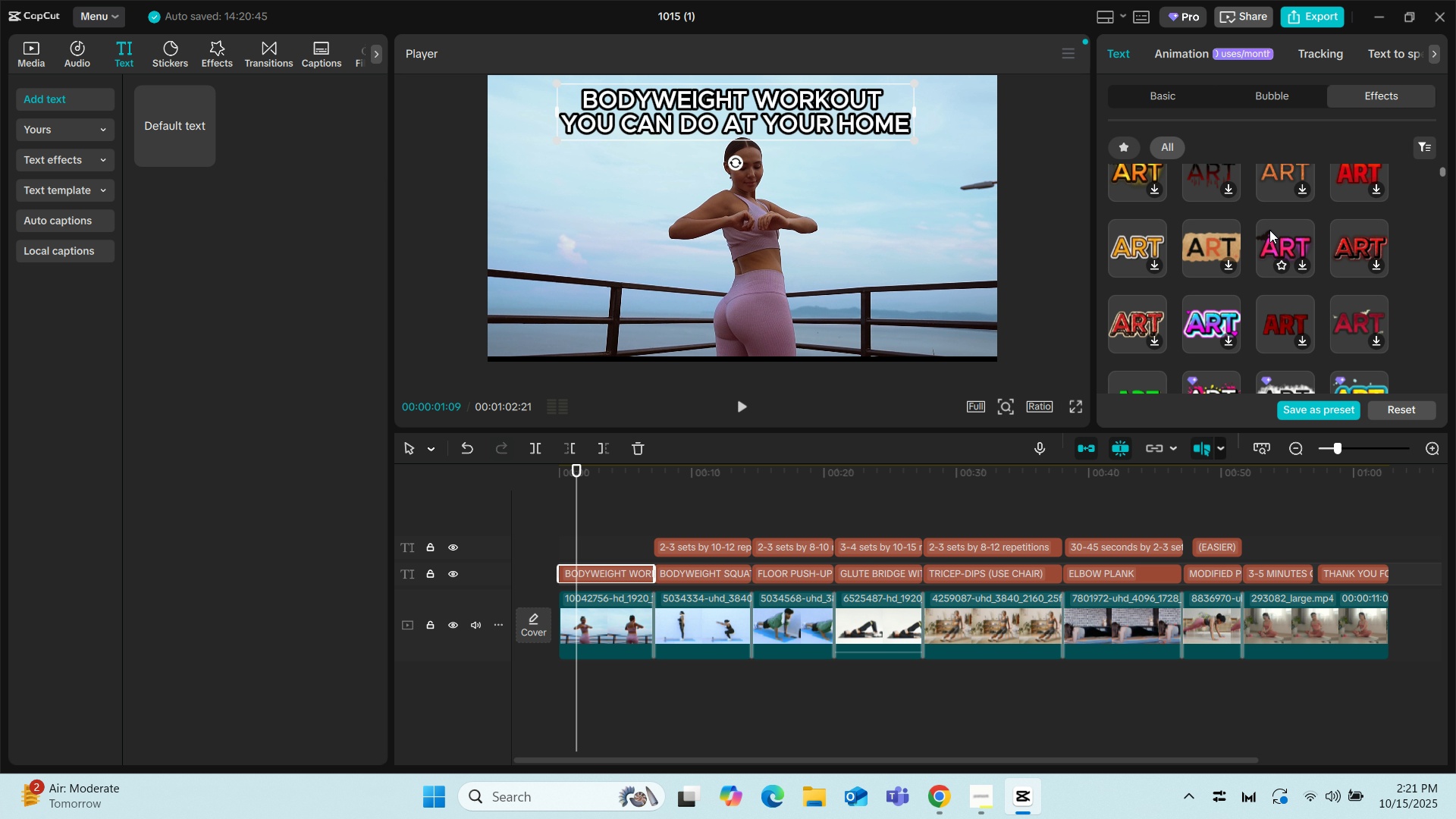 
scroll: coordinate [1269, 230], scroll_direction: up, amount: 8.0
 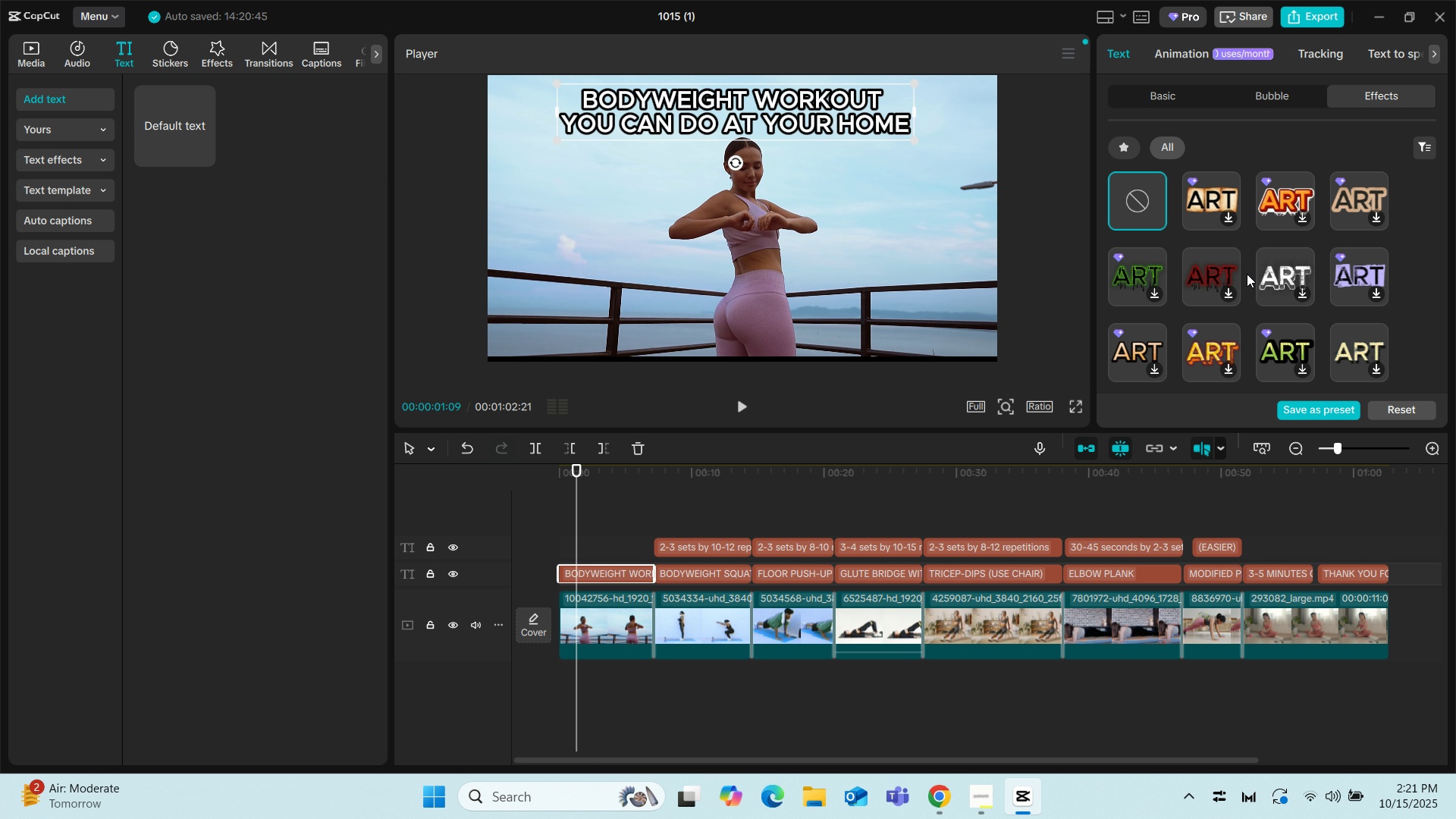 
left_click([1159, 95])
 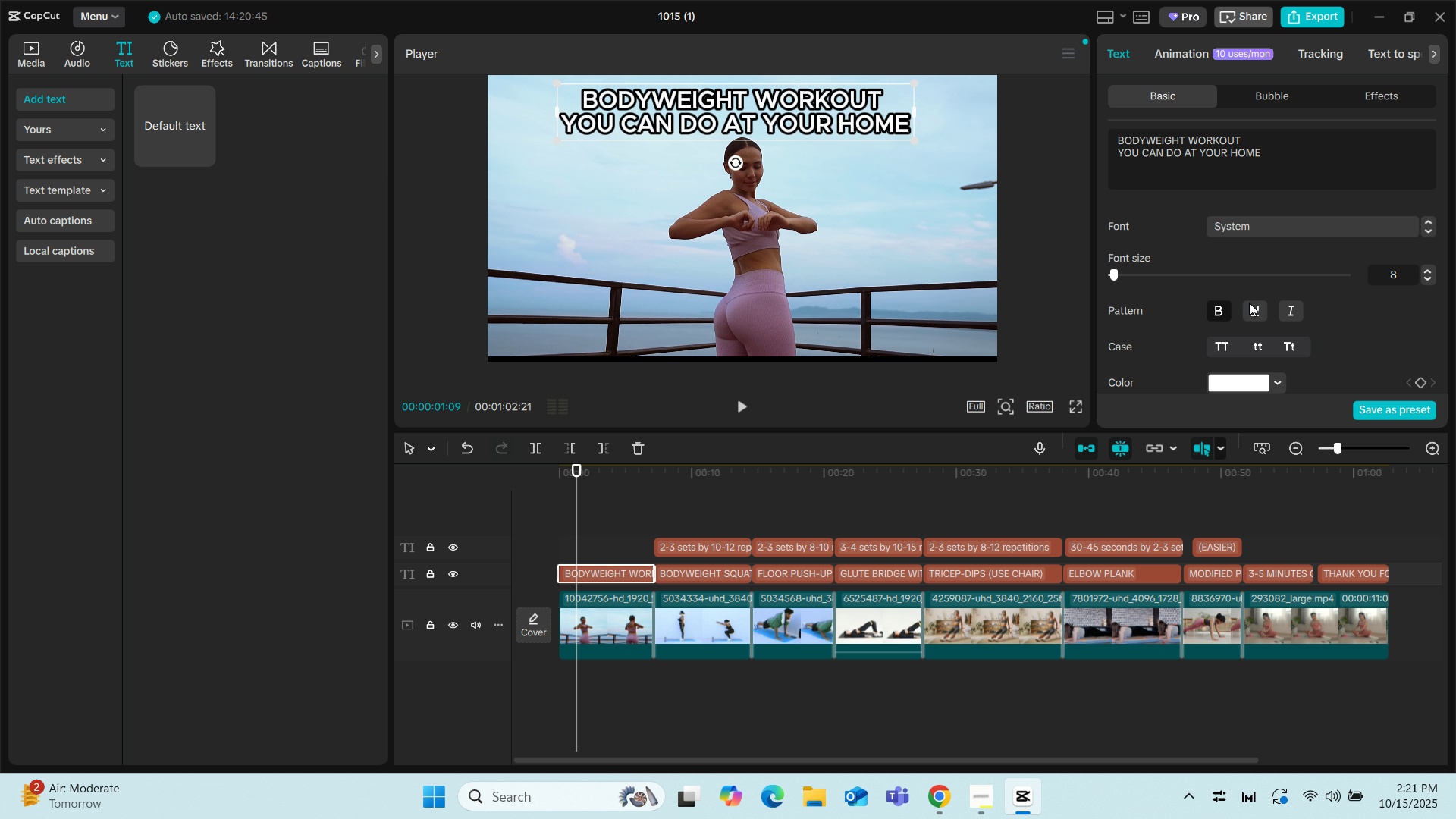 
scroll: coordinate [1249, 302], scroll_direction: up, amount: 2.0
 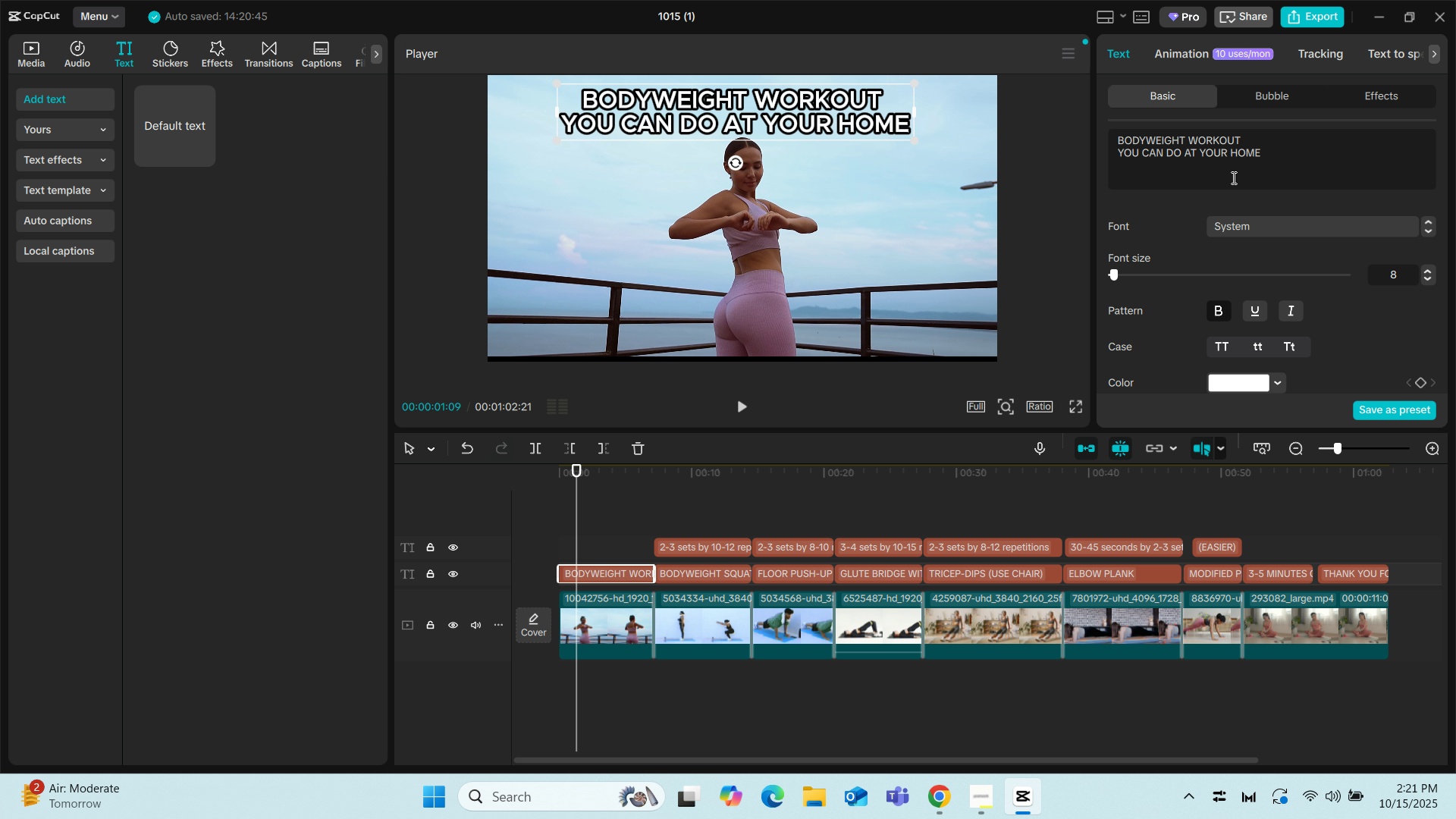 
scroll: coordinate [1352, 312], scroll_direction: down, amount: 19.0
 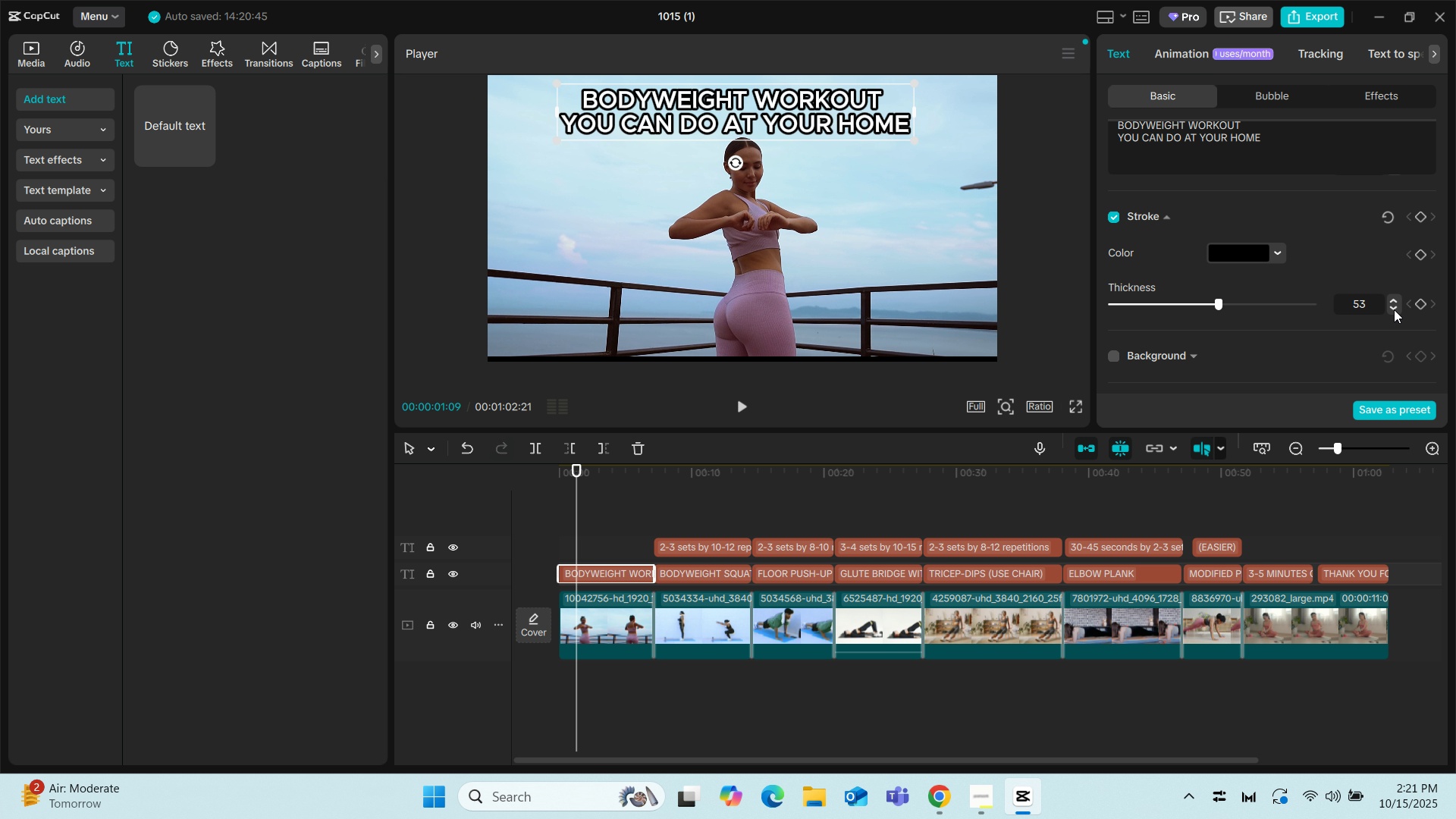 
triple_click([1394, 309])
 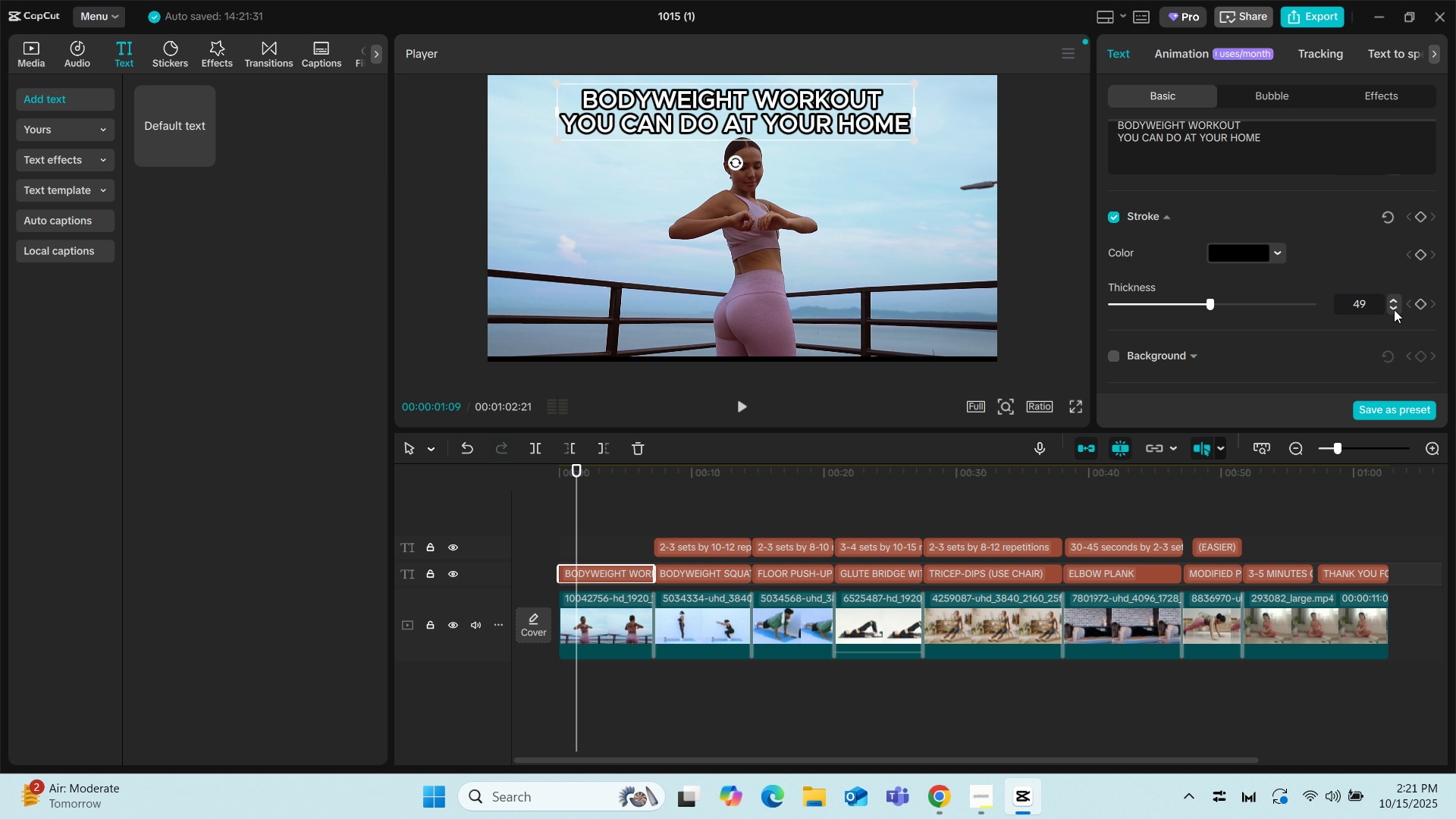 
triple_click([1394, 309])
 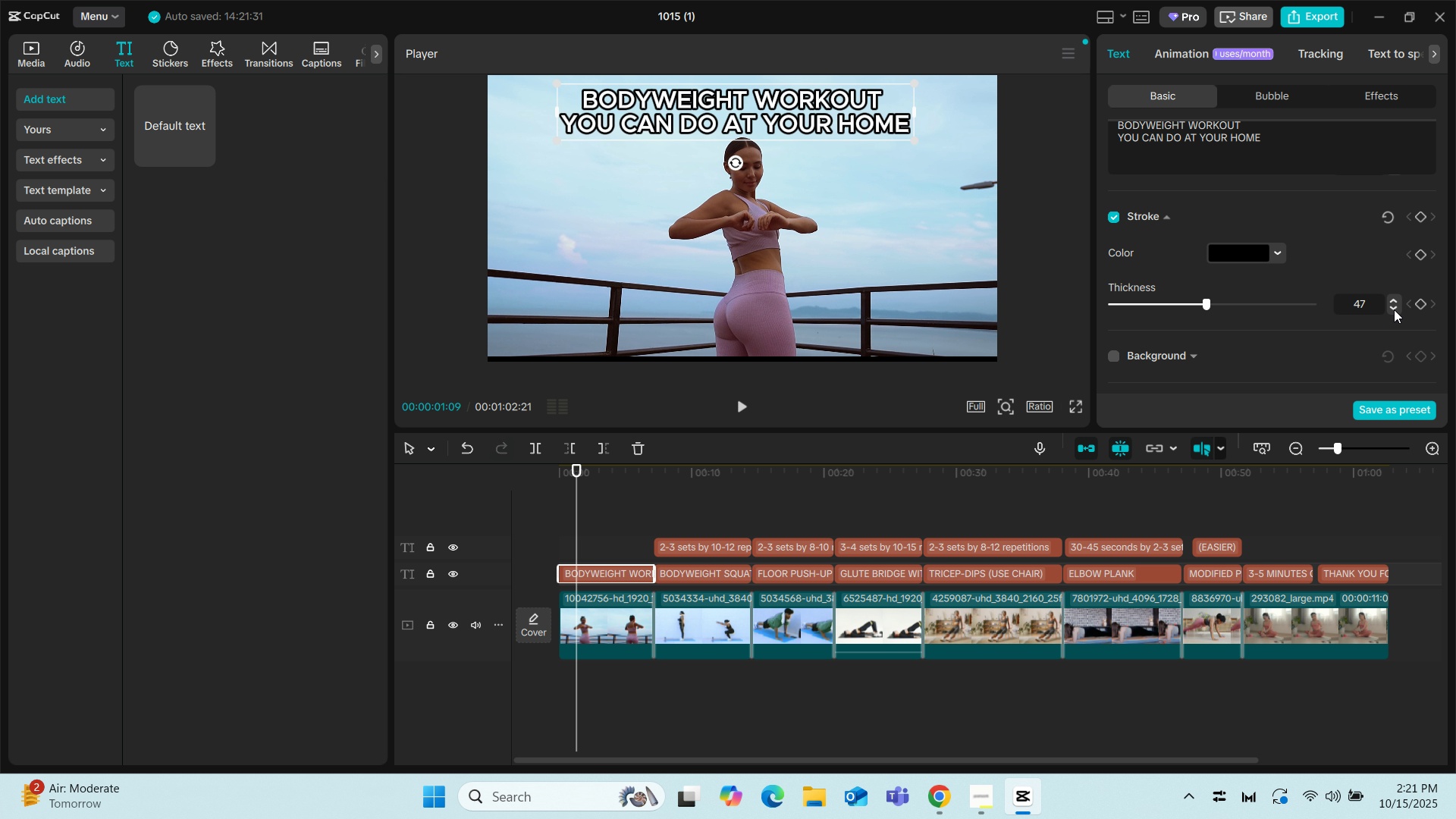 
double_click([1394, 309])
 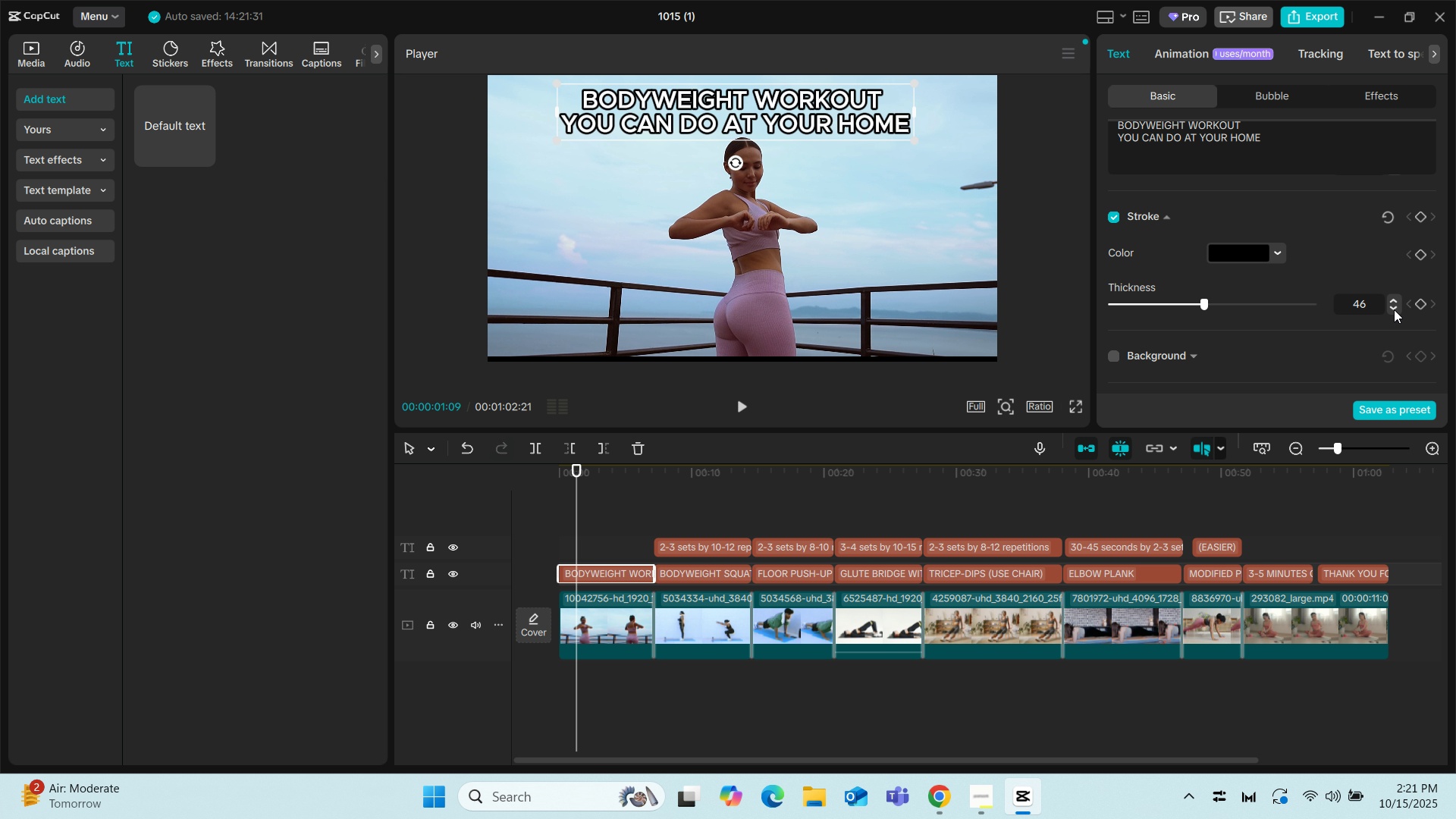 
triple_click([1394, 309])
 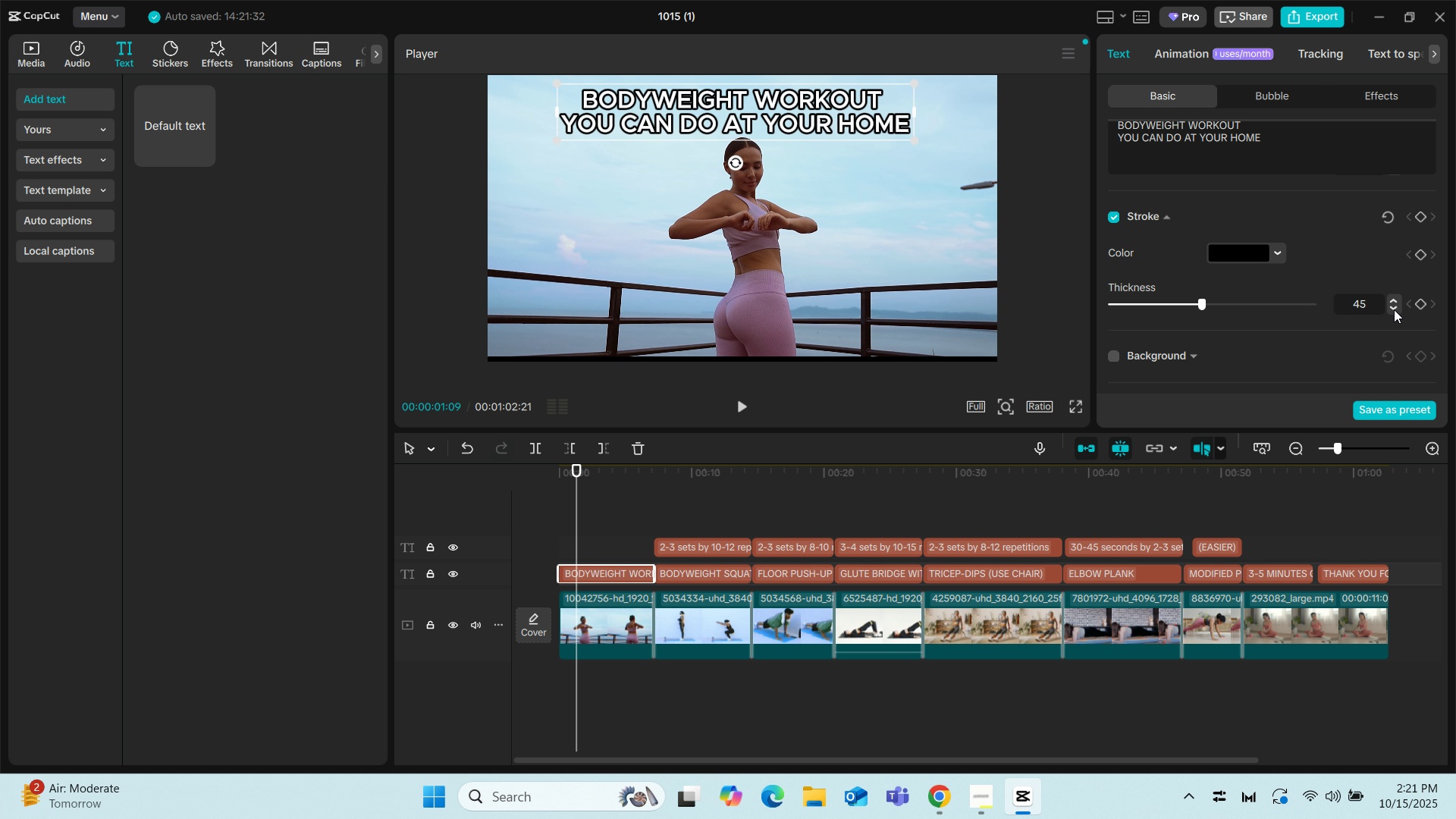 
triple_click([1394, 309])
 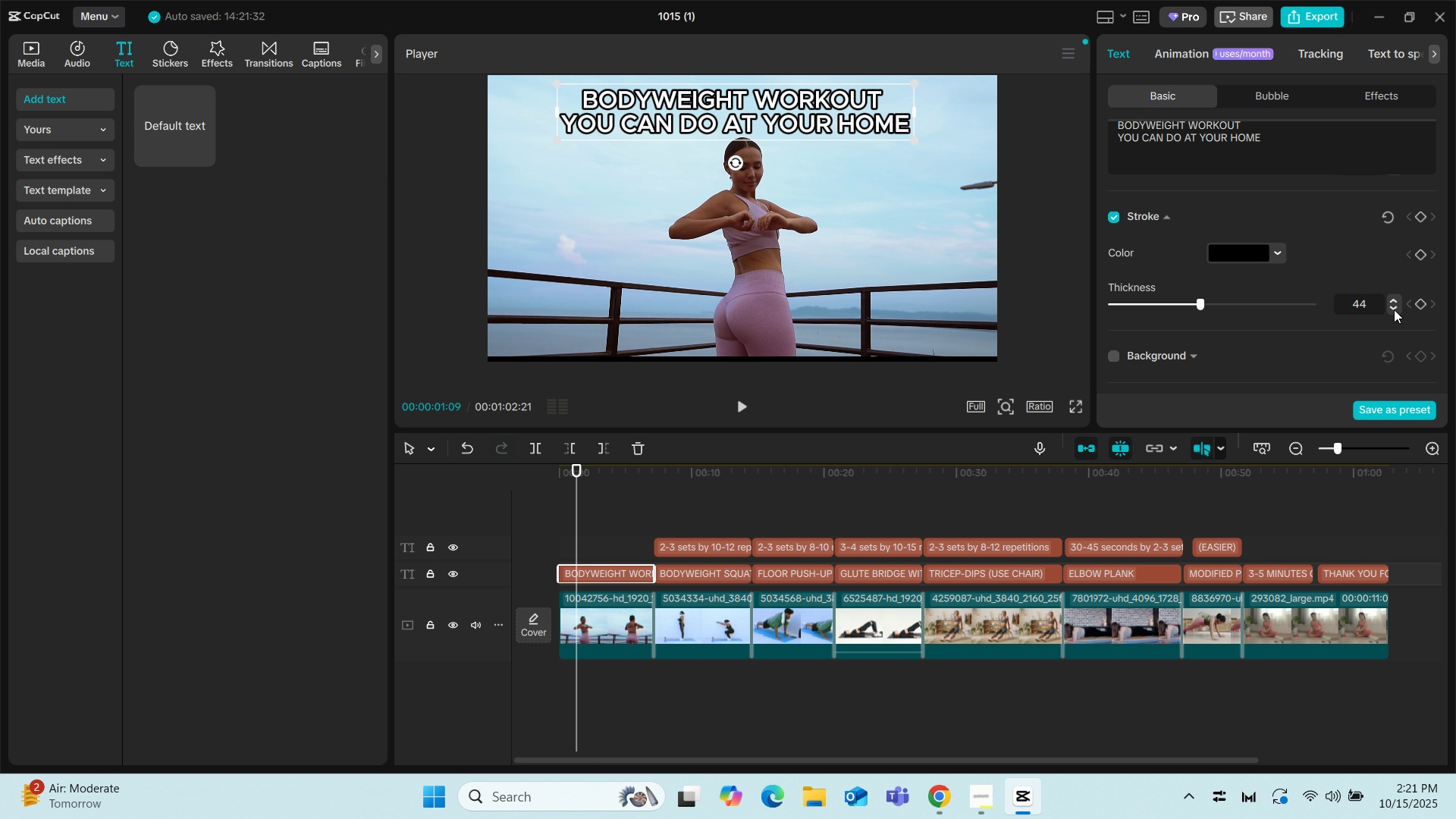 
triple_click([1394, 309])
 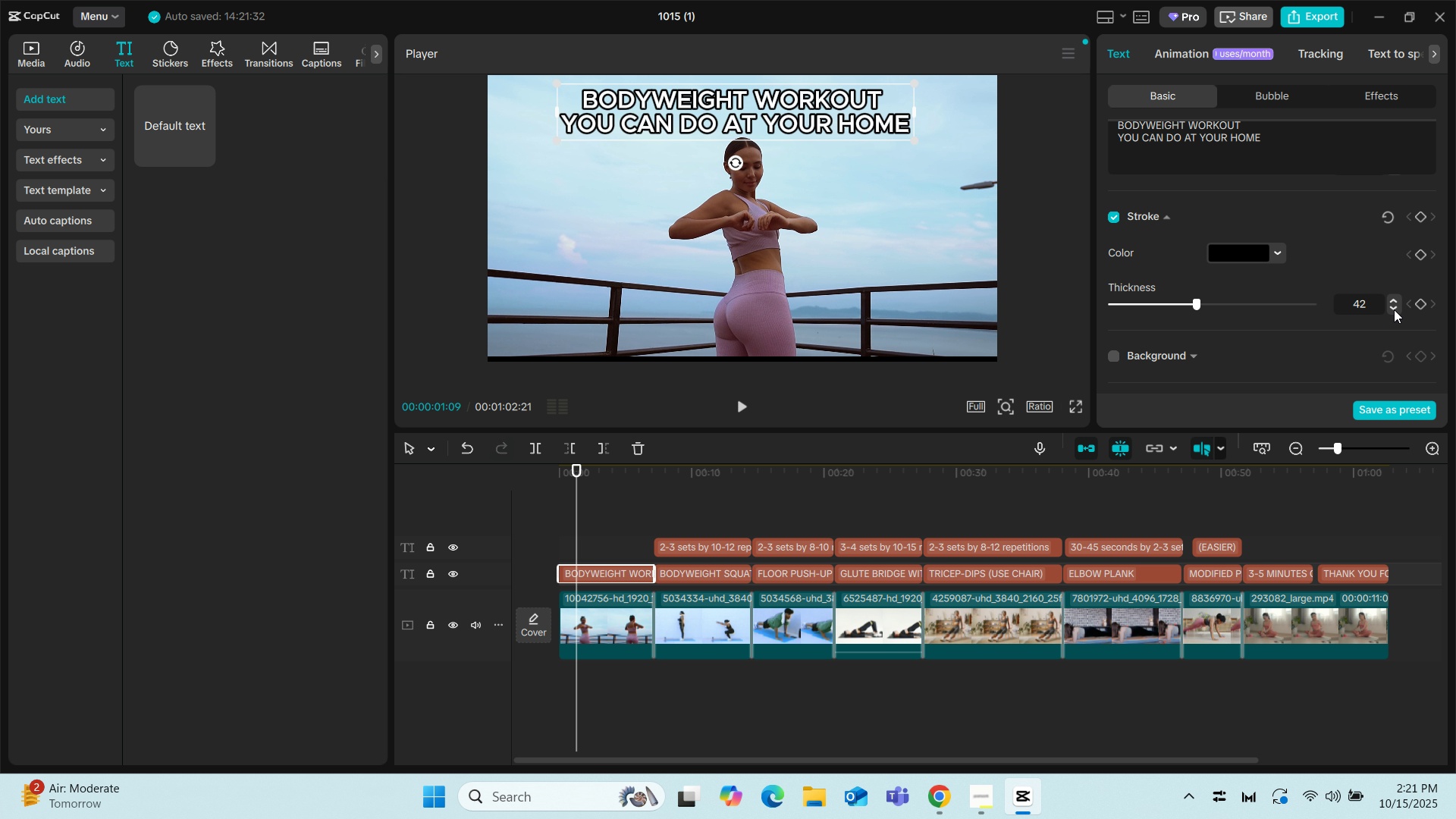 
double_click([1394, 309])
 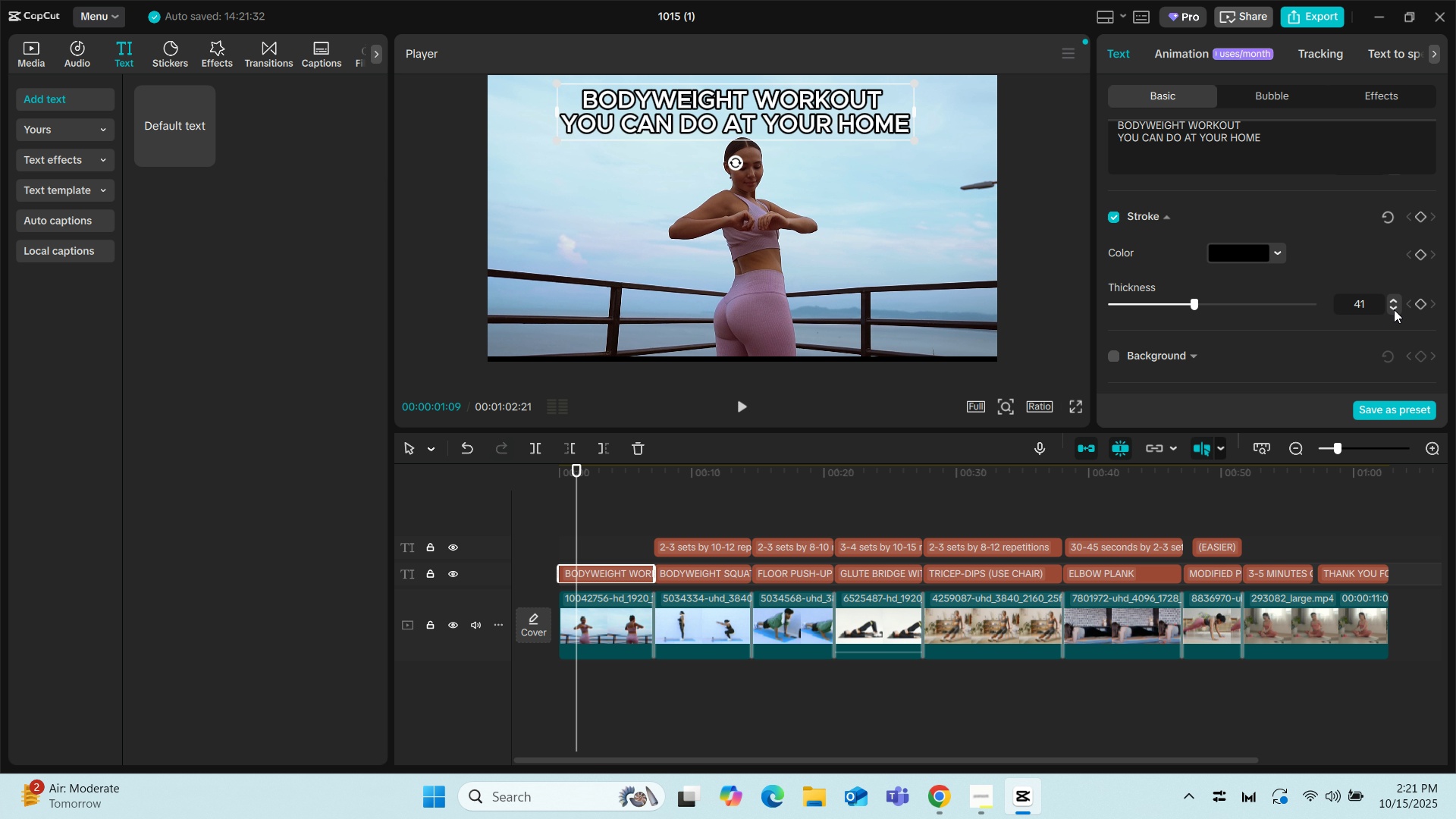 
triple_click([1394, 309])
 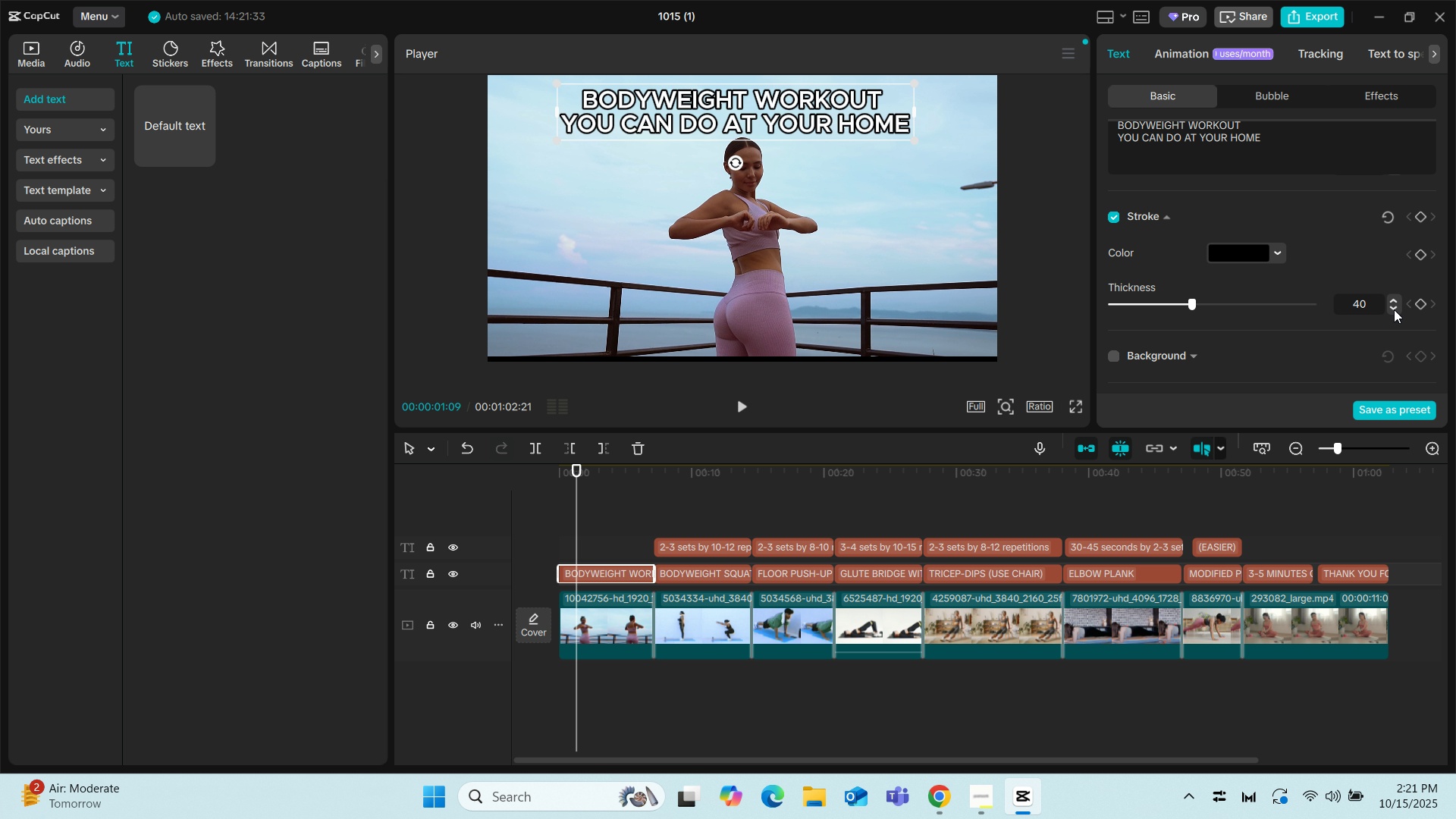 
double_click([1394, 309])
 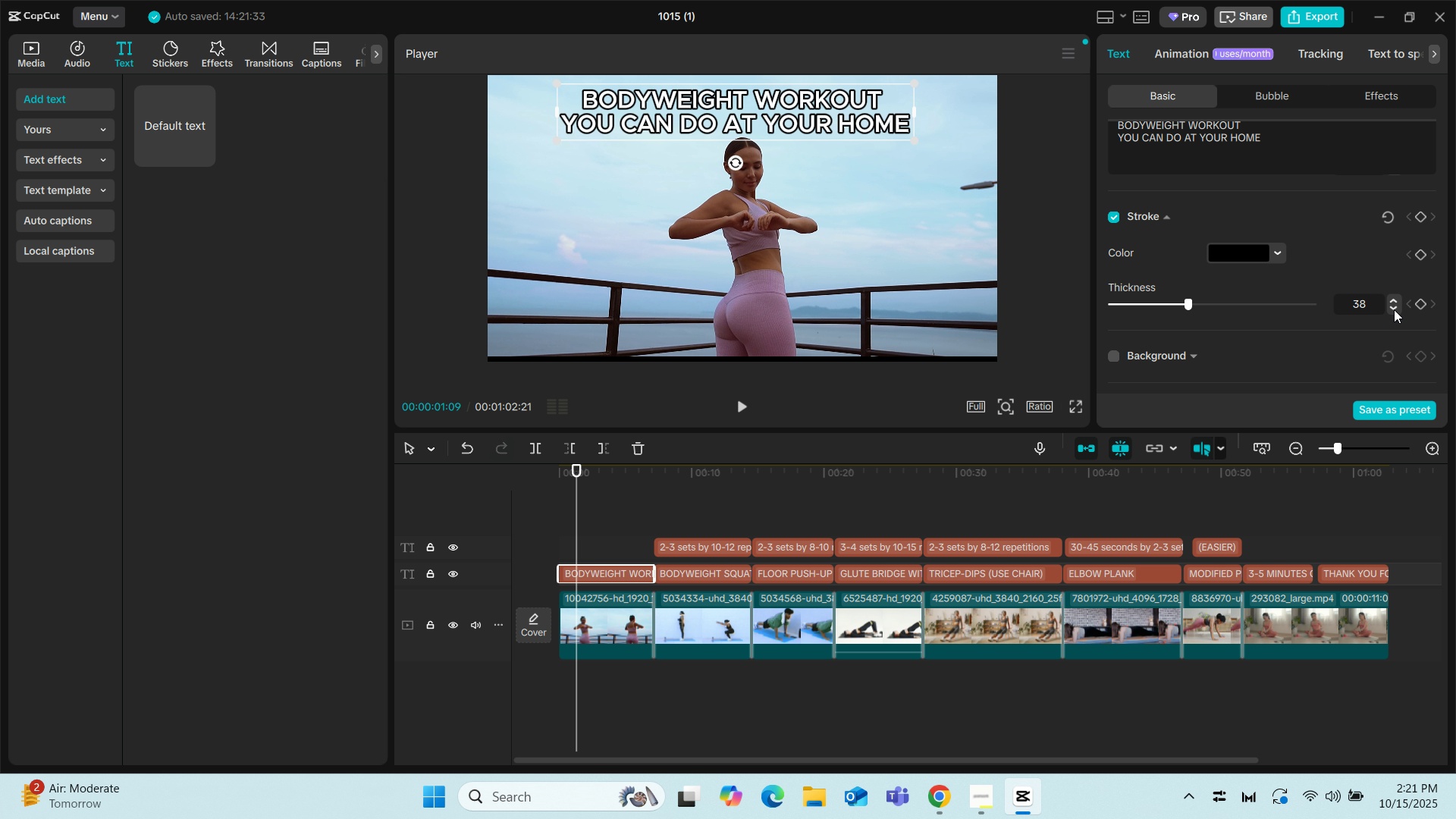 
left_click([1394, 309])
 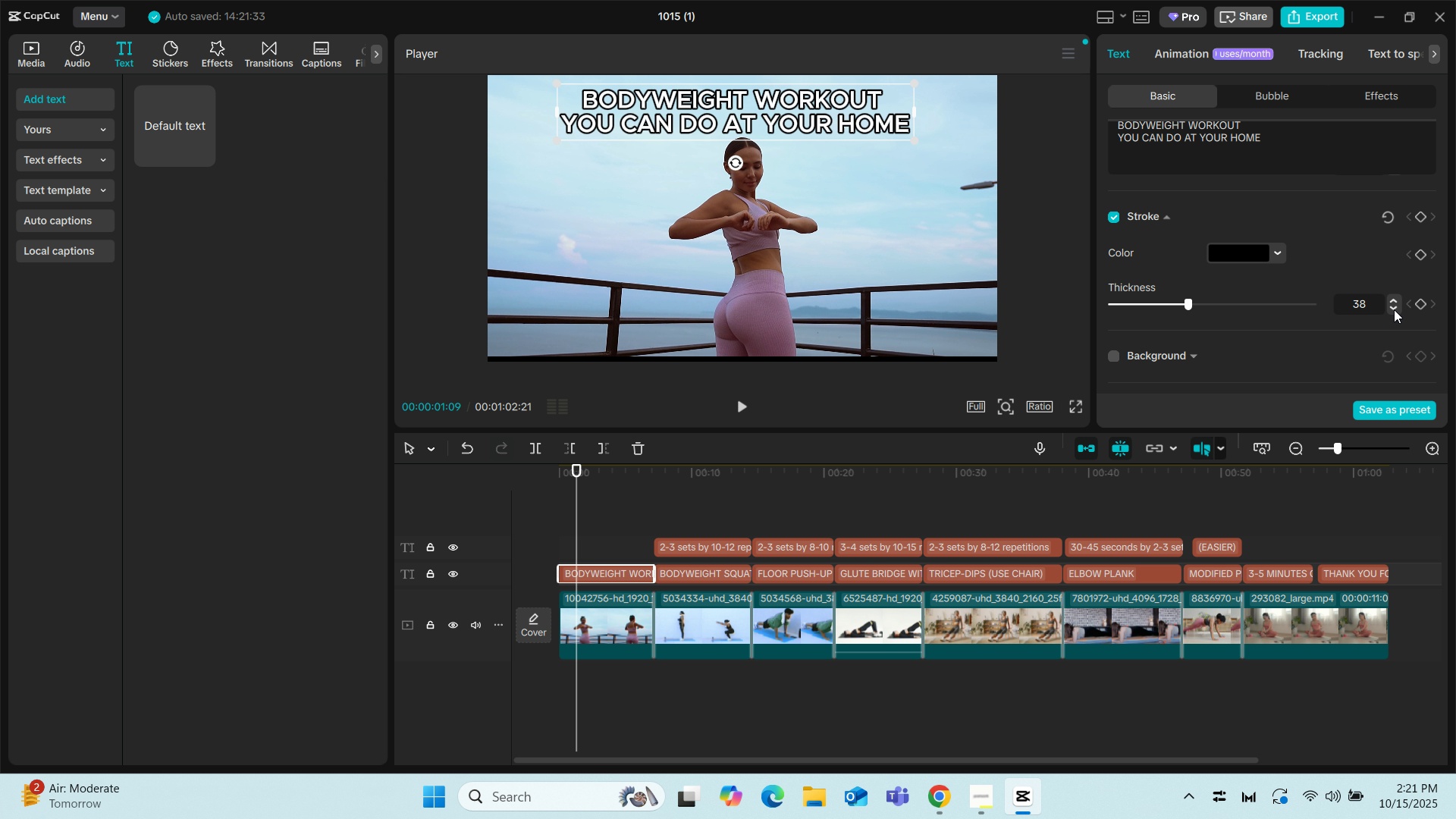 
left_click([1394, 309])
 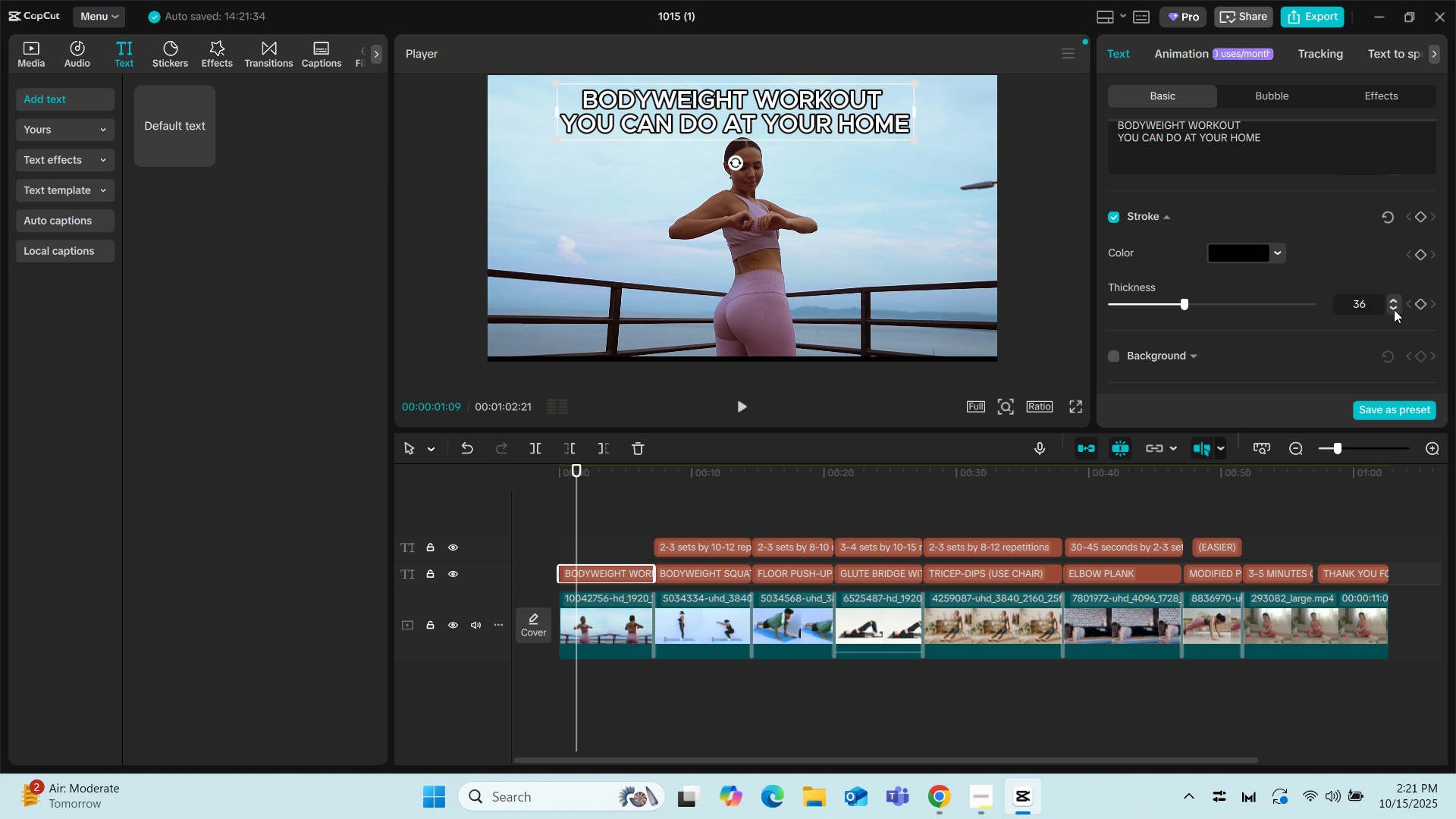 
double_click([1394, 309])
 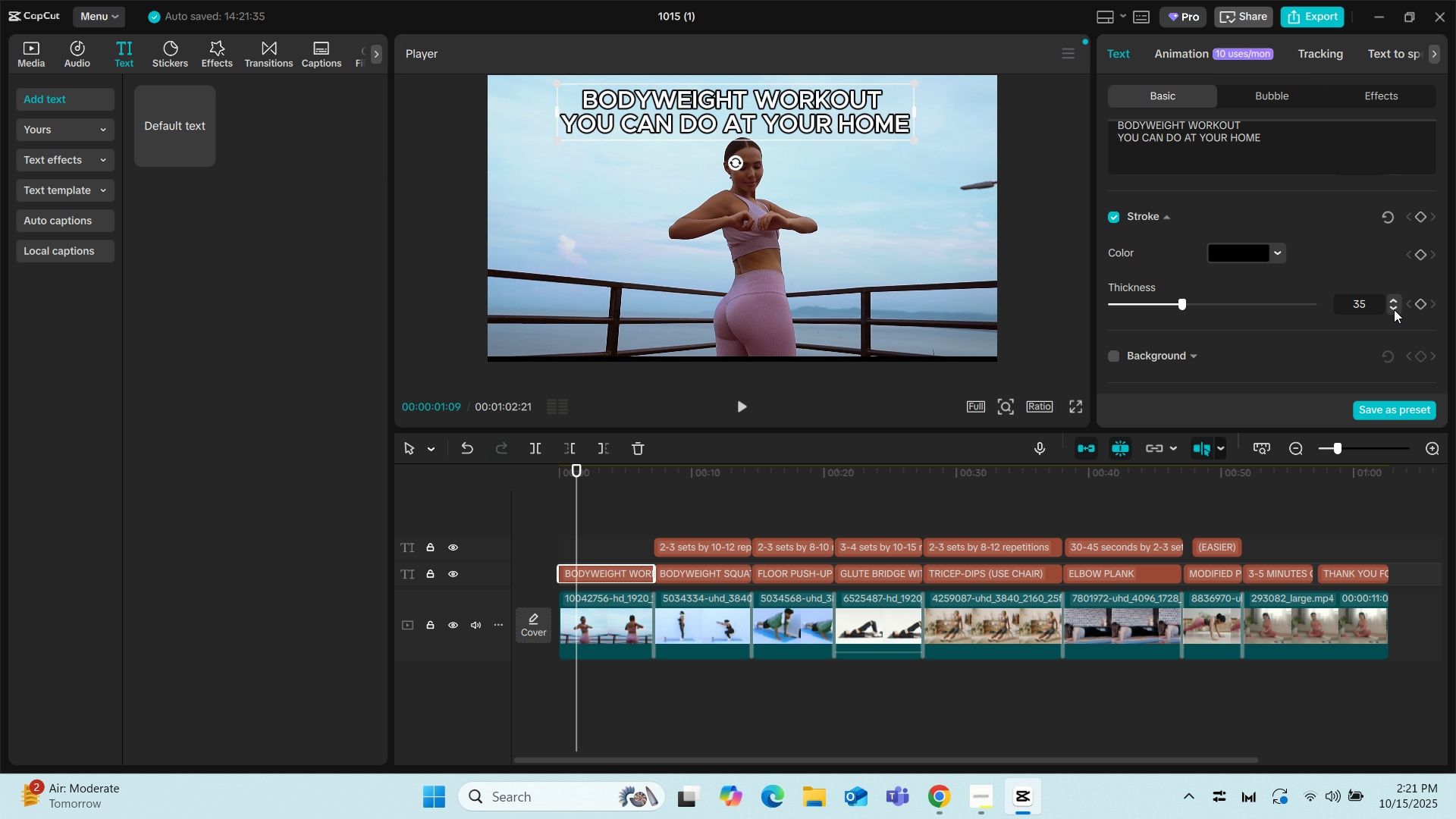 
left_click([1394, 309])
 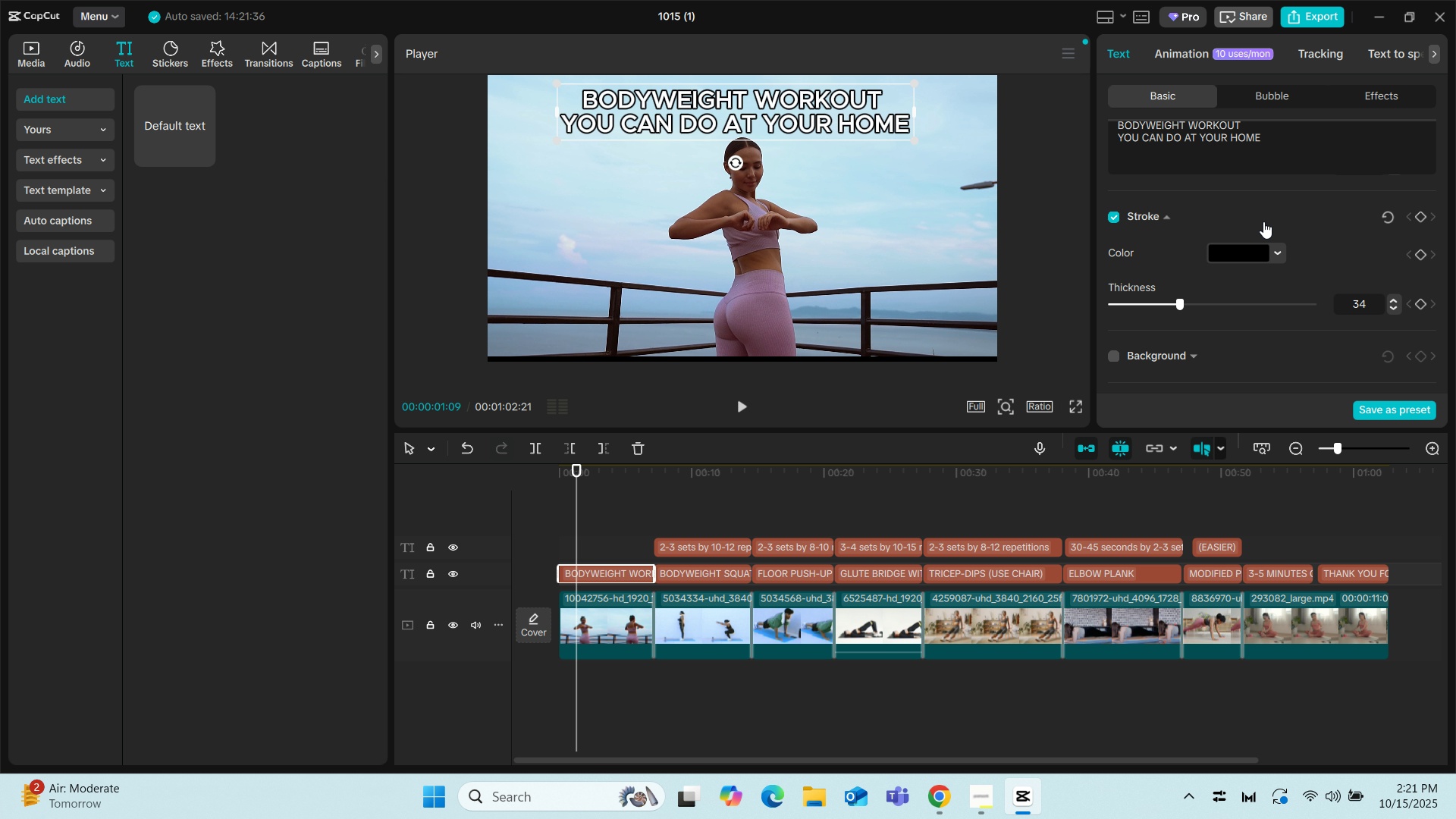 
left_click([1266, 220])
 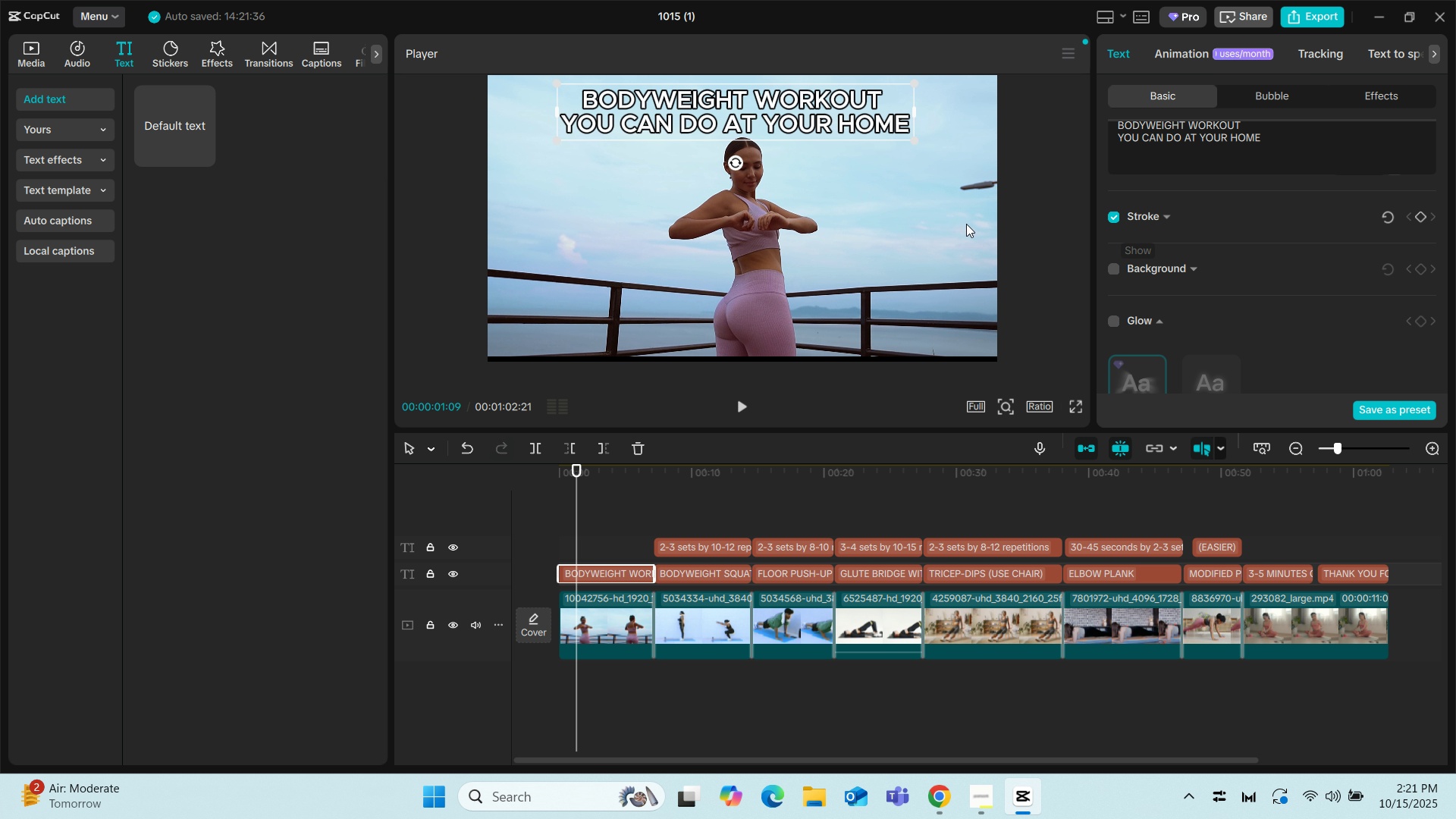 
scroll: coordinate [864, 230], scroll_direction: up, amount: 3.0
 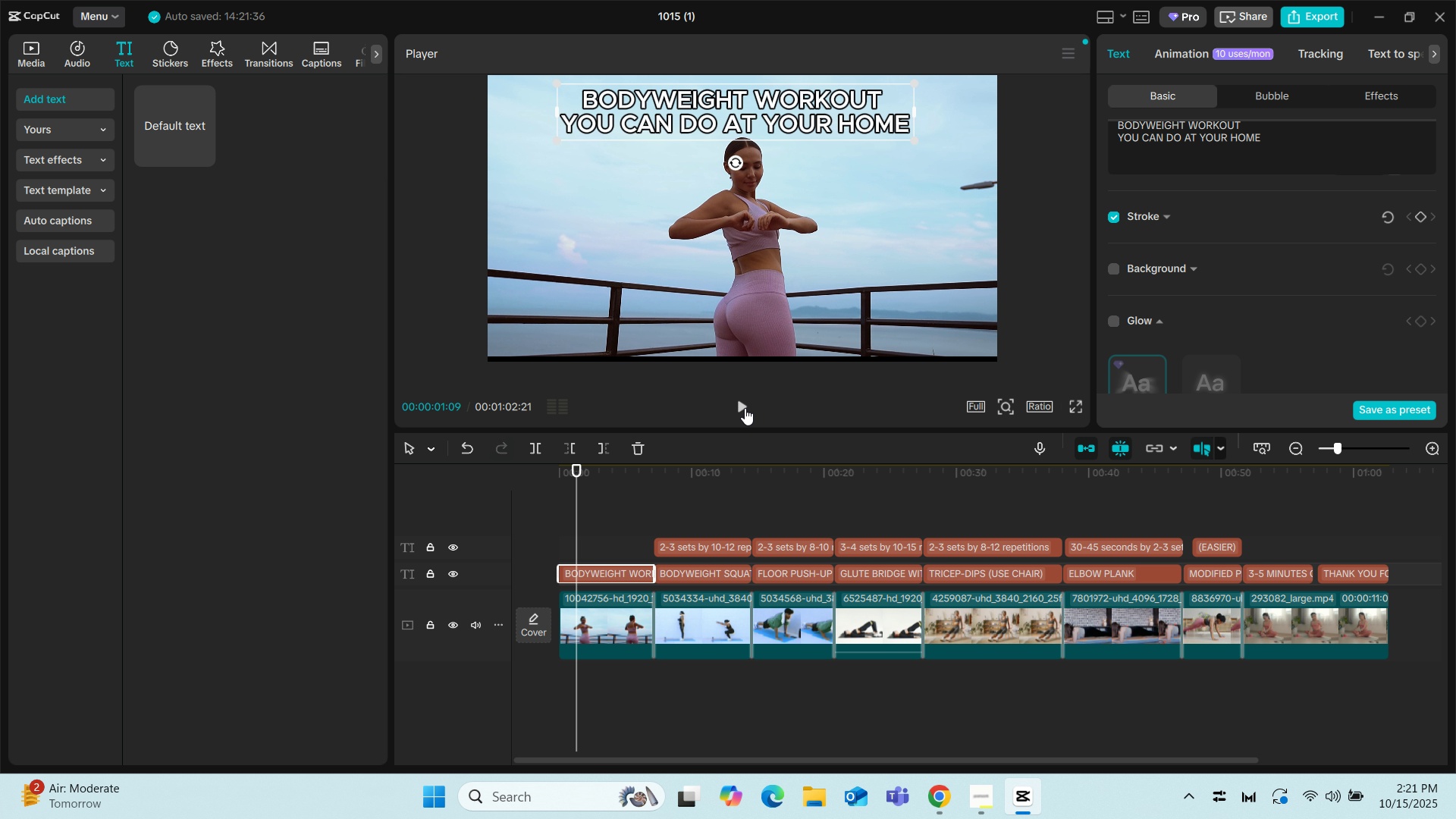 
left_click([745, 408])
 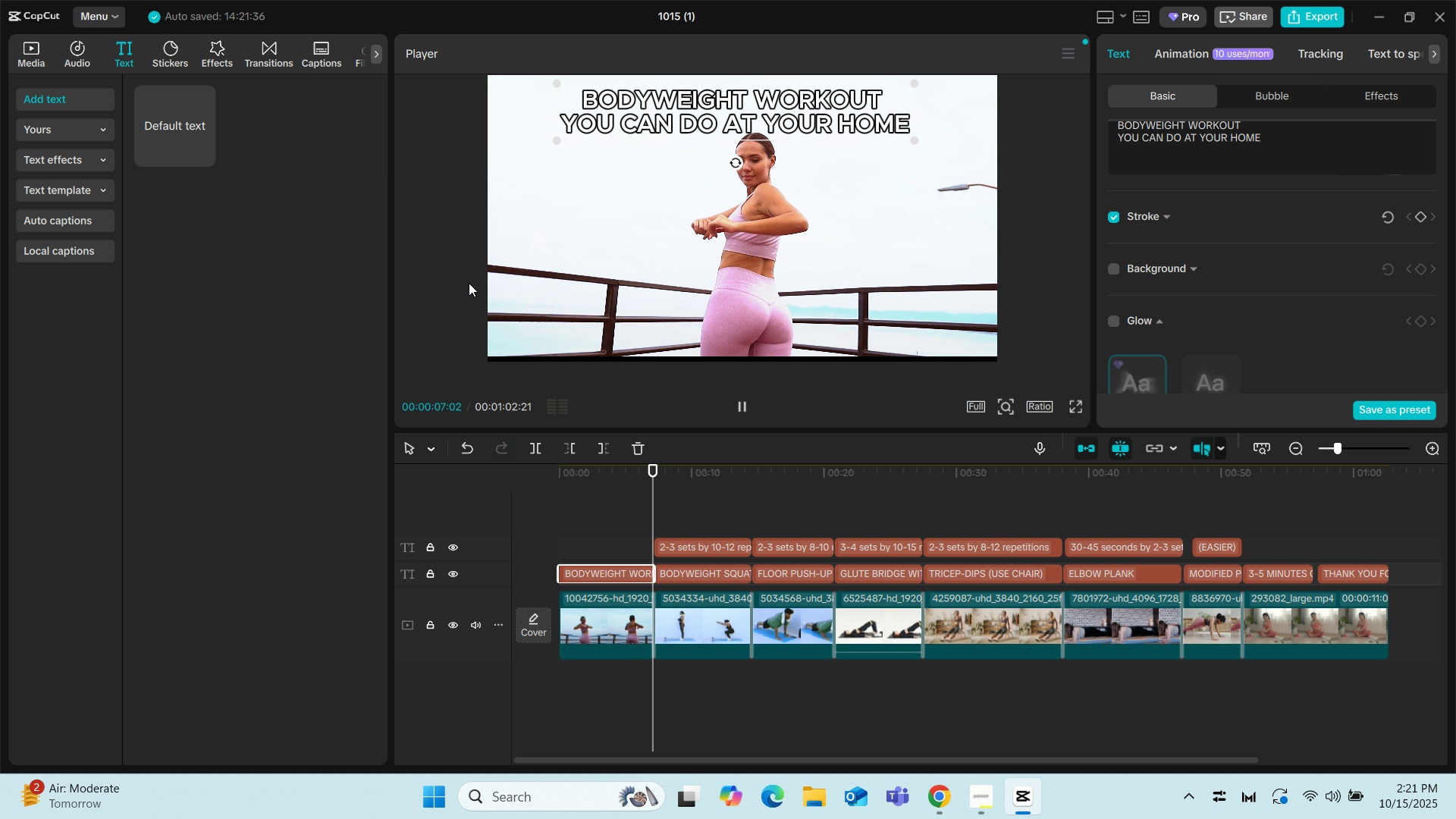 
wait(7.78)
 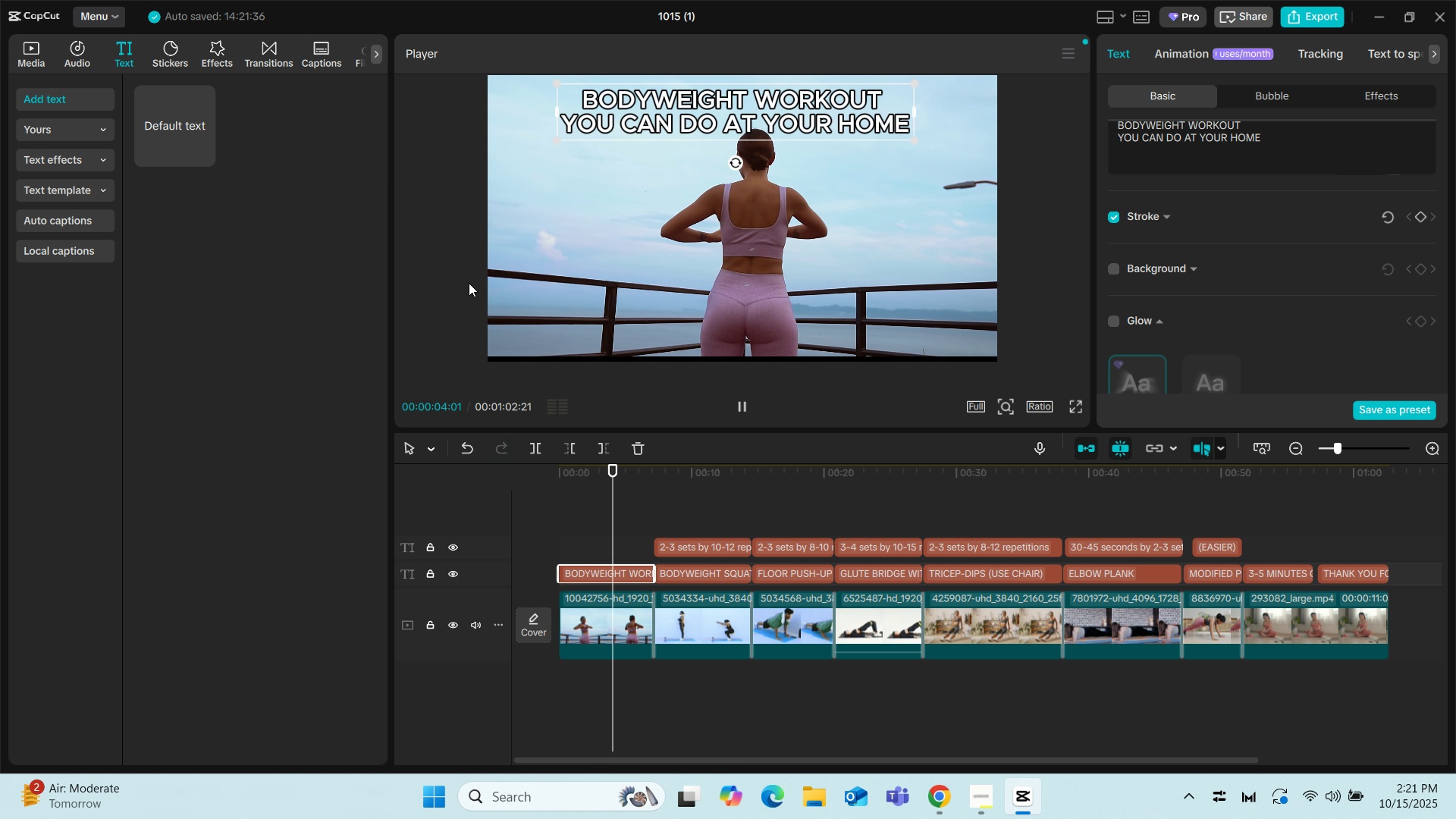 
key(Space)
 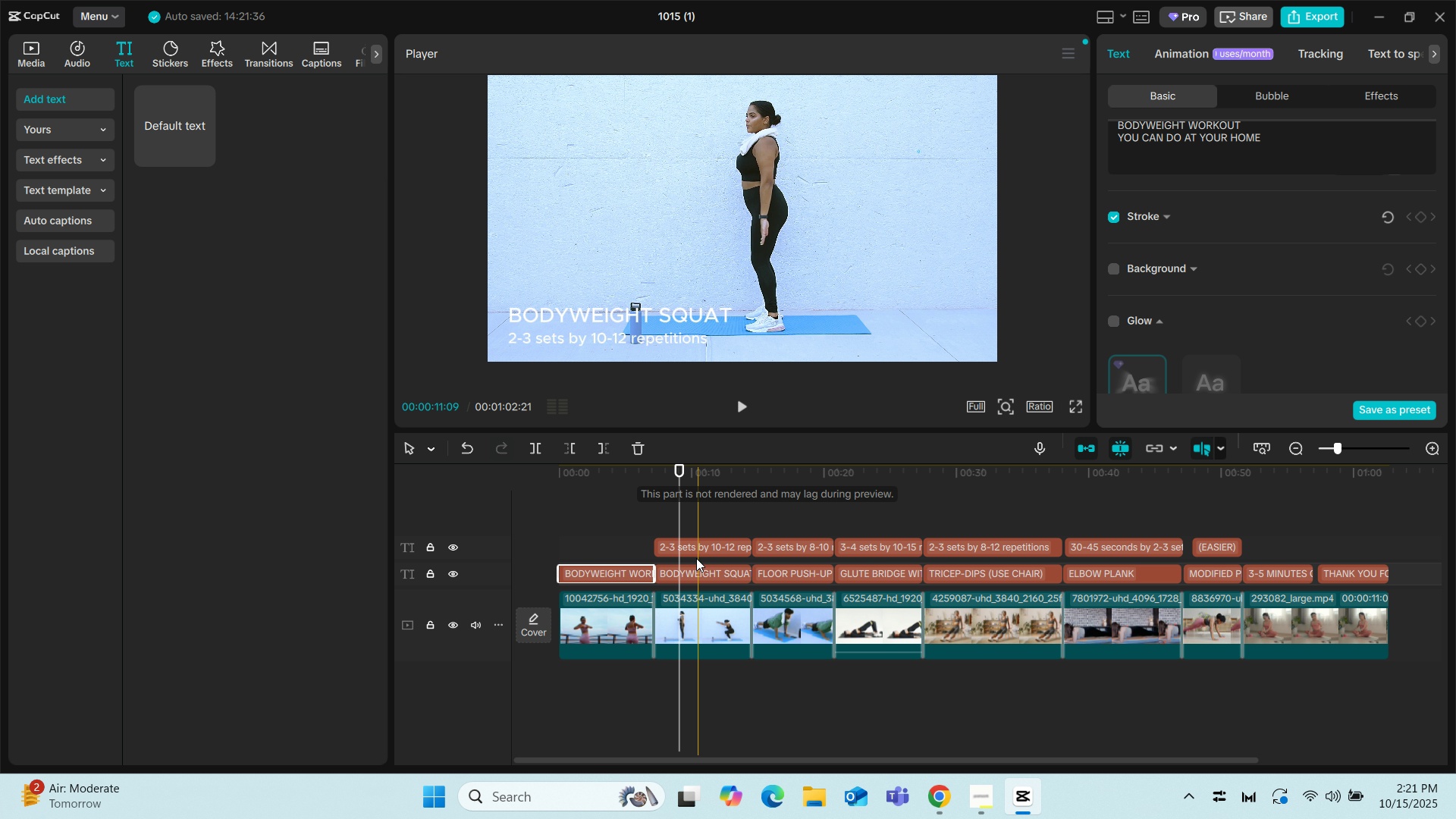 
left_click([682, 573])
 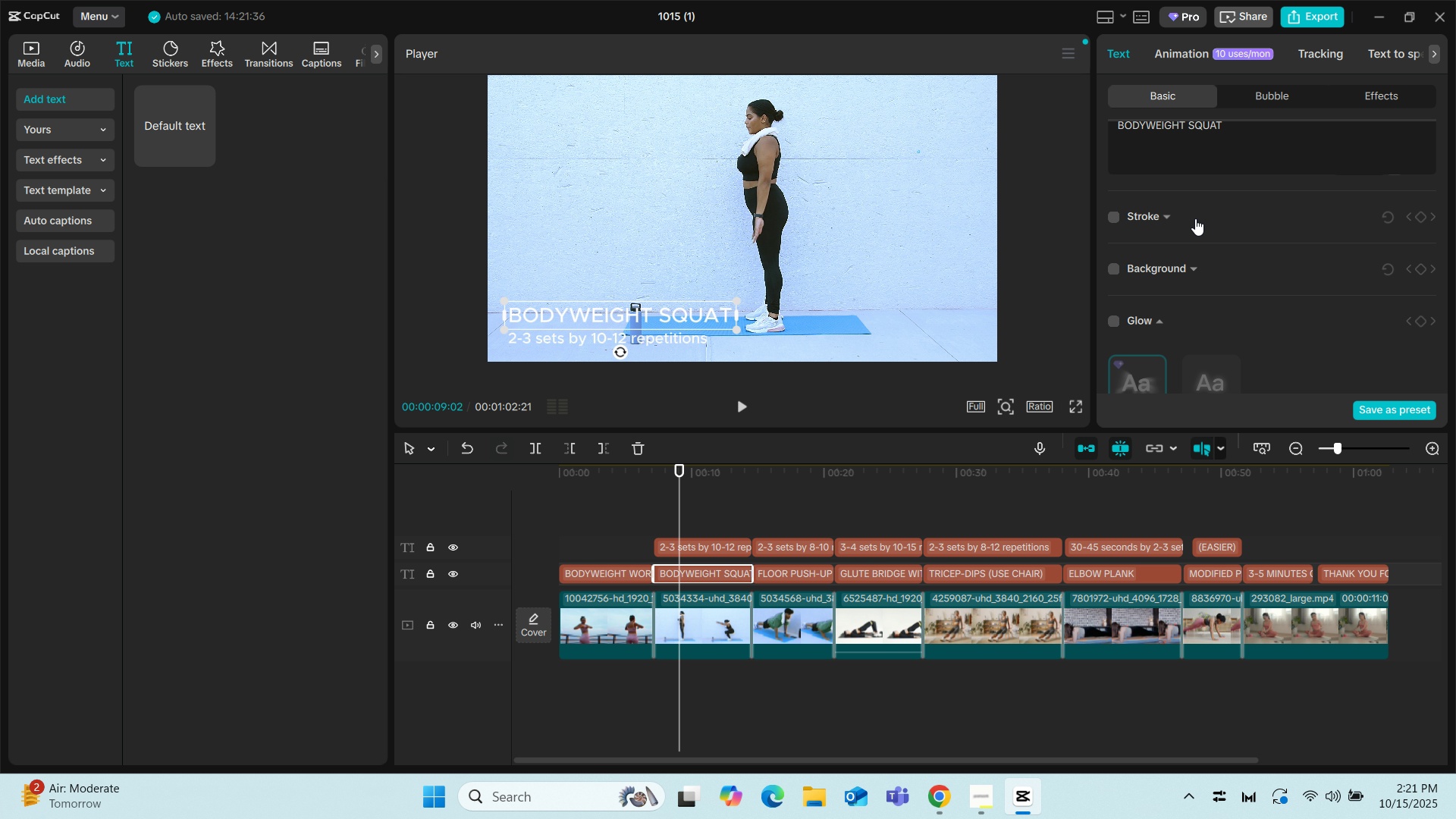 
scroll: coordinate [1213, 218], scroll_direction: up, amount: 6.0
 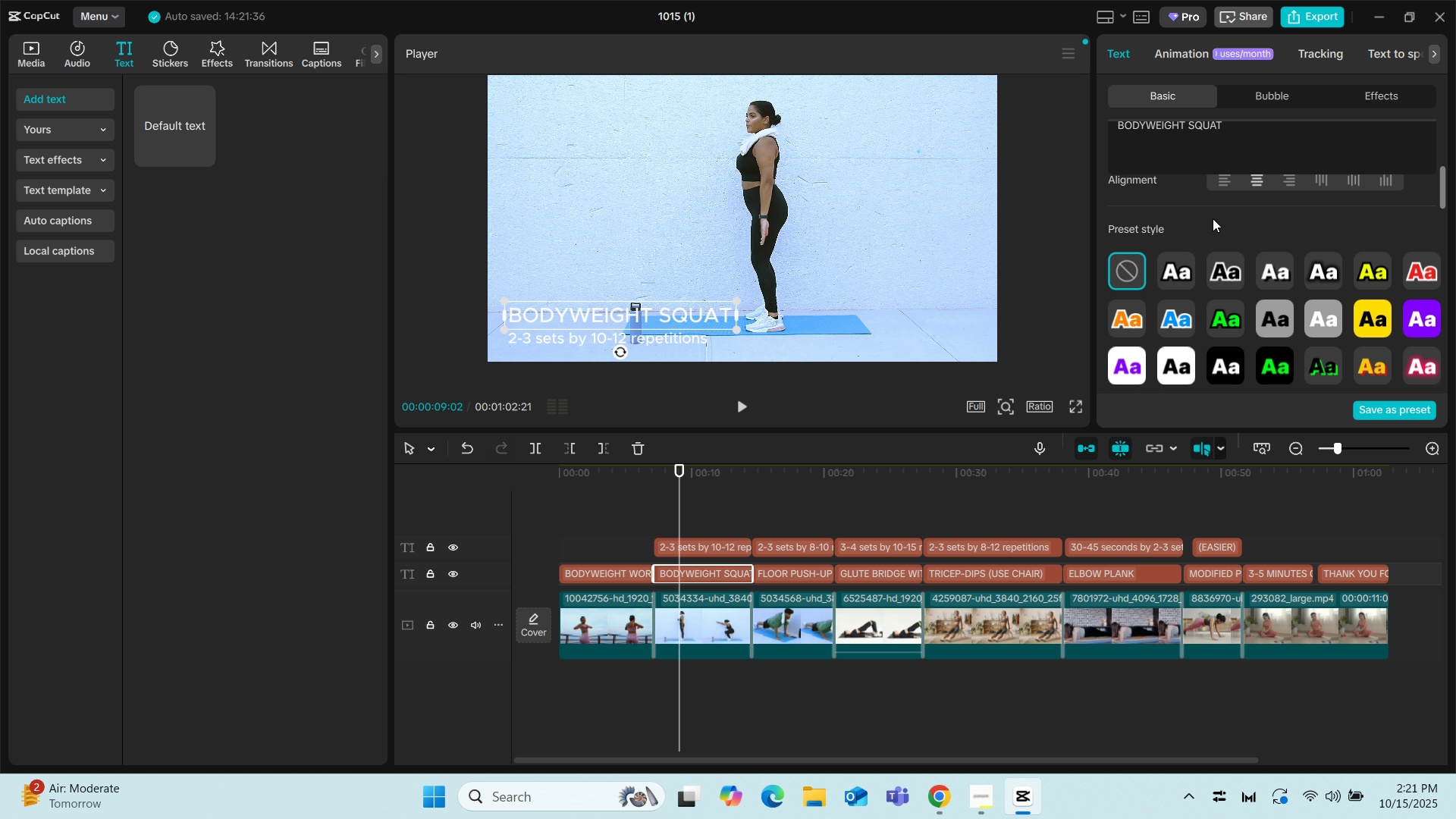 
left_click([1173, 256])
 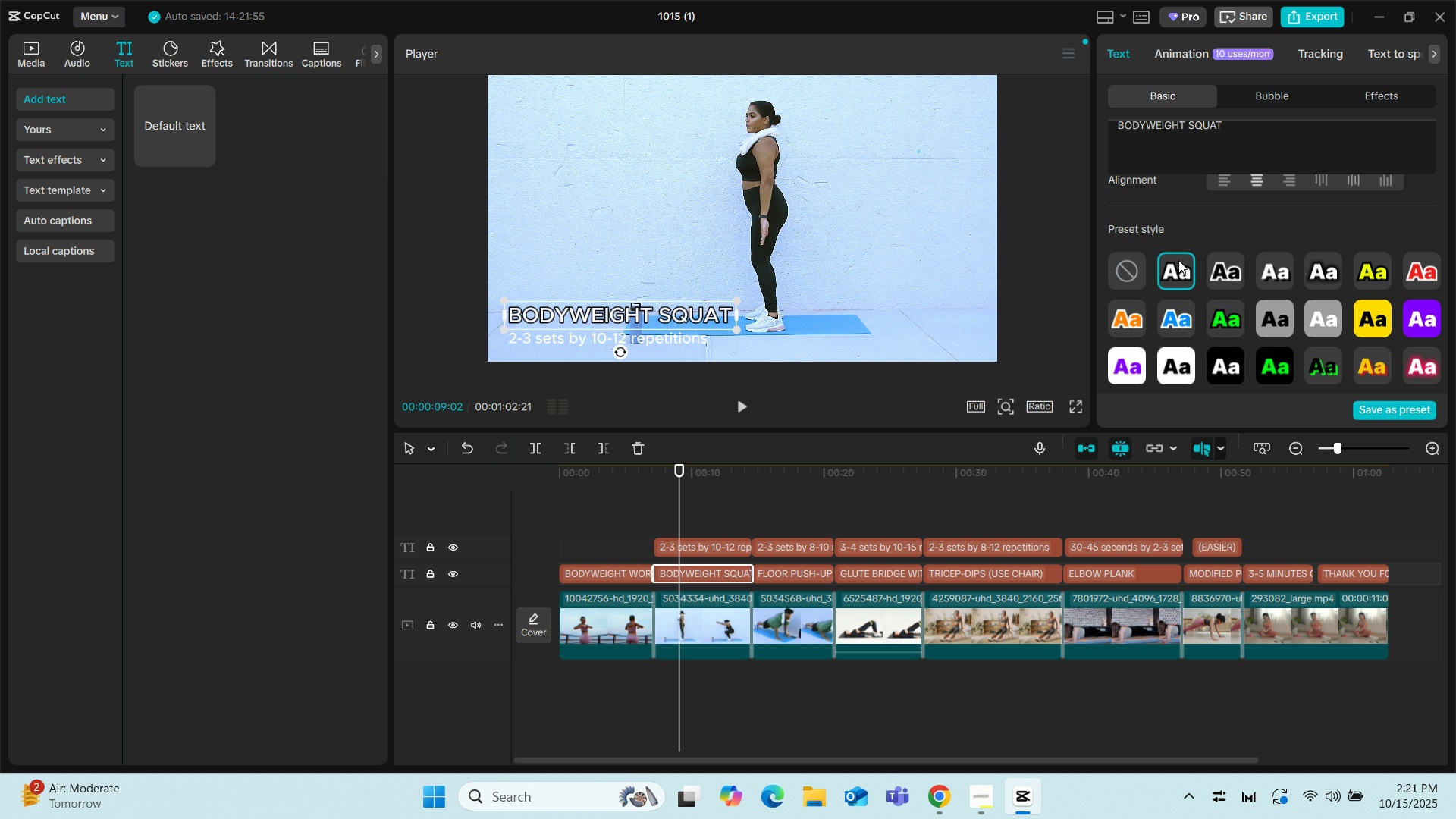 
left_click([1210, 263])
 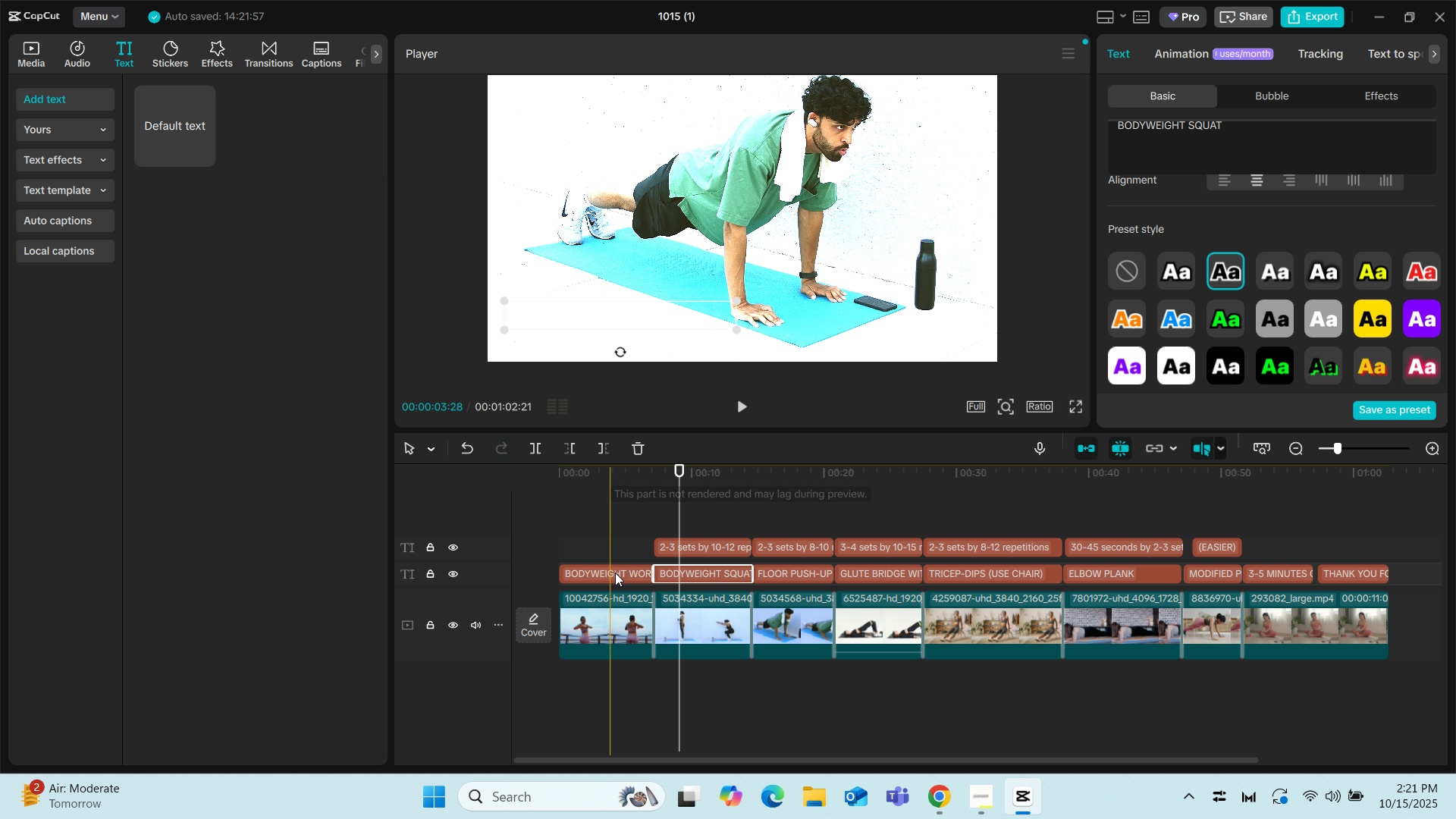 
left_click([713, 546])
 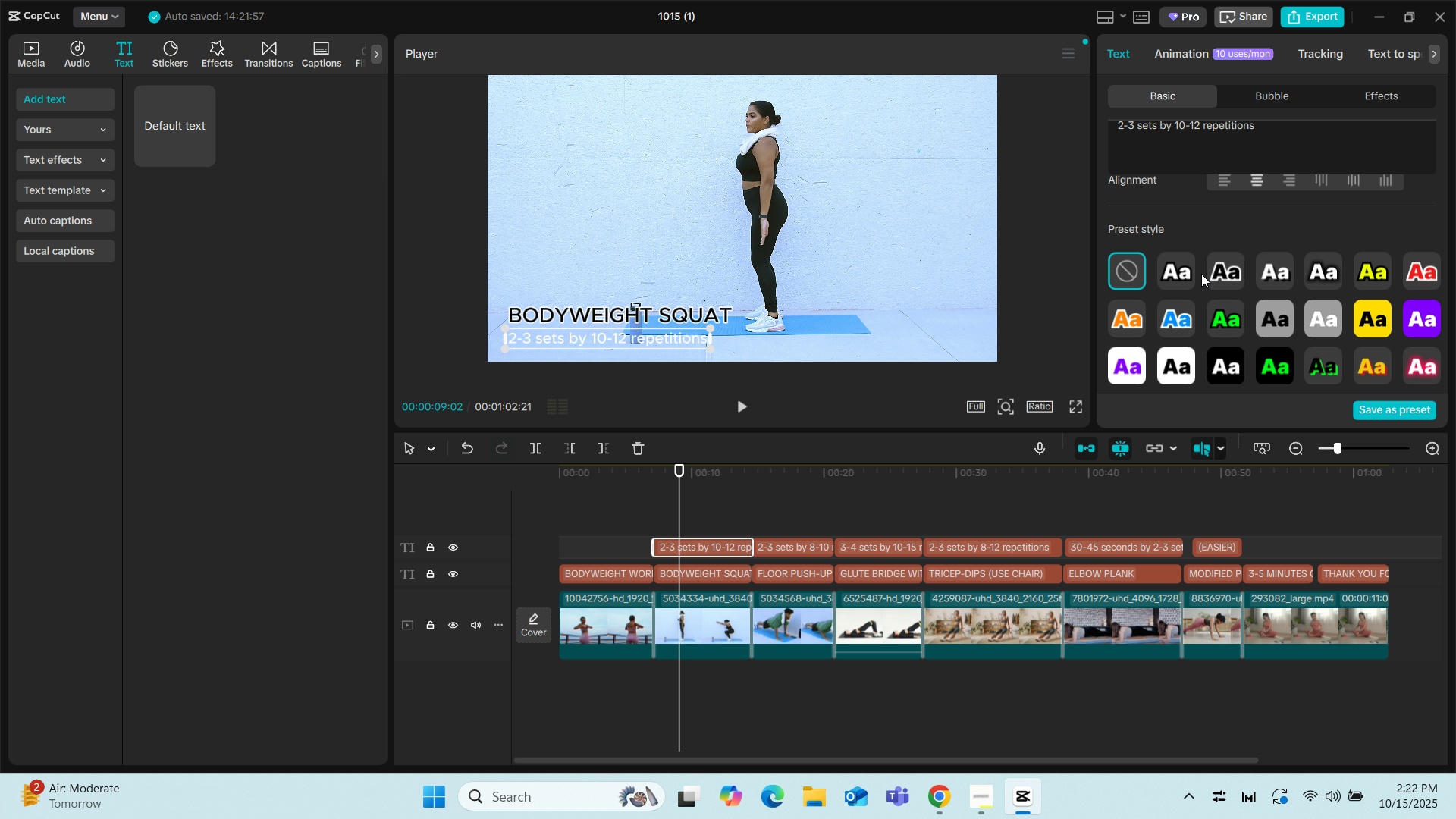 
left_click([1213, 271])
 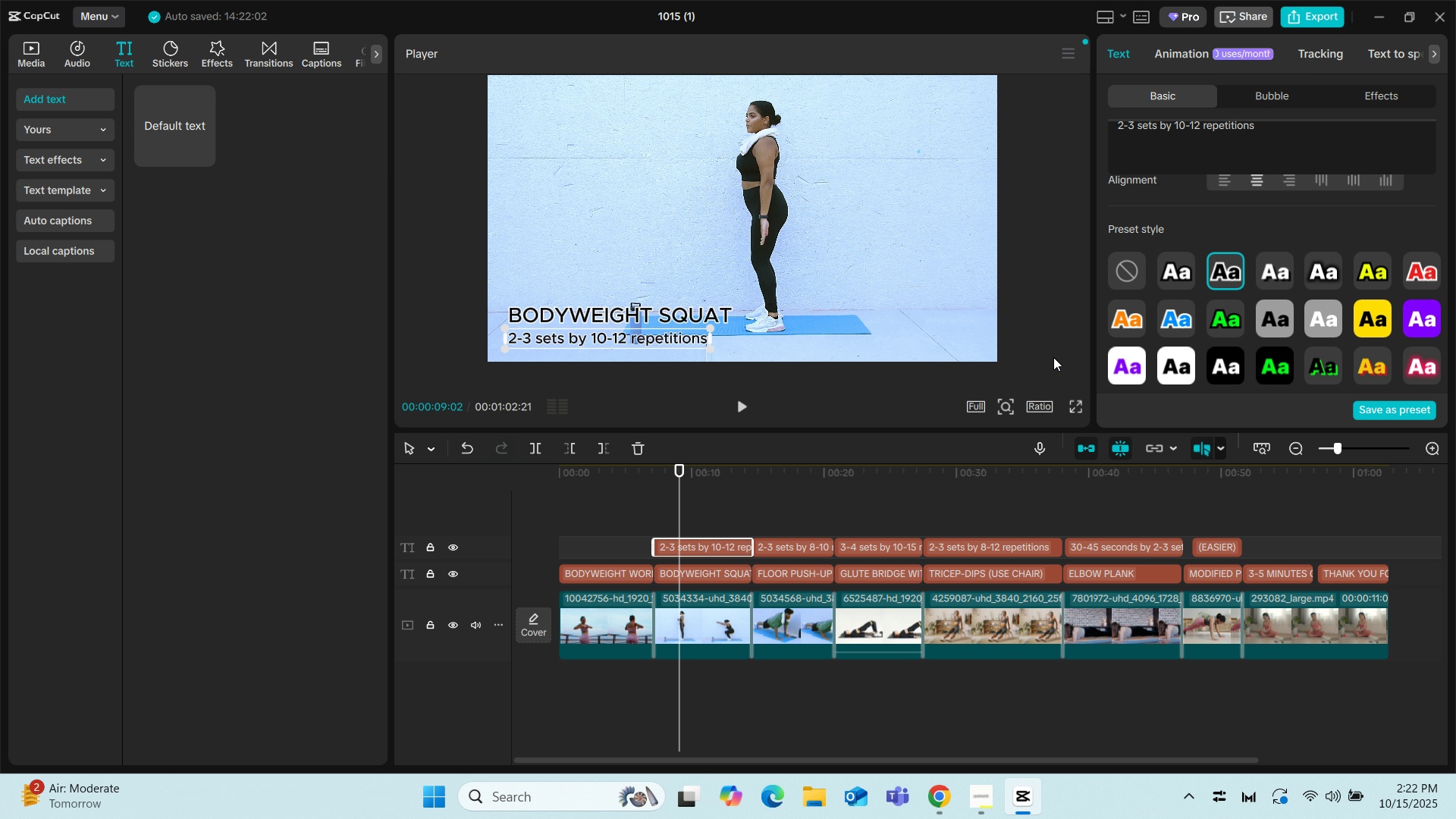 
scroll: coordinate [1347, 281], scroll_direction: up, amount: 6.0
 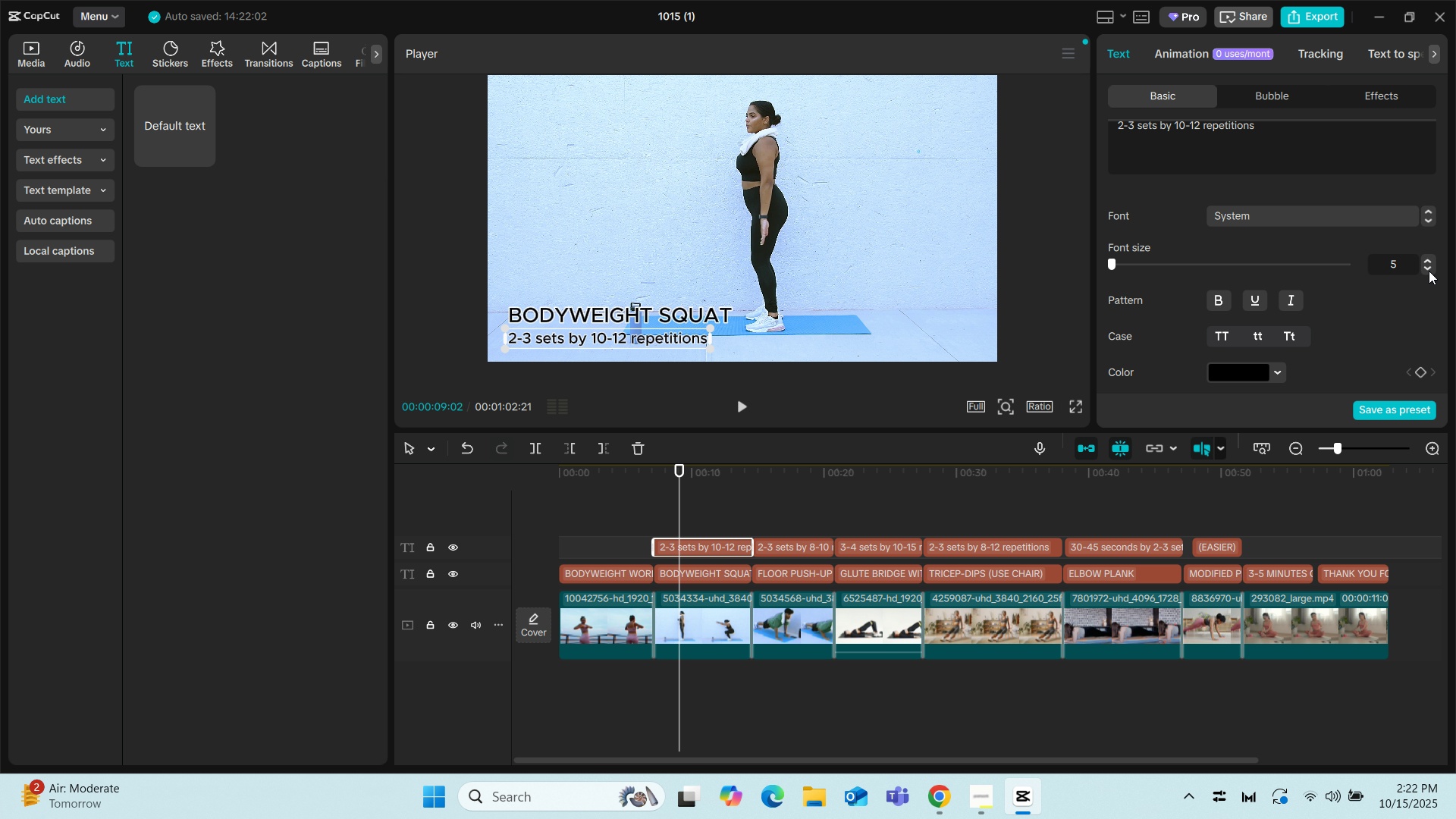 
left_click([1429, 271])
 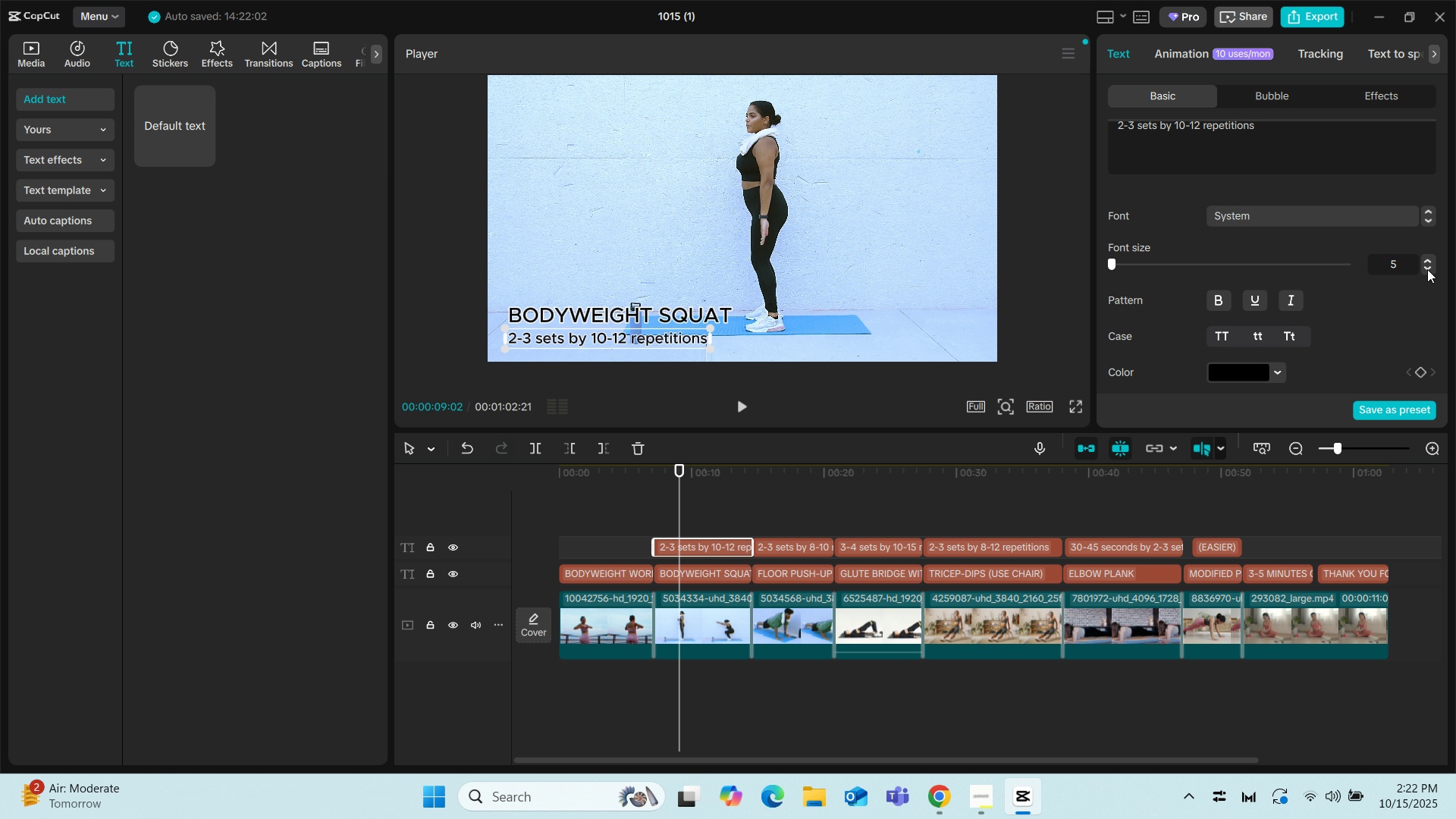 
left_click([1427, 269])
 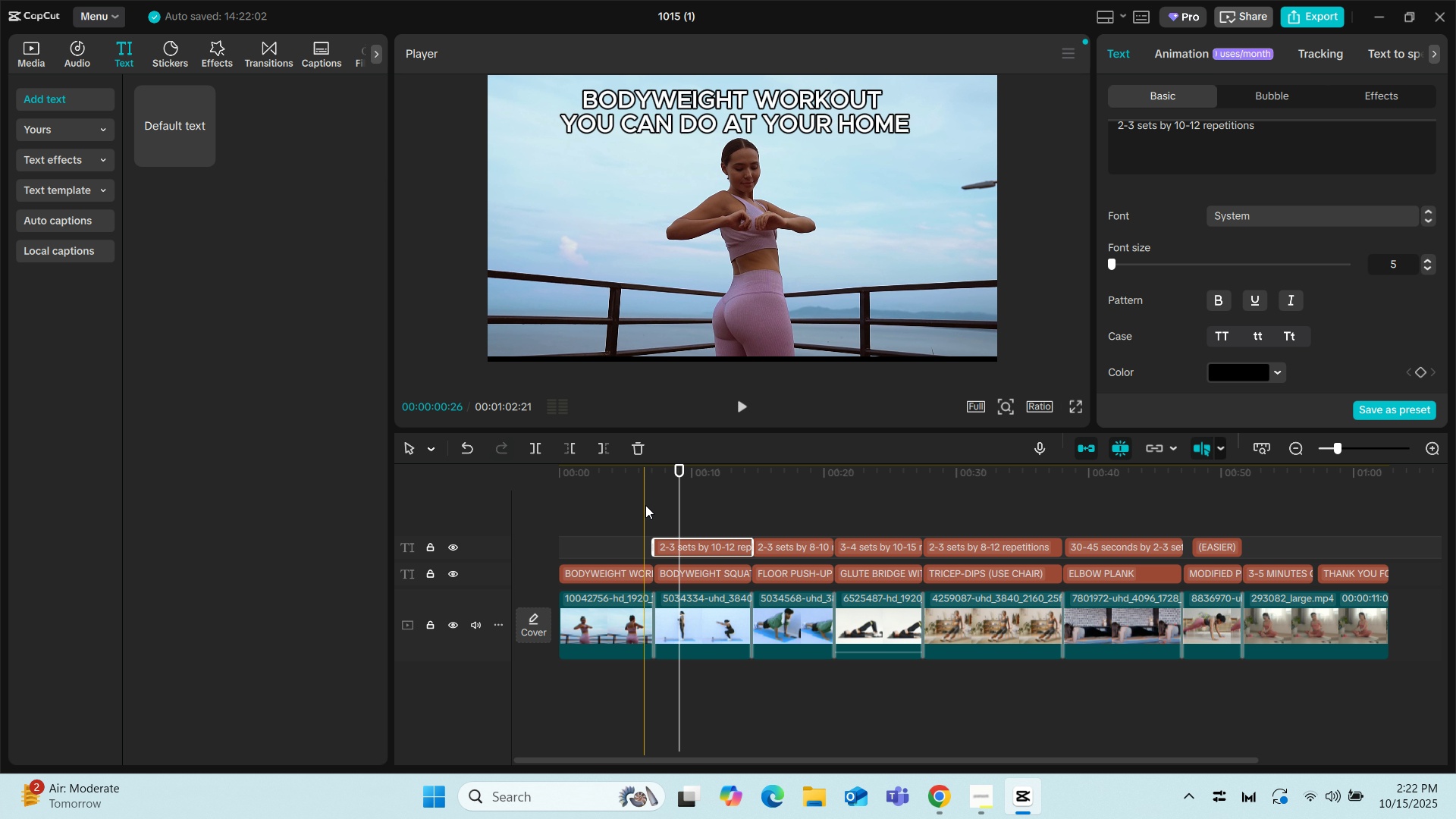 
left_click([696, 578])
 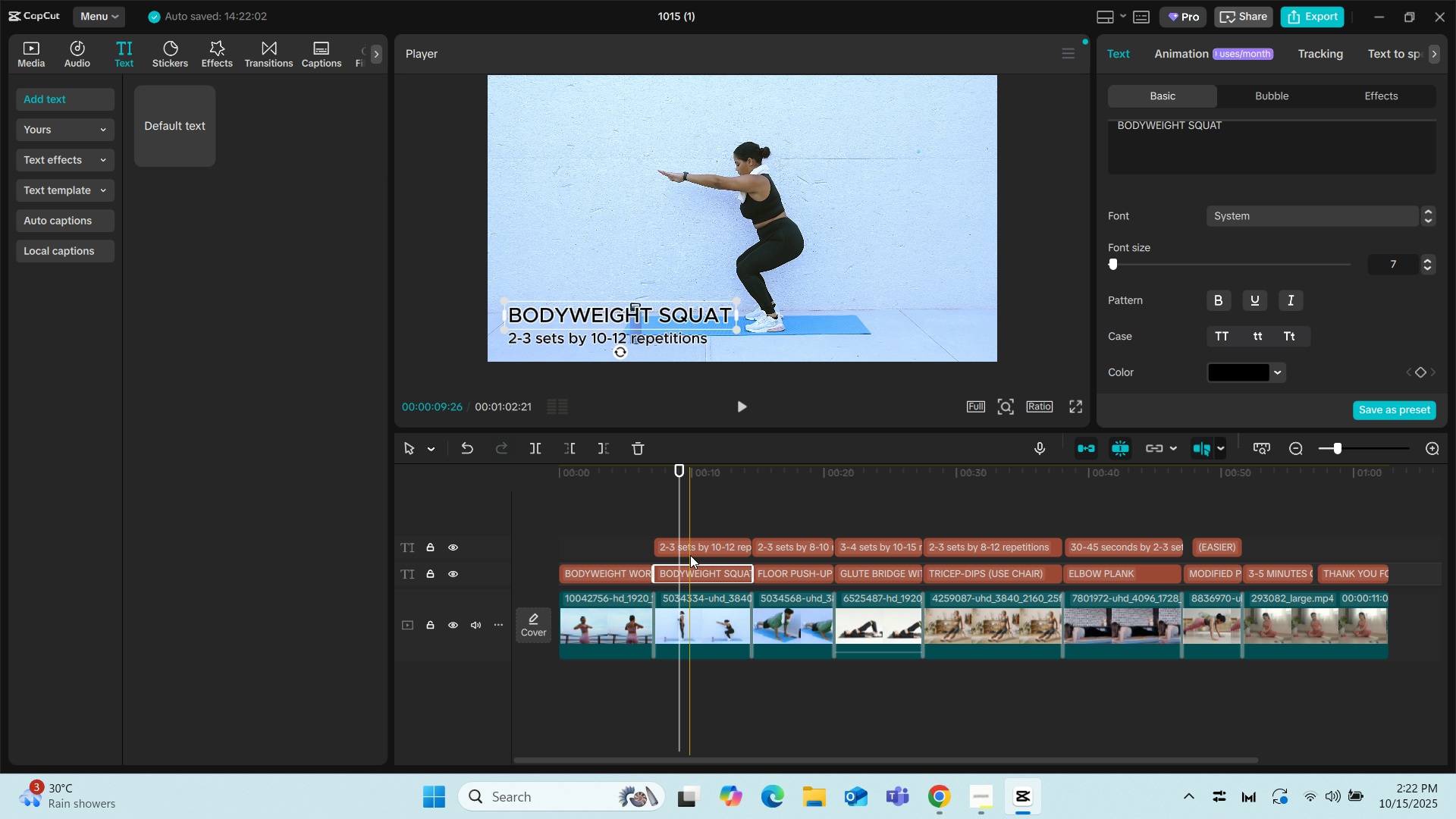 
left_click([690, 555])
 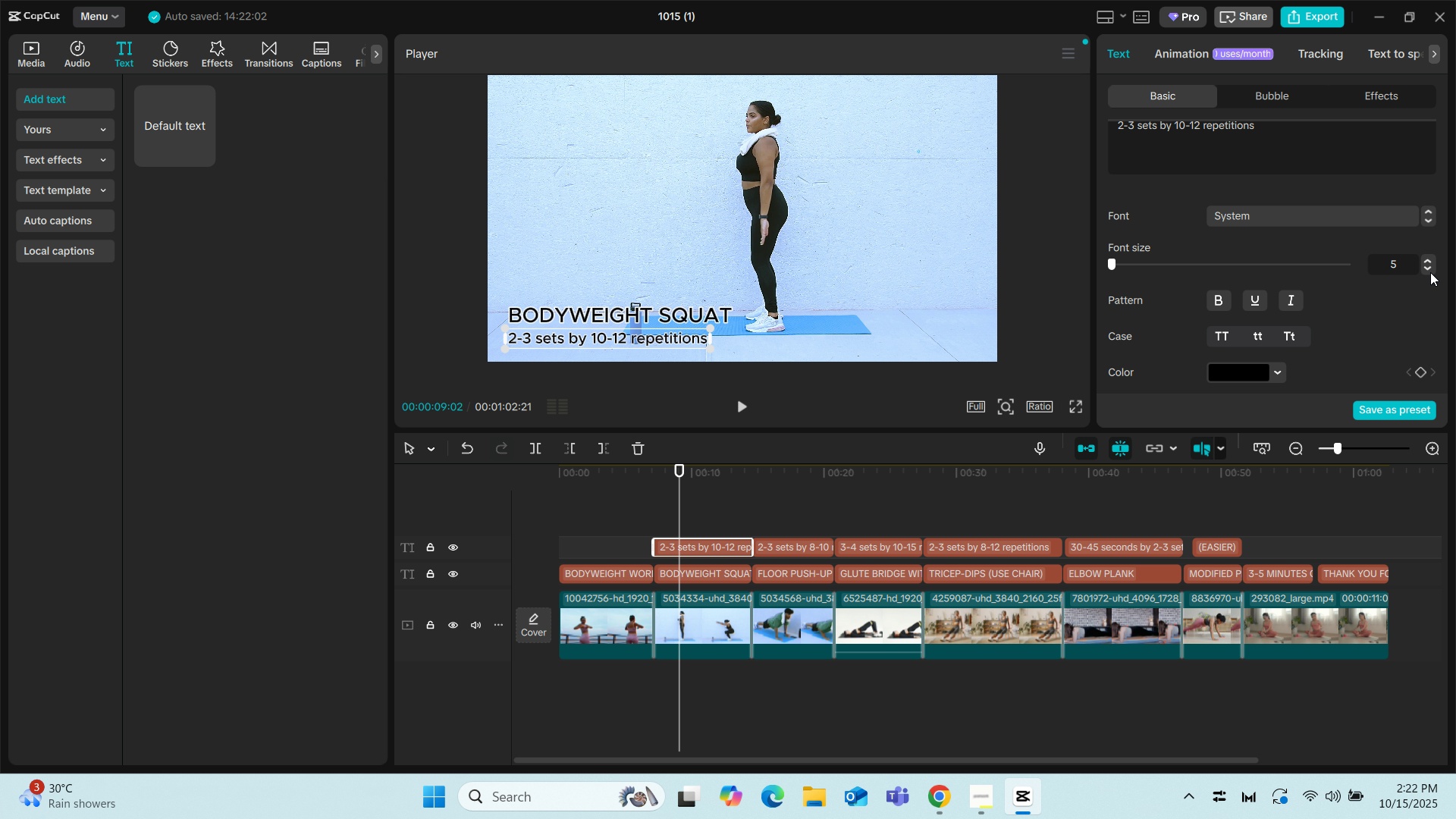 
left_click([1429, 270])
 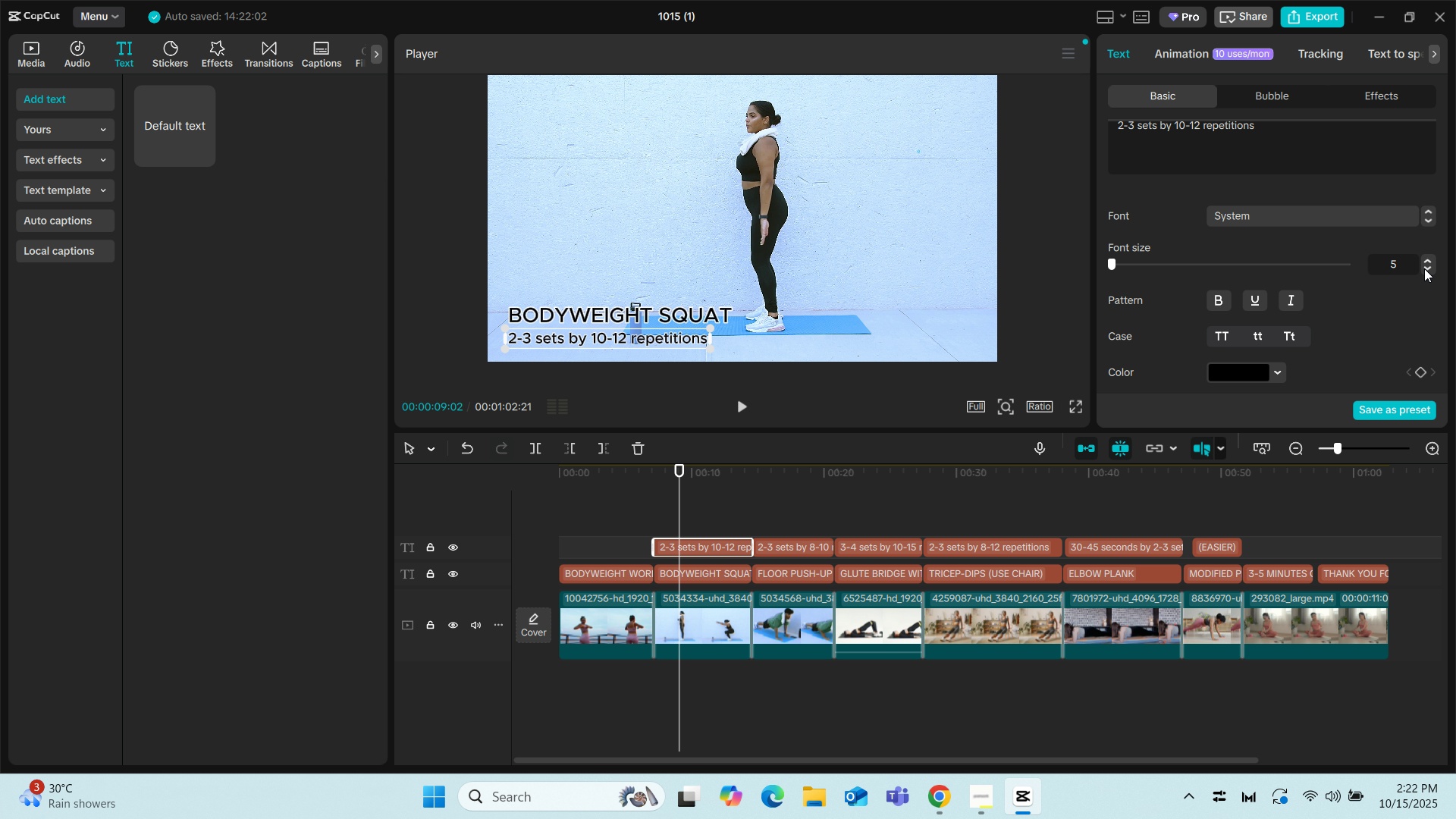 
left_click([1424, 268])
 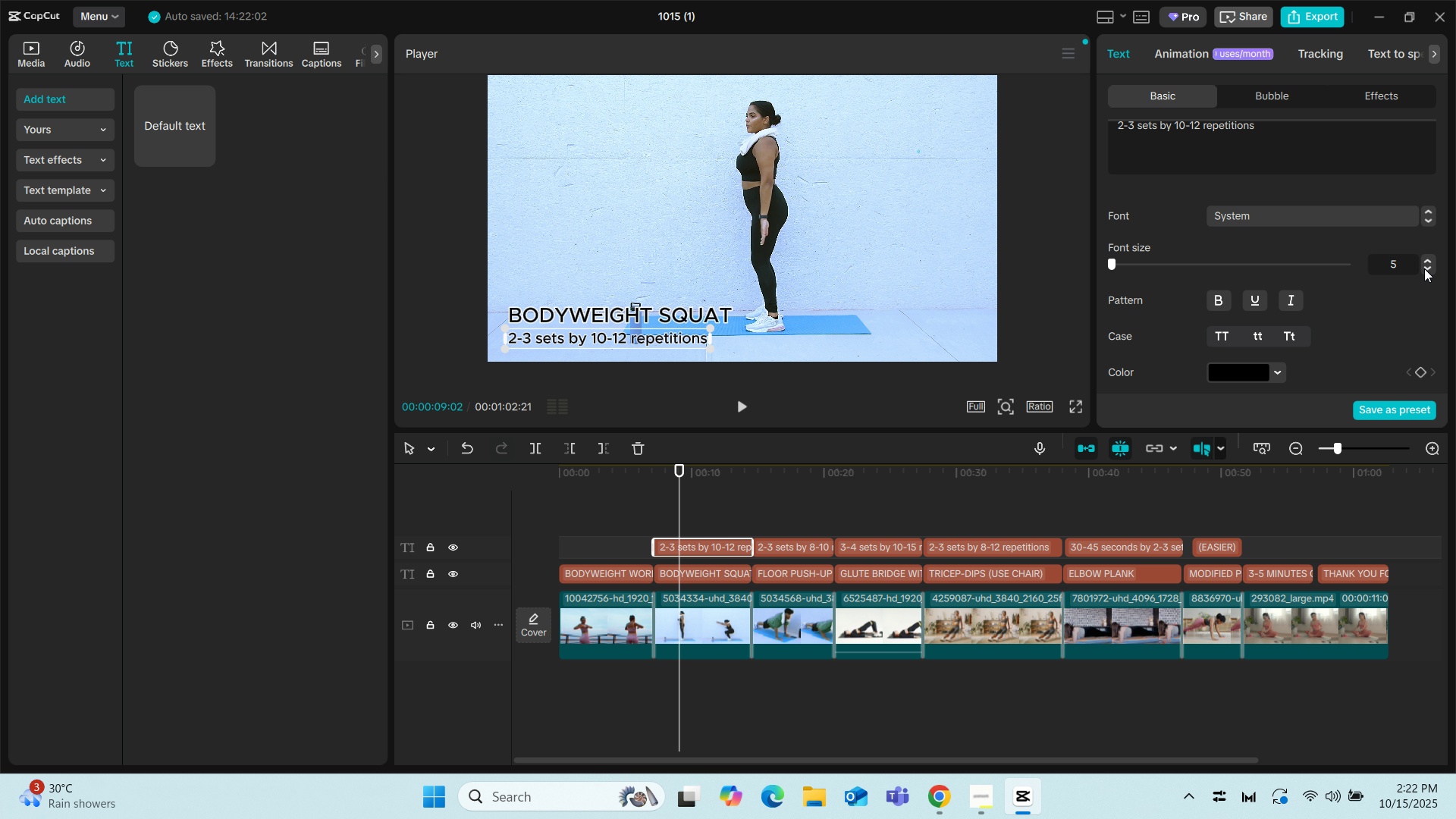 
left_click([1424, 268])
 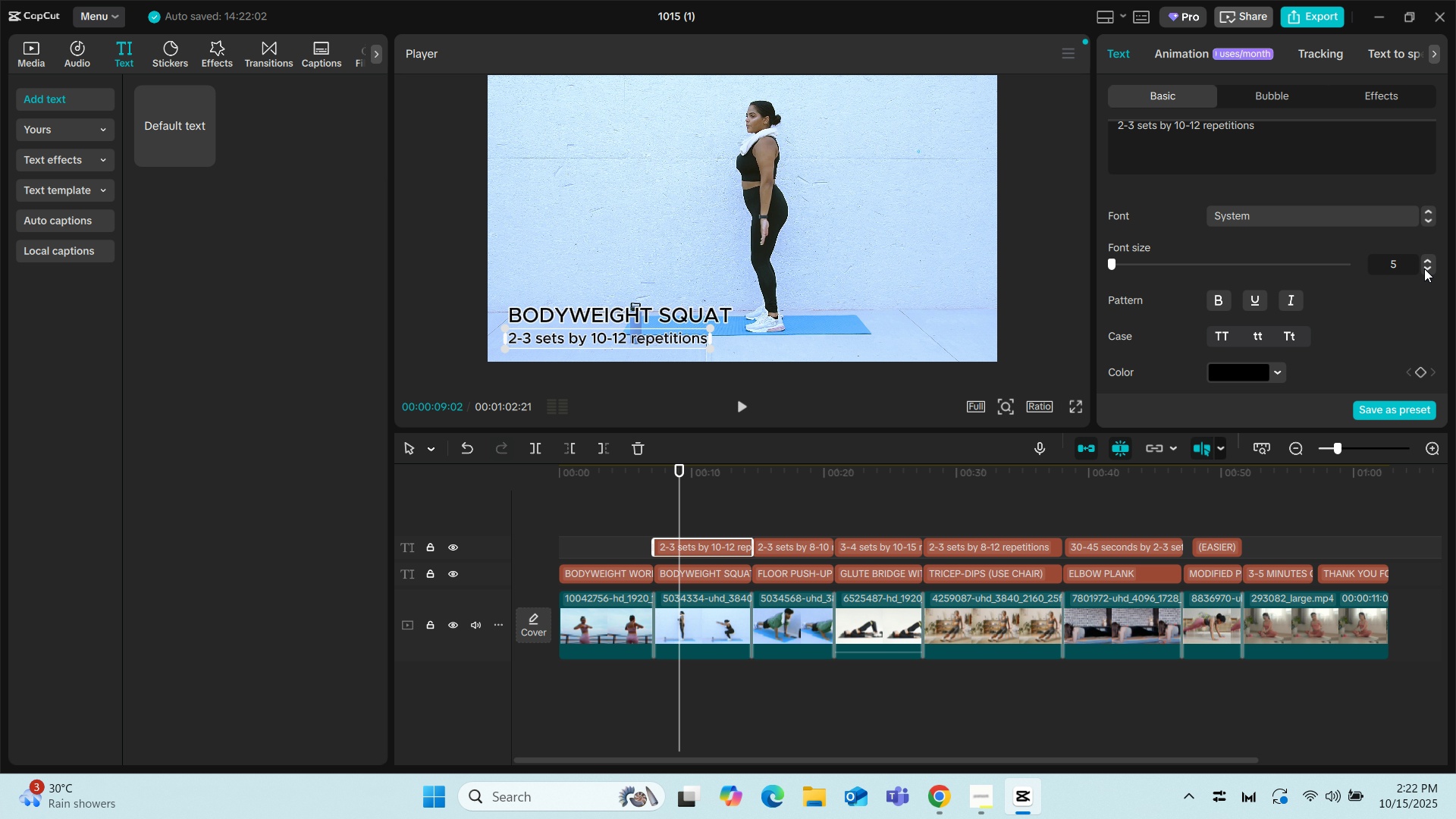 
double_click([1424, 268])
 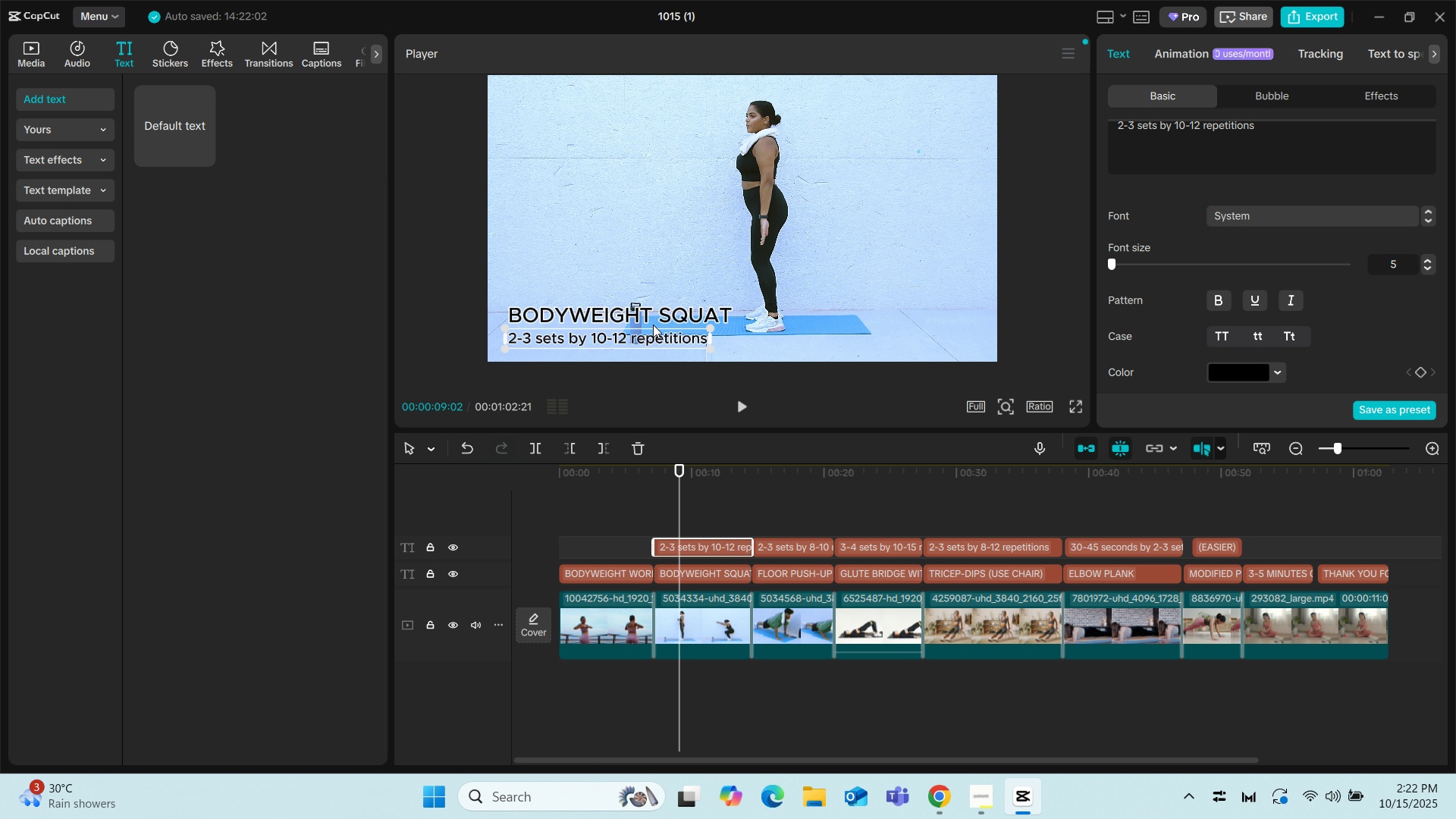 
left_click([648, 314])
 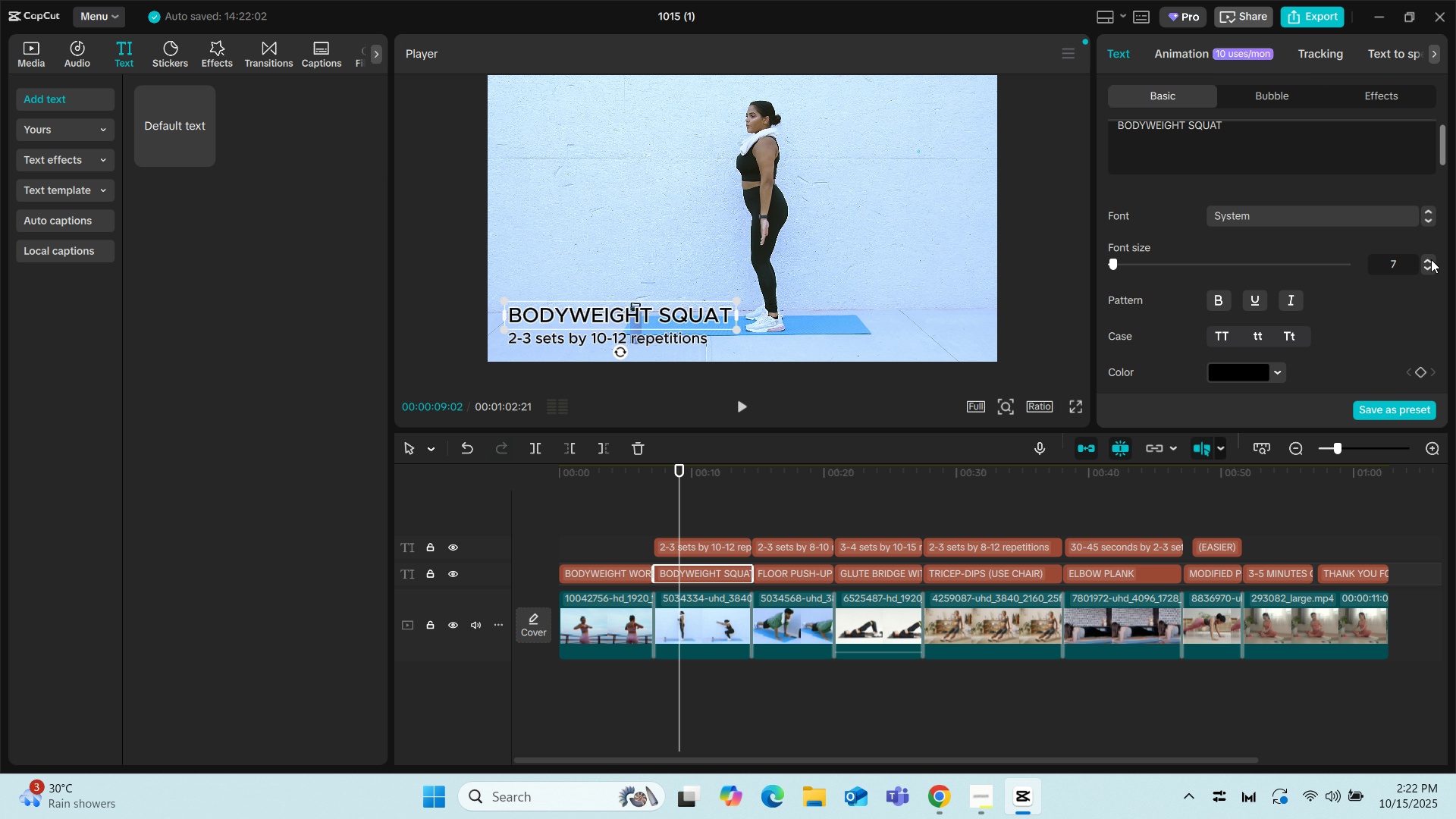 
left_click([1431, 259])
 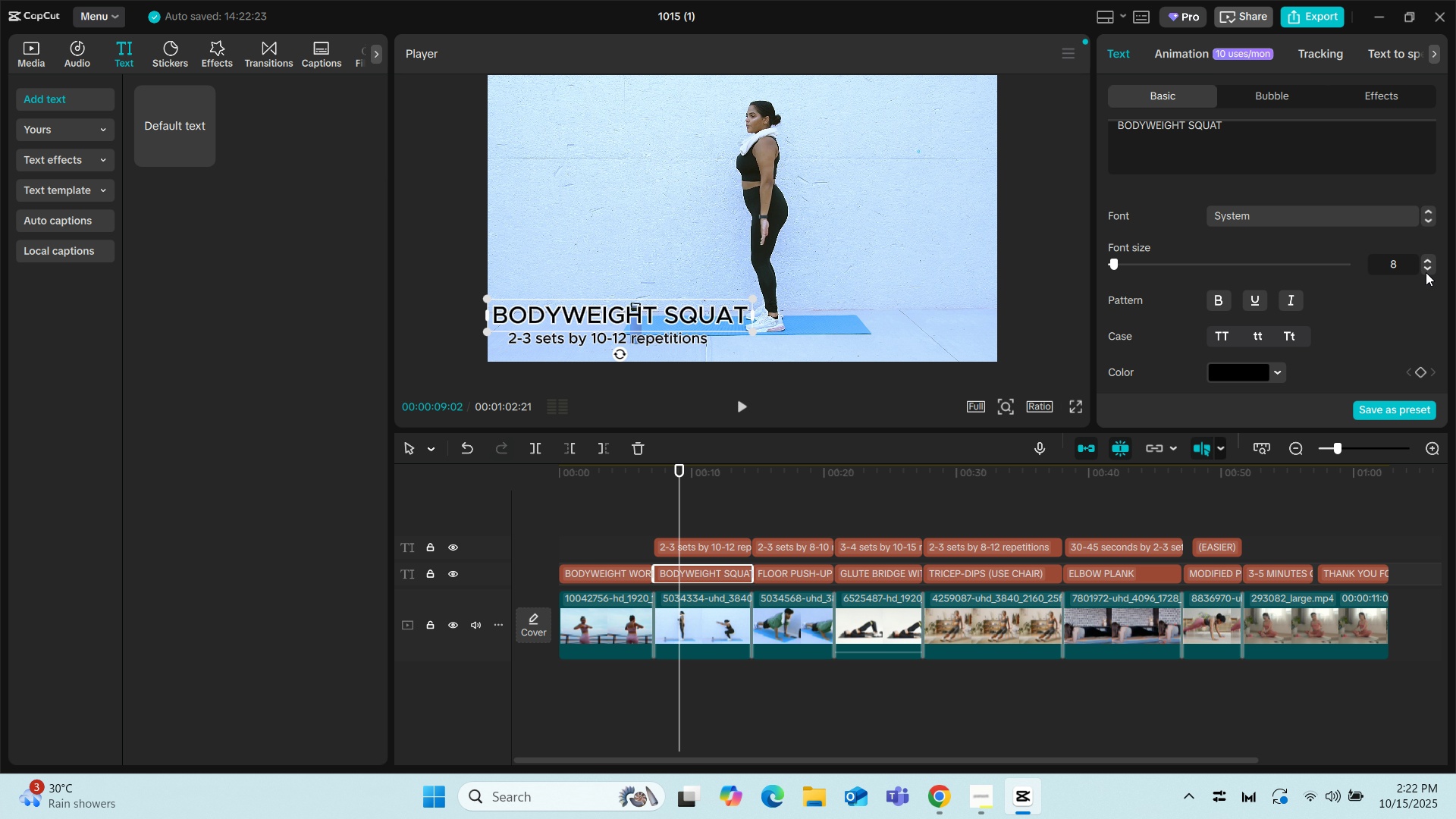 
left_click([1426, 272])
 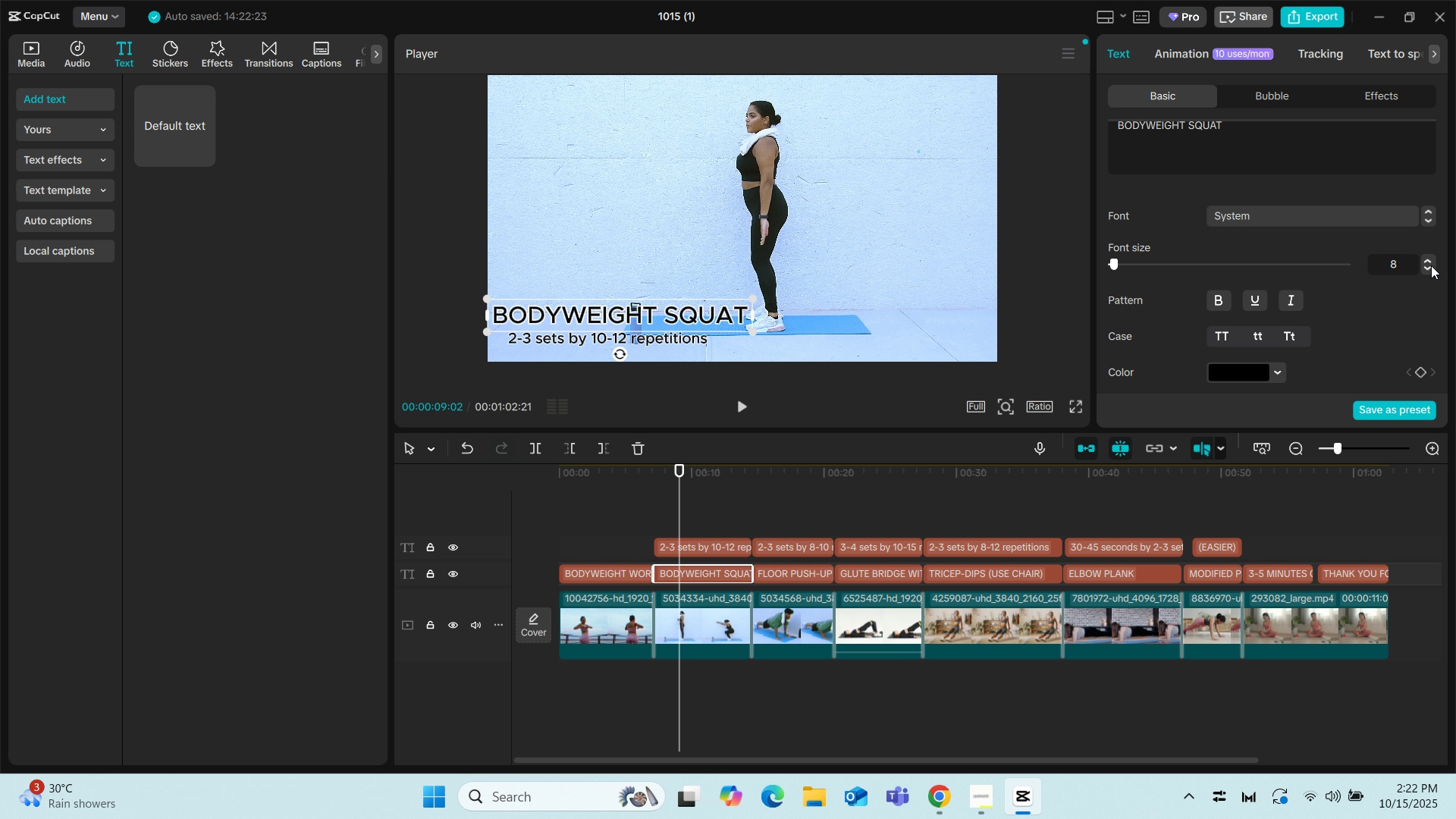 
left_click([1431, 265])
 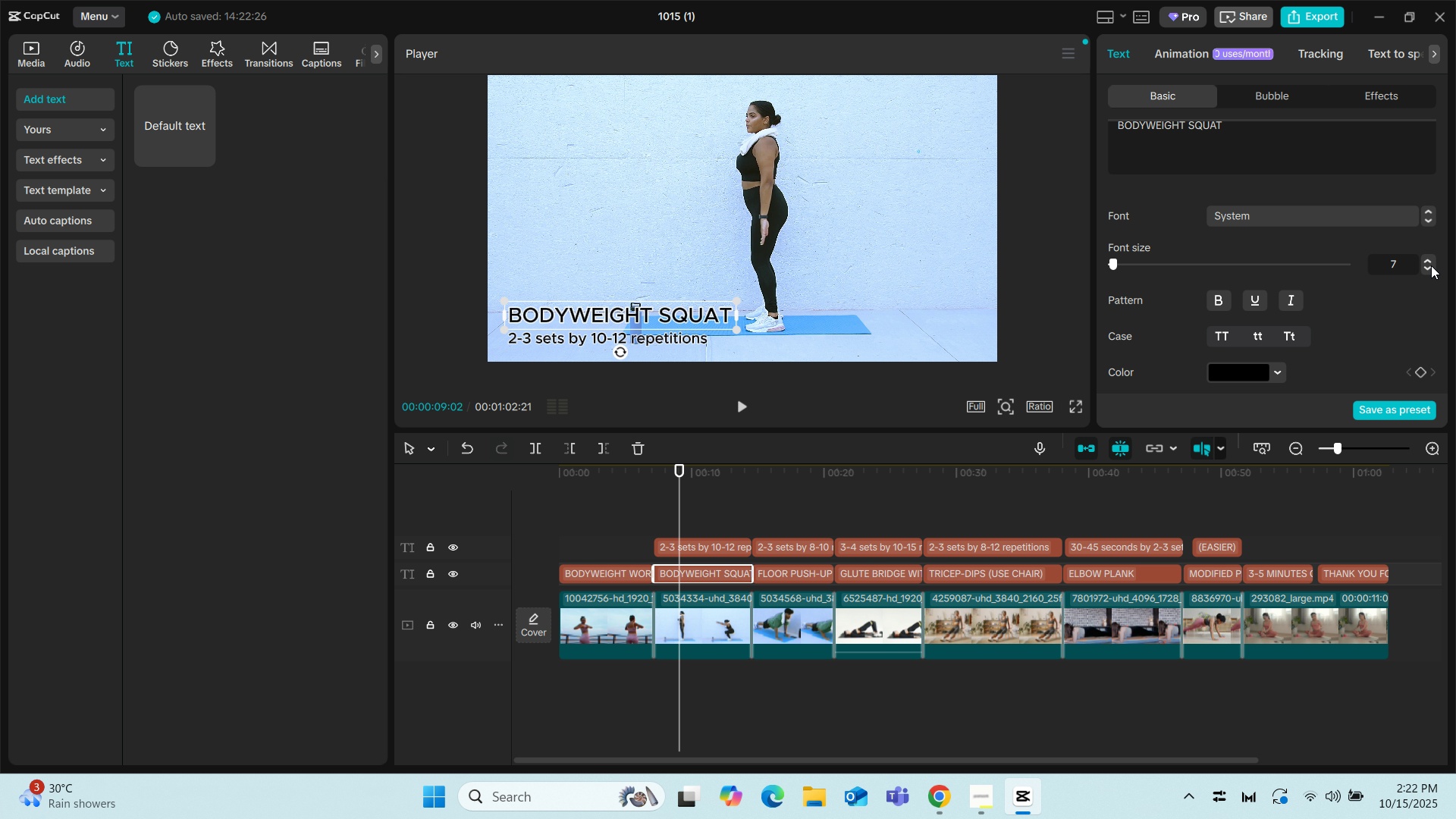 
left_click([1431, 265])
 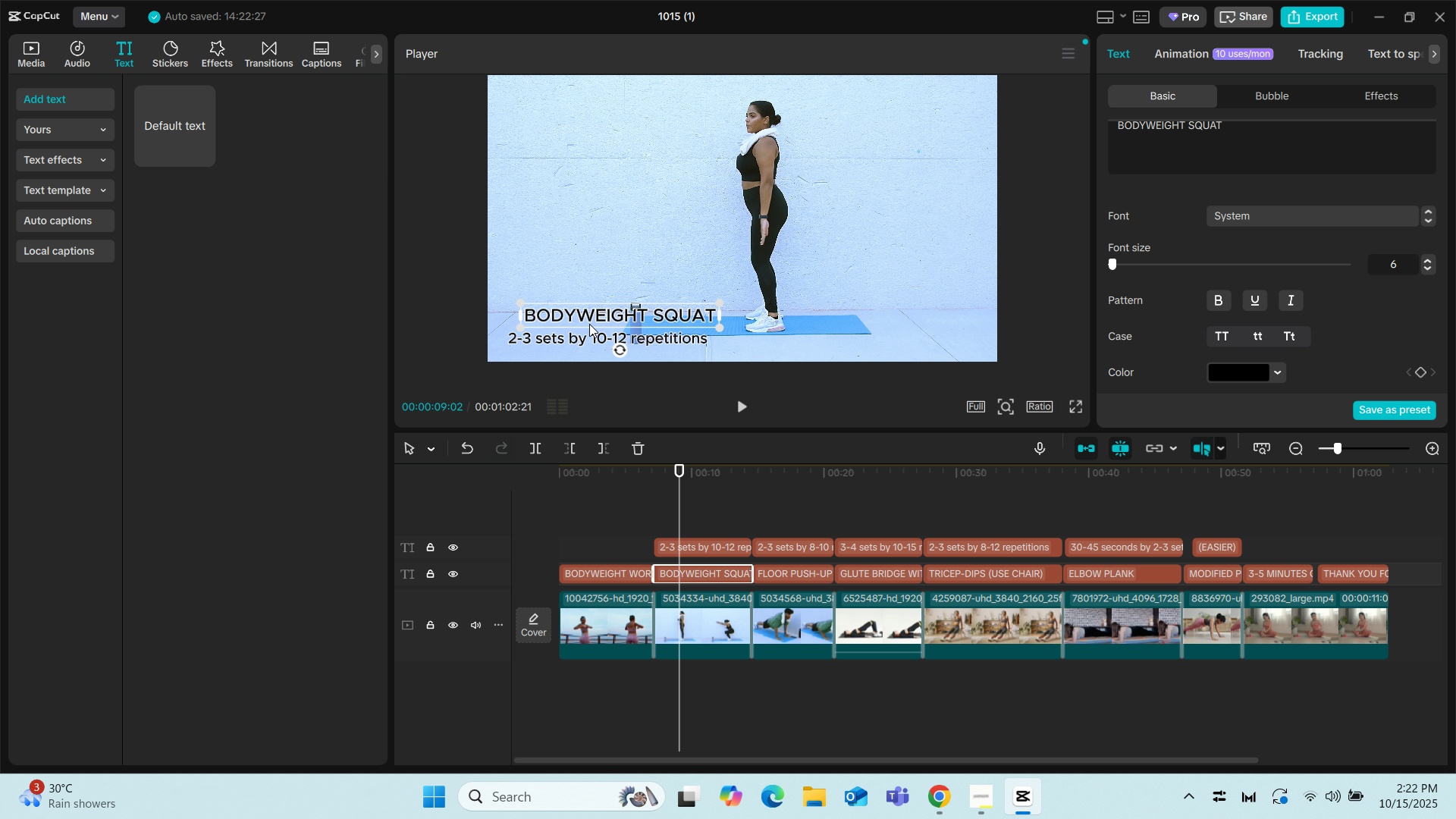 
left_click_drag(start_coordinate=[581, 310], to_coordinate=[563, 312])
 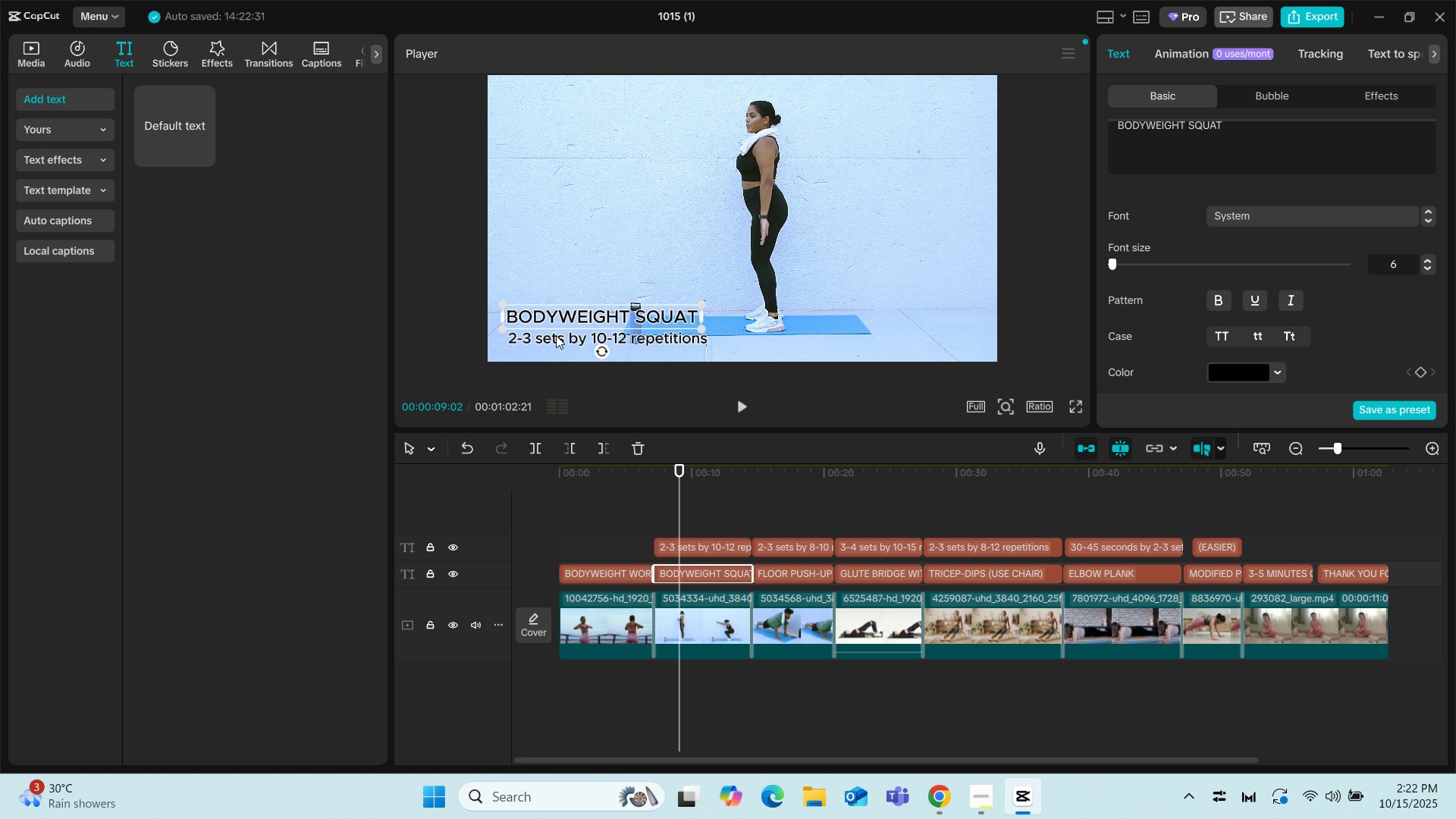 
left_click([556, 335])
 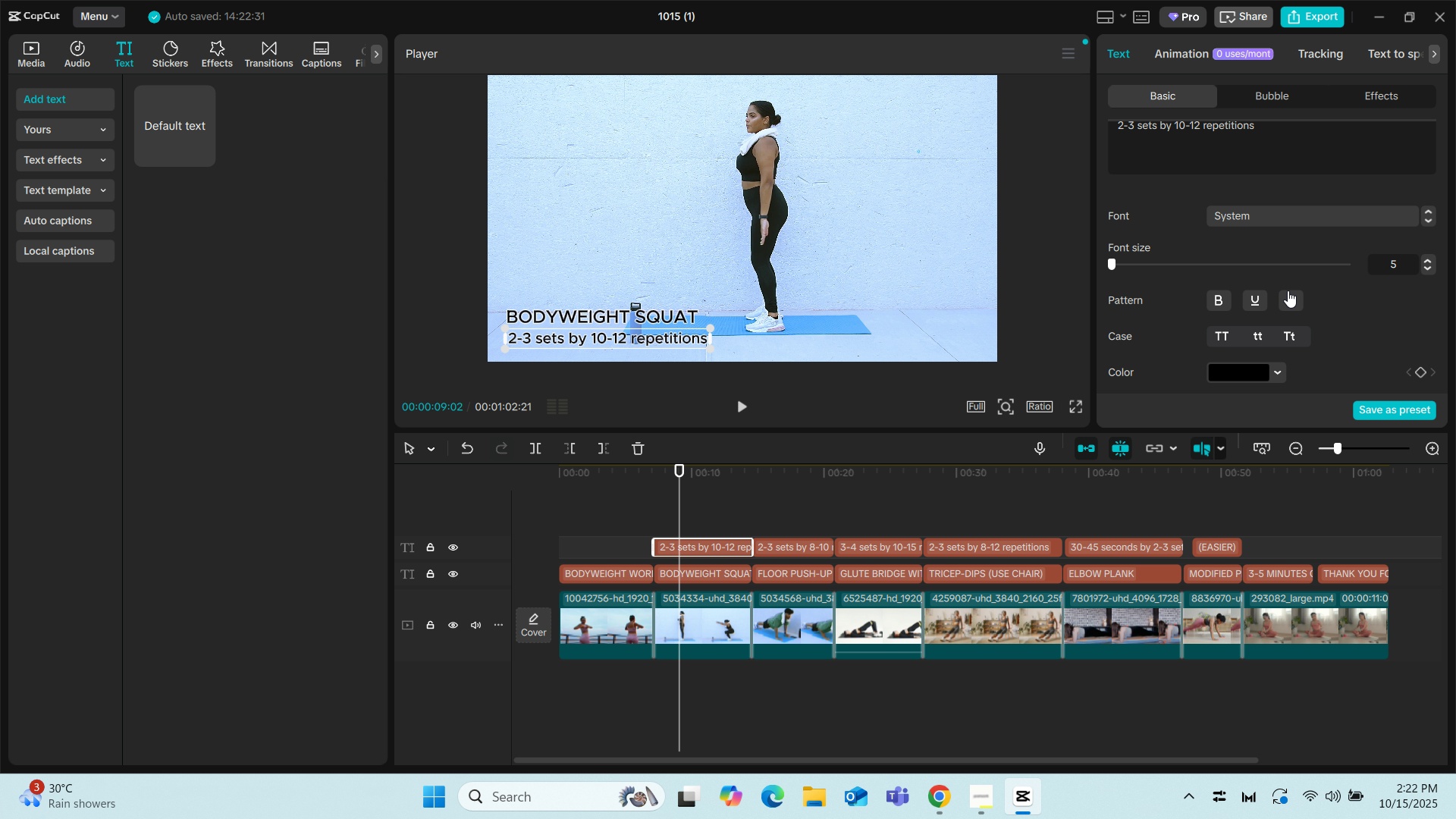 
left_click([1288, 290])
 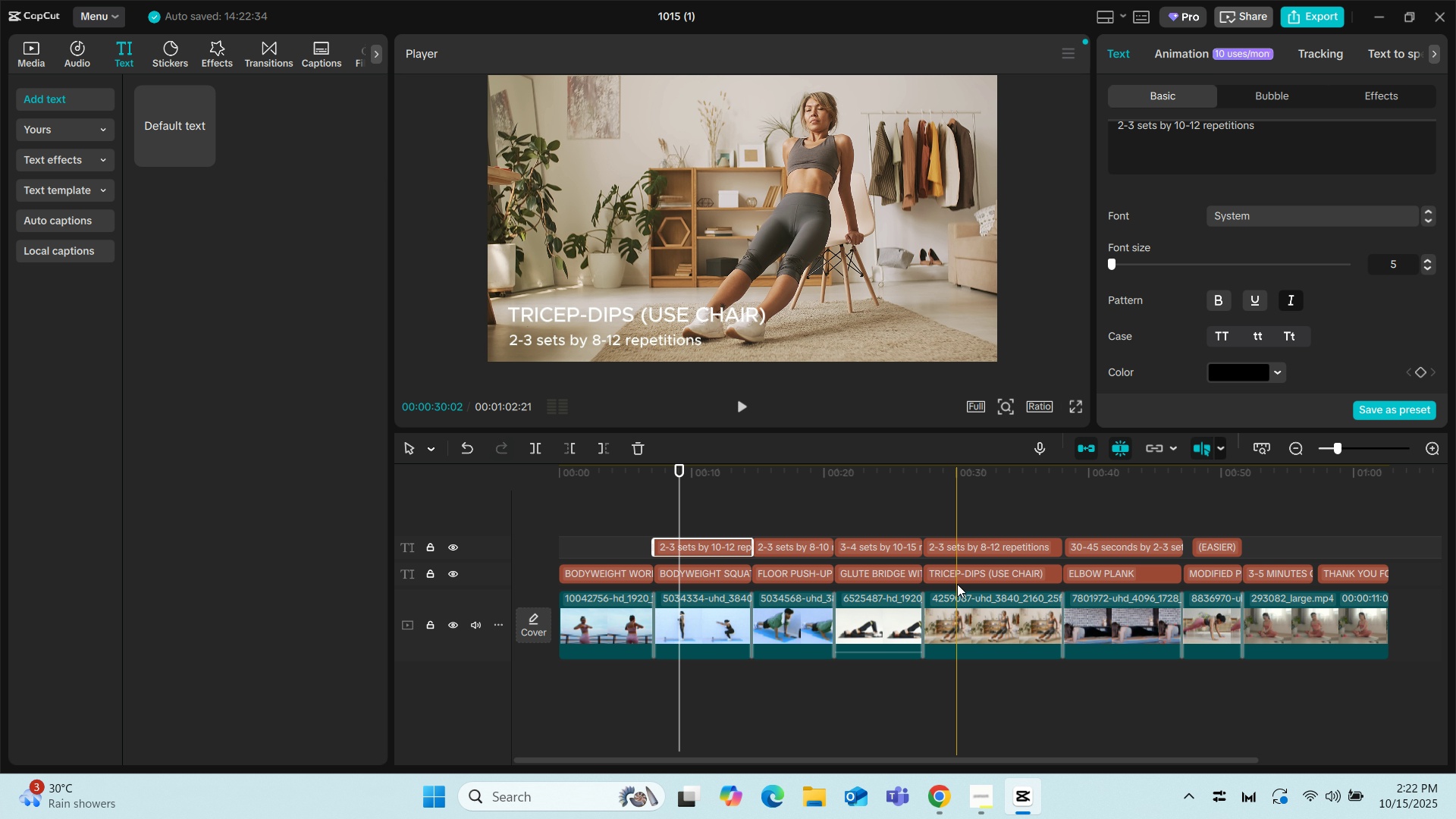 
wait(16.08)
 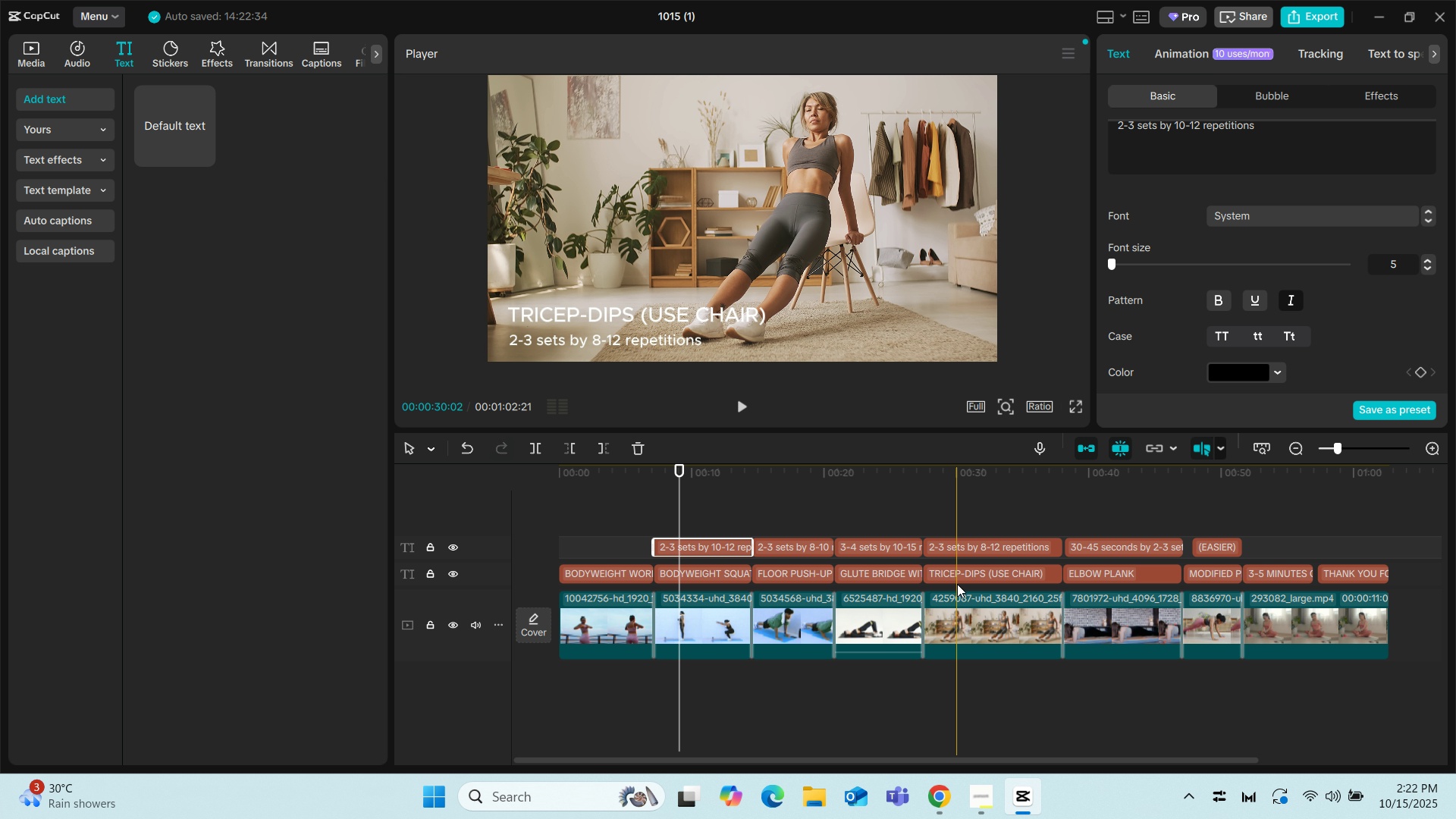 
left_click([1383, 96])
 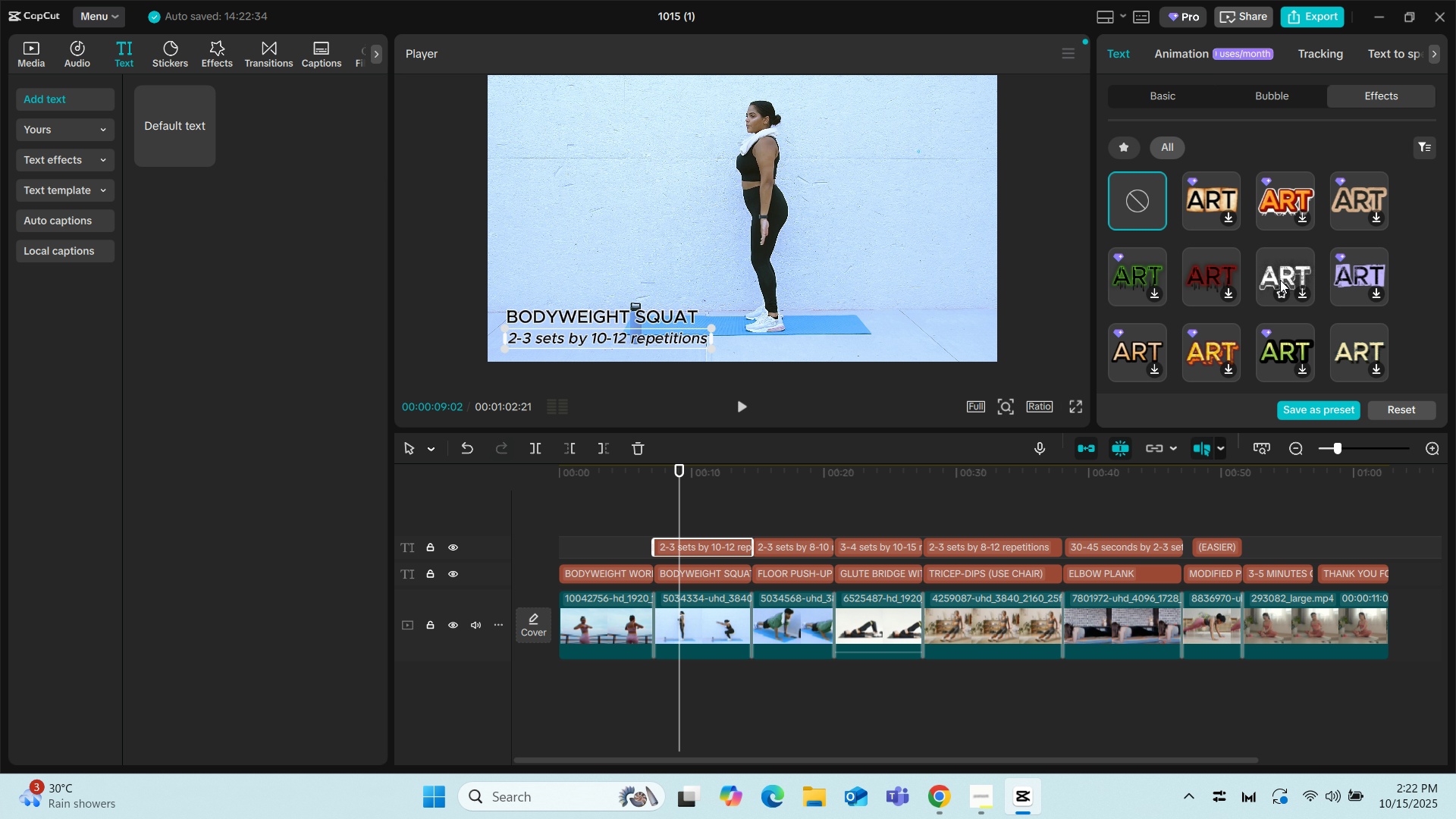 
scroll: coordinate [1247, 290], scroll_direction: down, amount: 17.0
 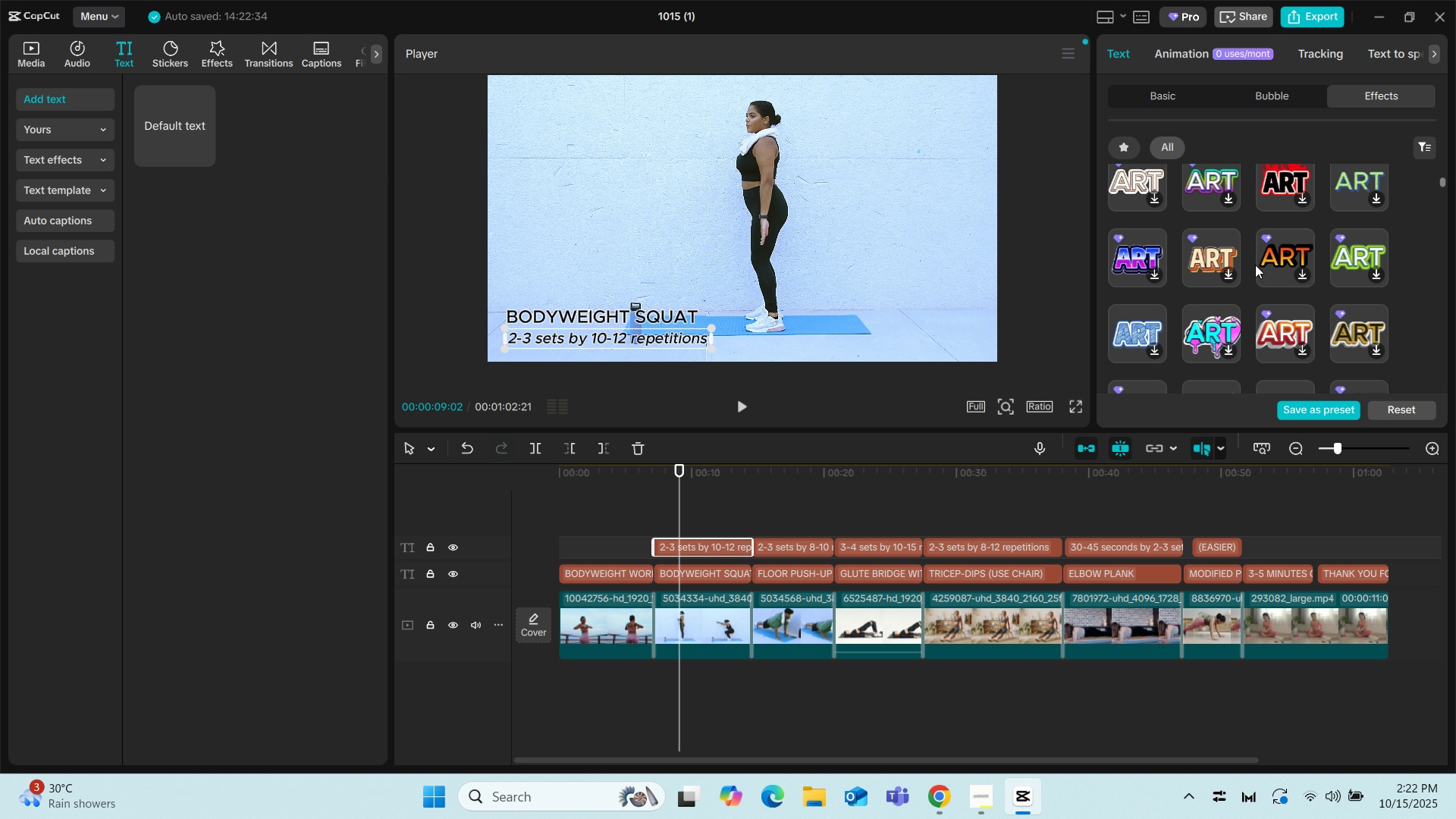 
left_click([1273, 93])
 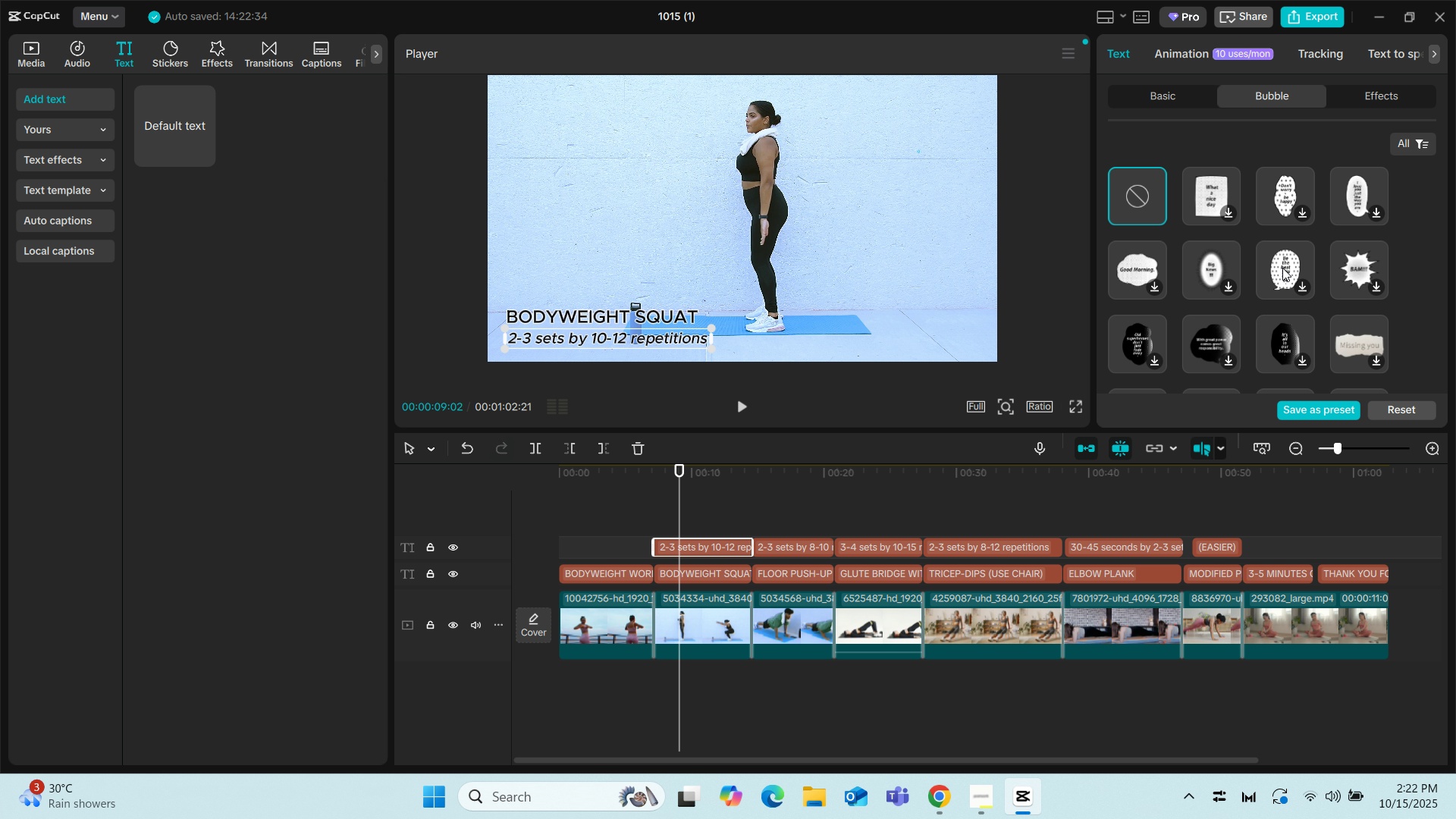 
scroll: coordinate [1260, 300], scroll_direction: down, amount: 26.0
 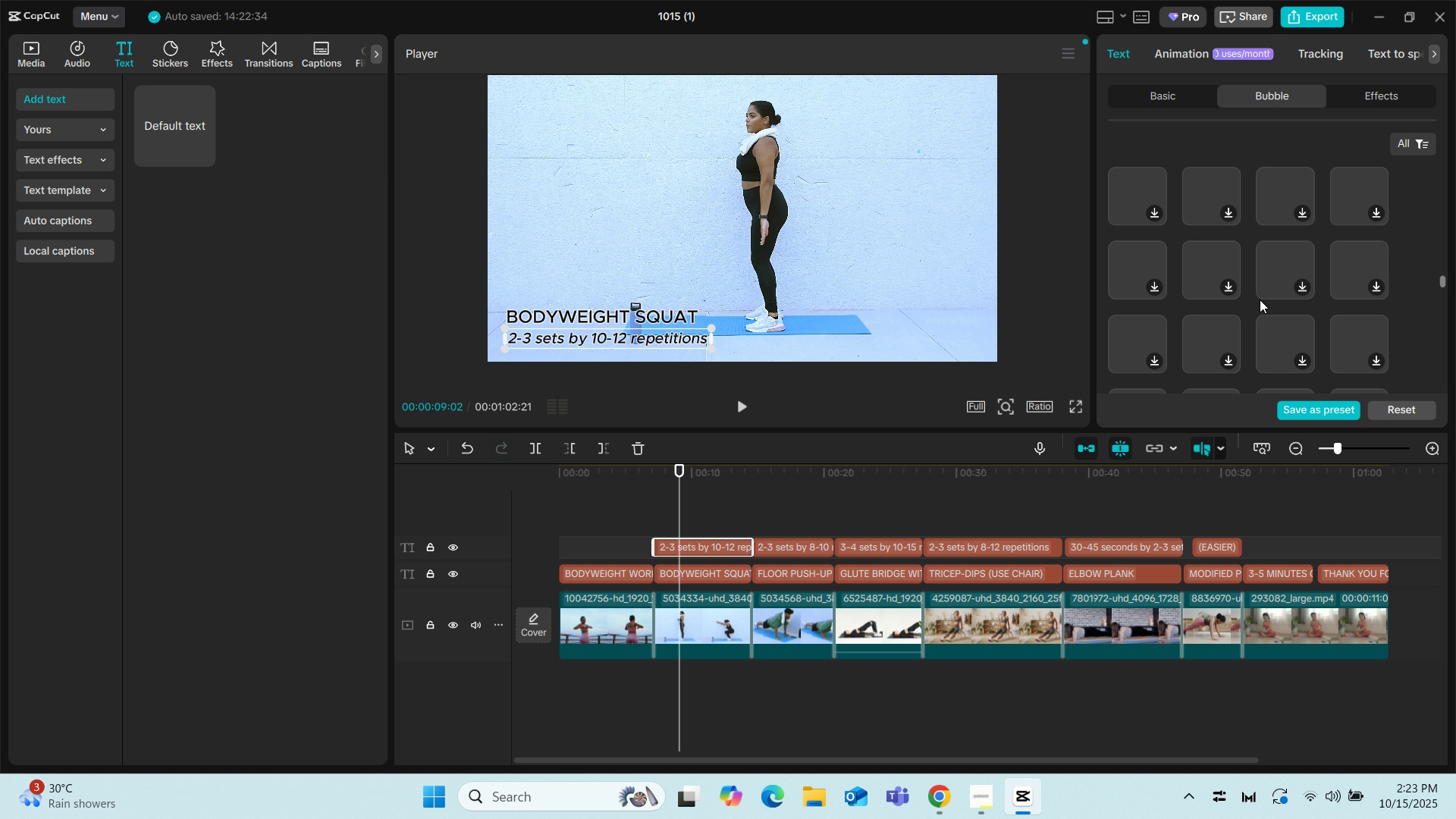 
scroll: coordinate [1260, 300], scroll_direction: up, amount: 36.0
 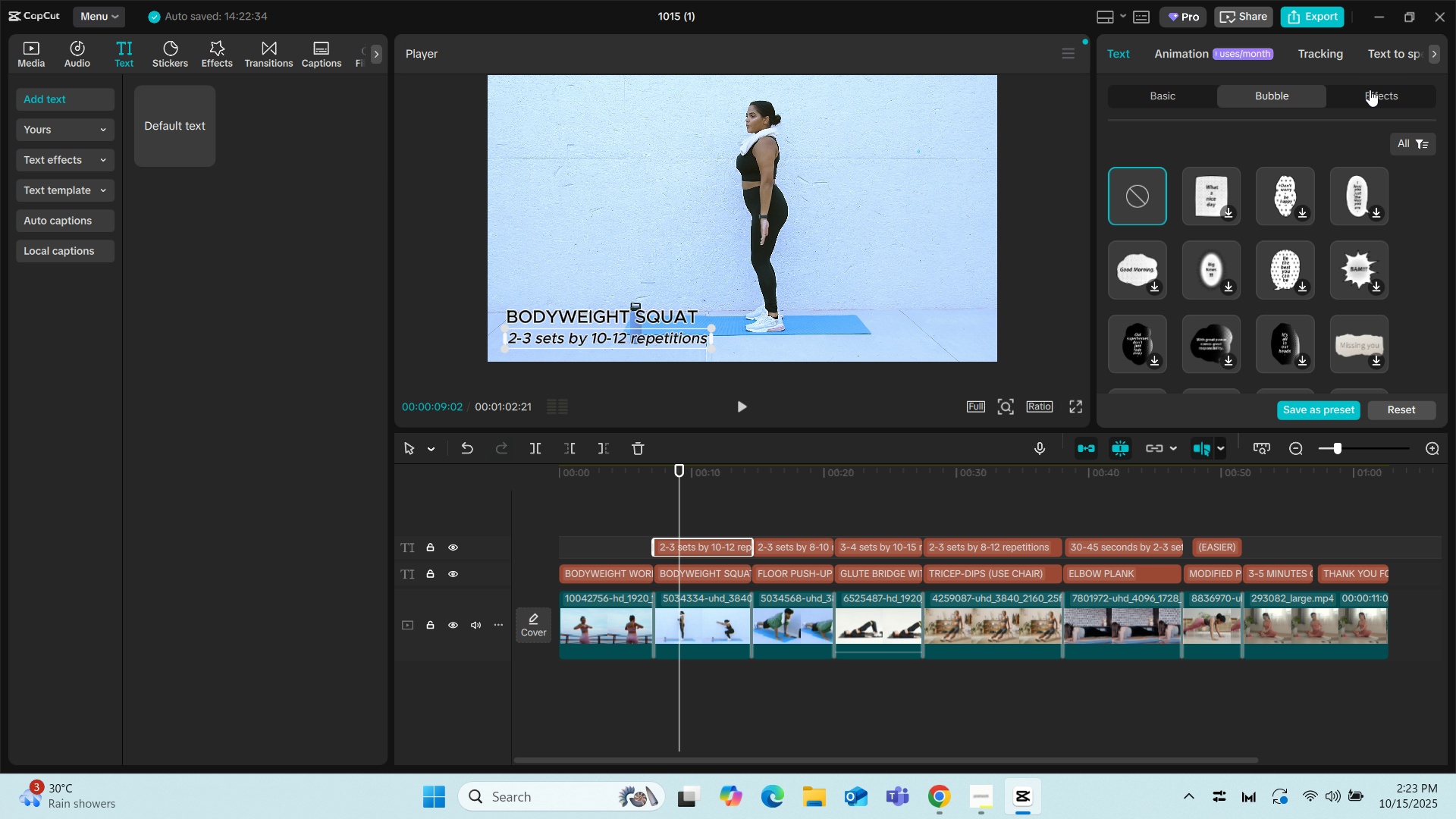 
left_click([1370, 86])
 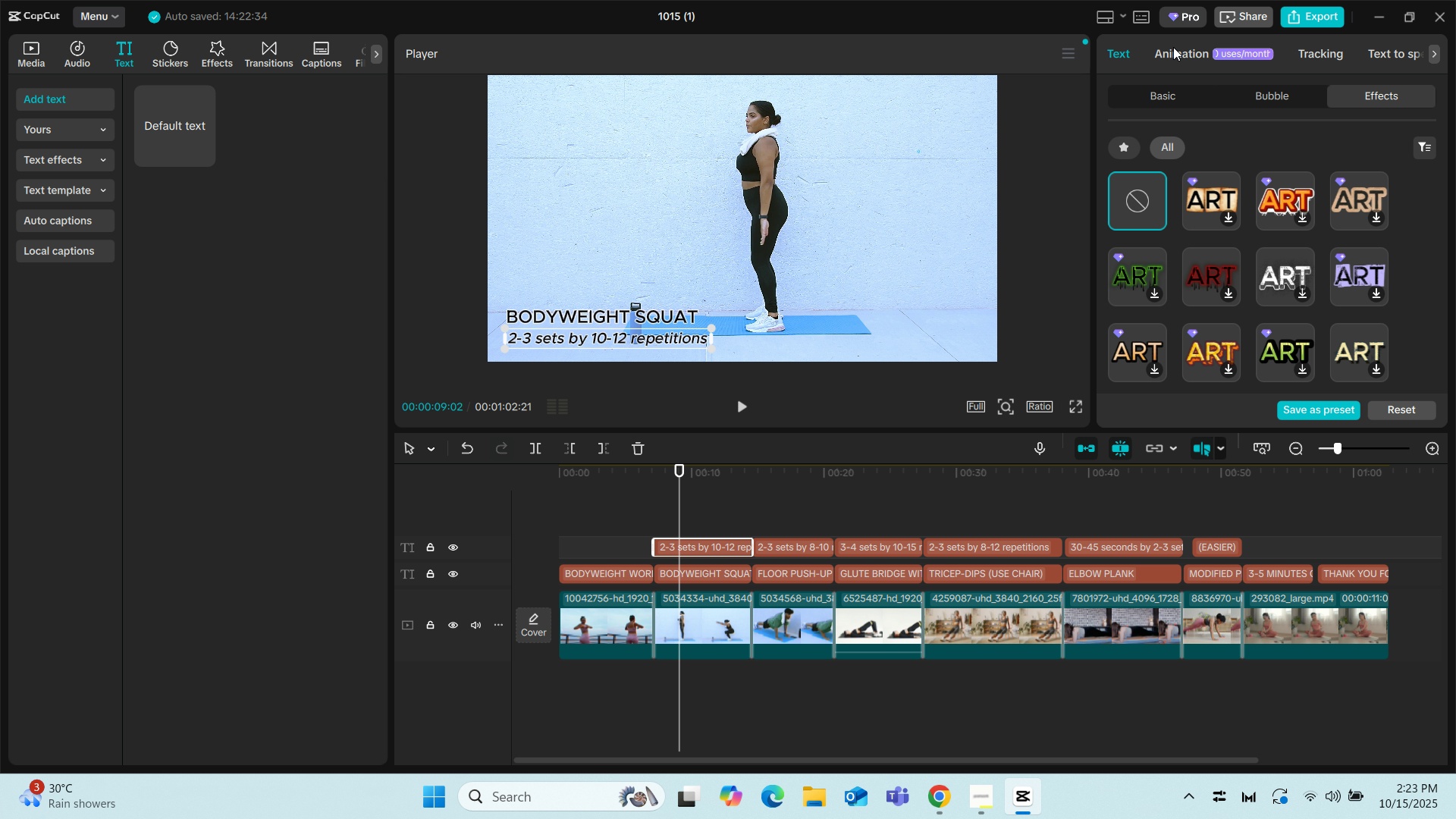 
left_click([1173, 47])
 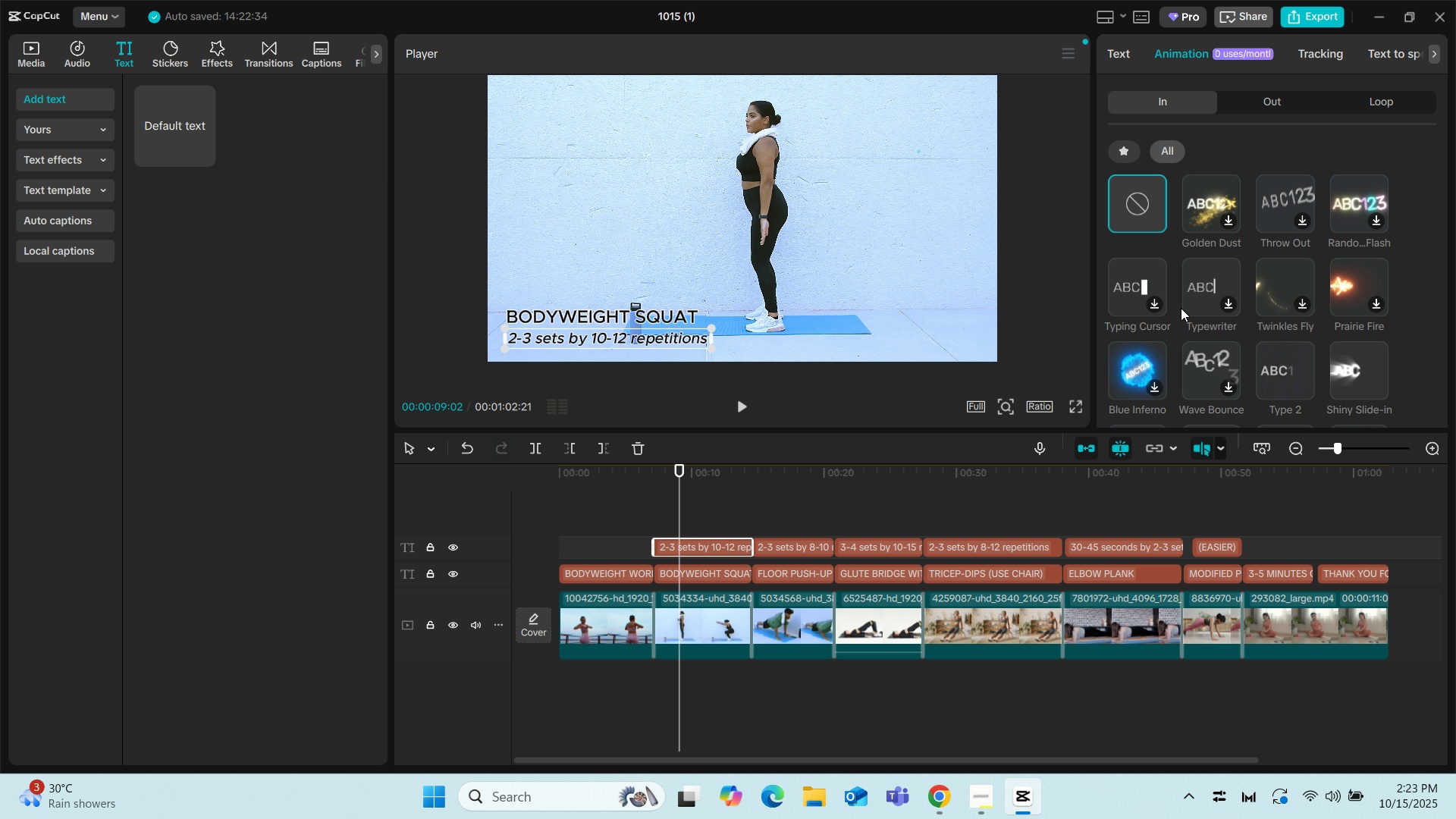 
wait(5.34)
 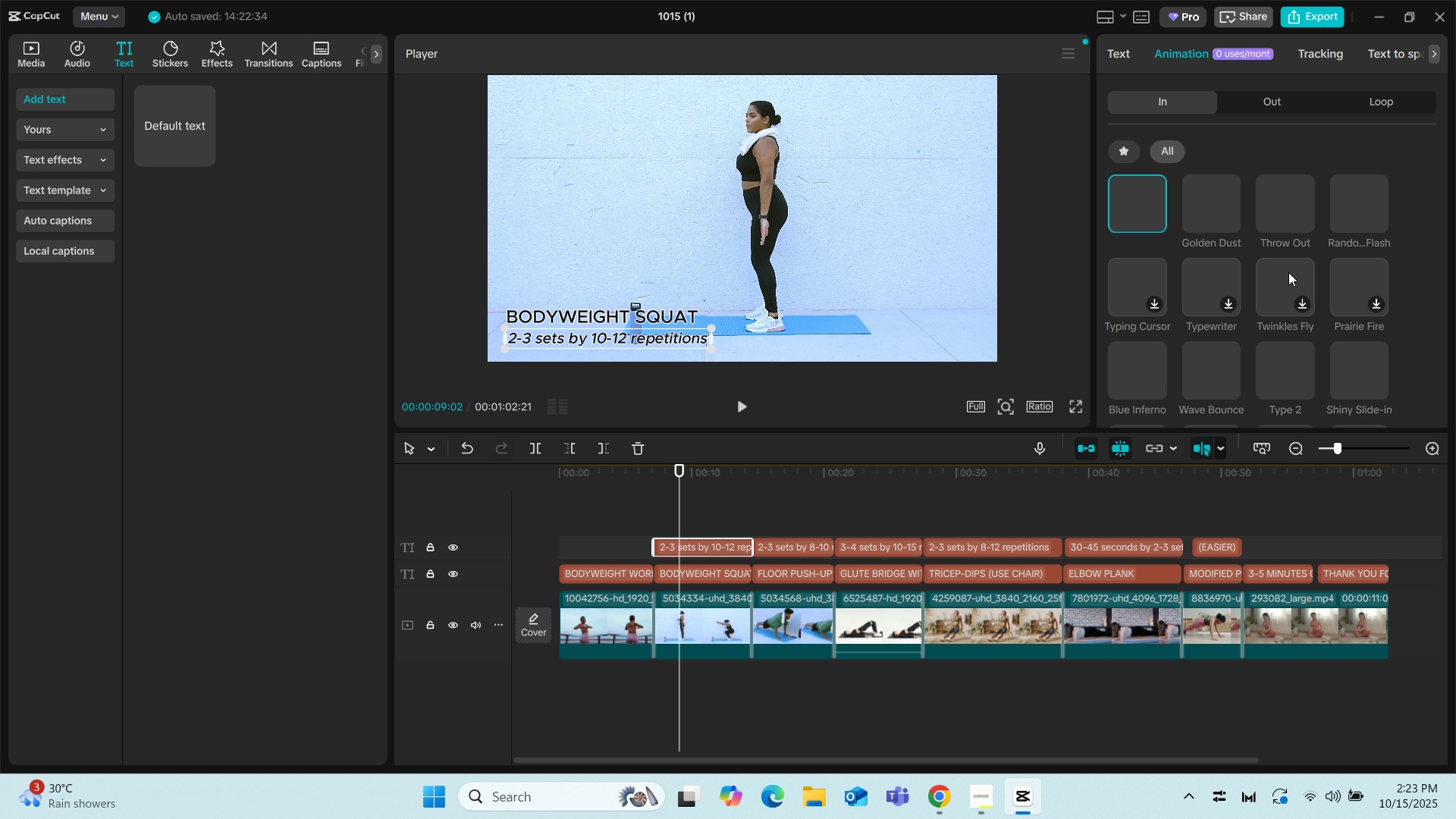 
left_click([598, 314])
 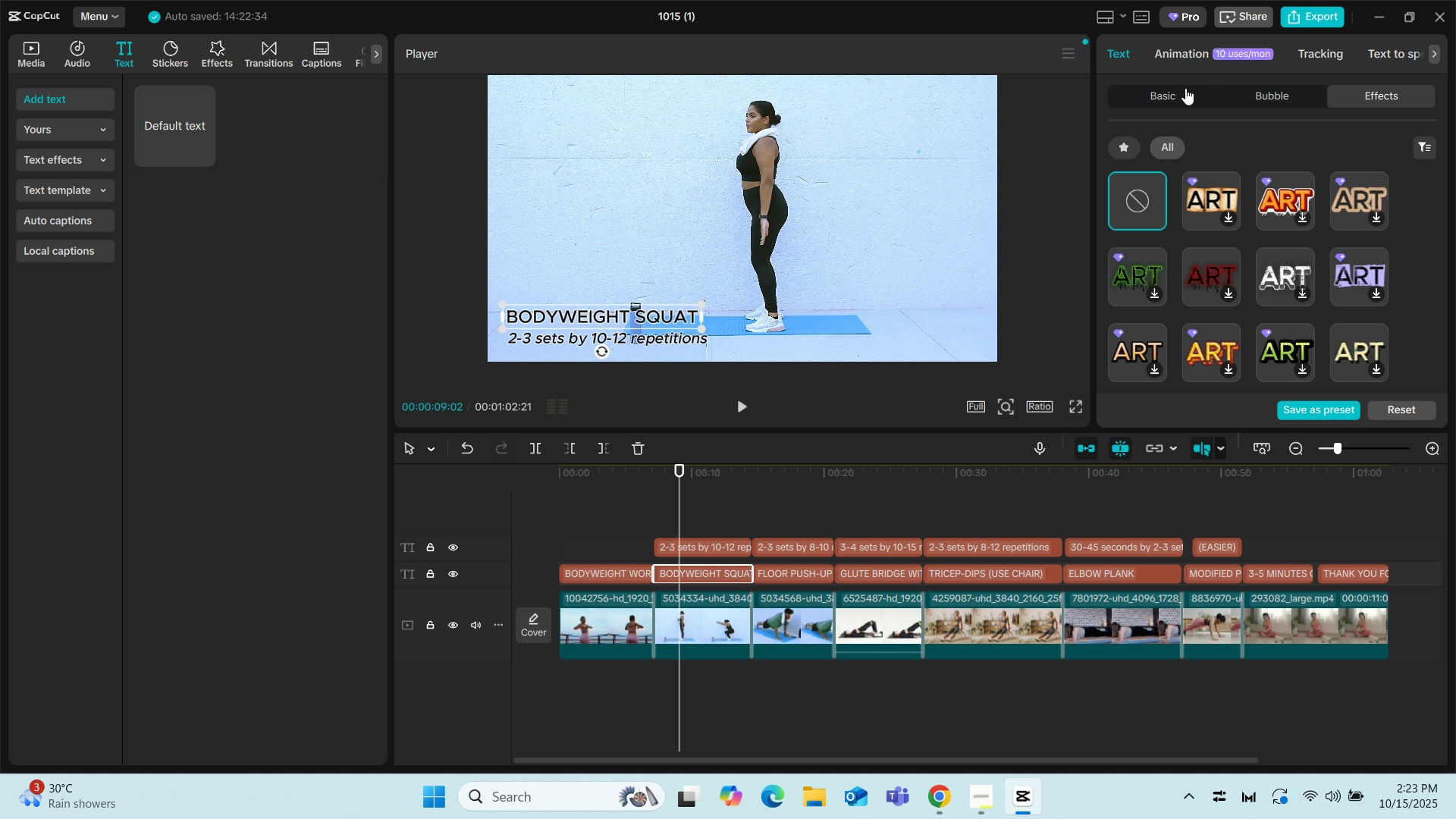 
left_click([1187, 57])
 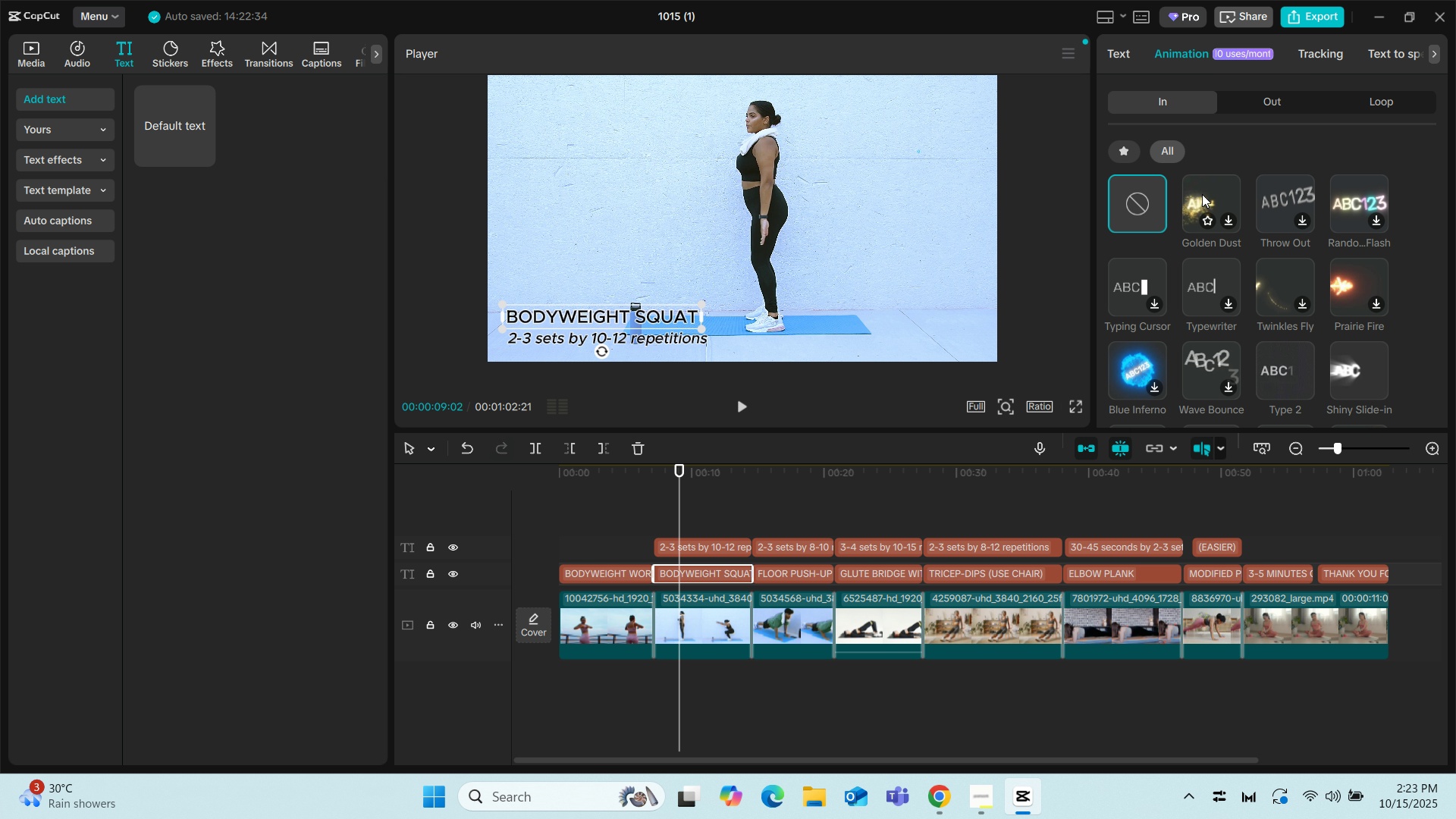 
wait(6.41)
 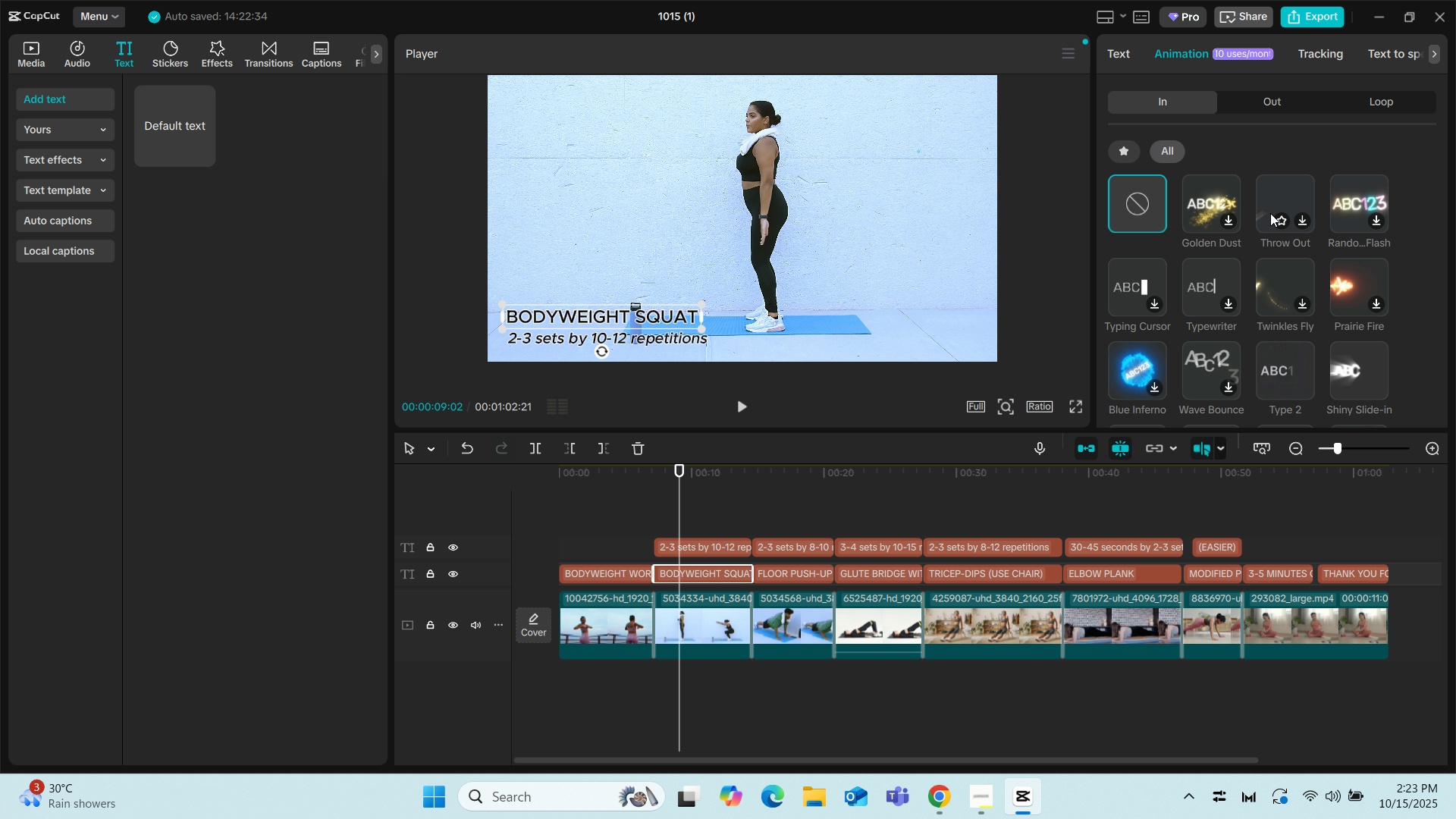 
mouse_move([1159, 281])
 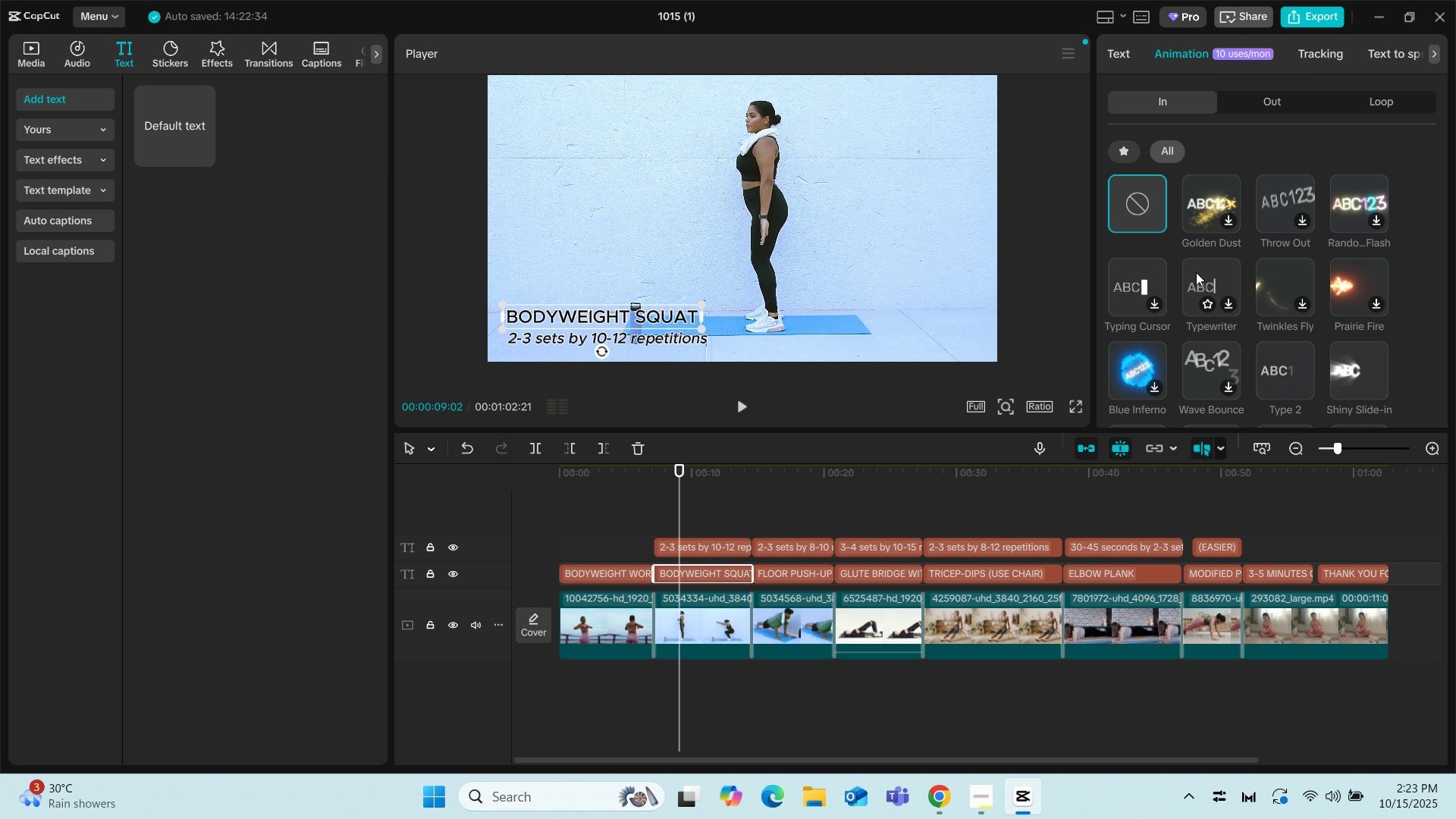 
mouse_move([1300, 282])
 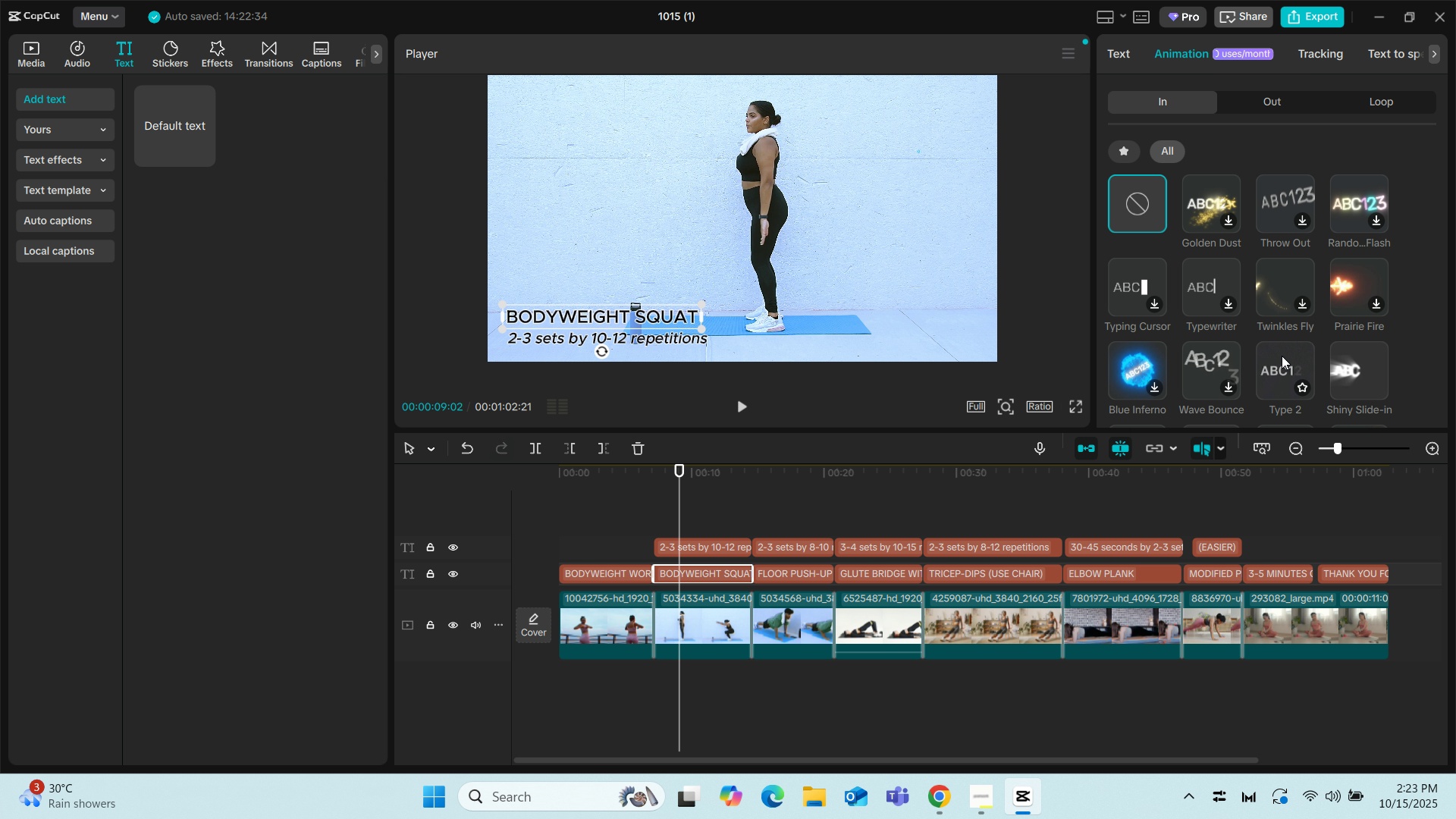 
left_click([1282, 356])
 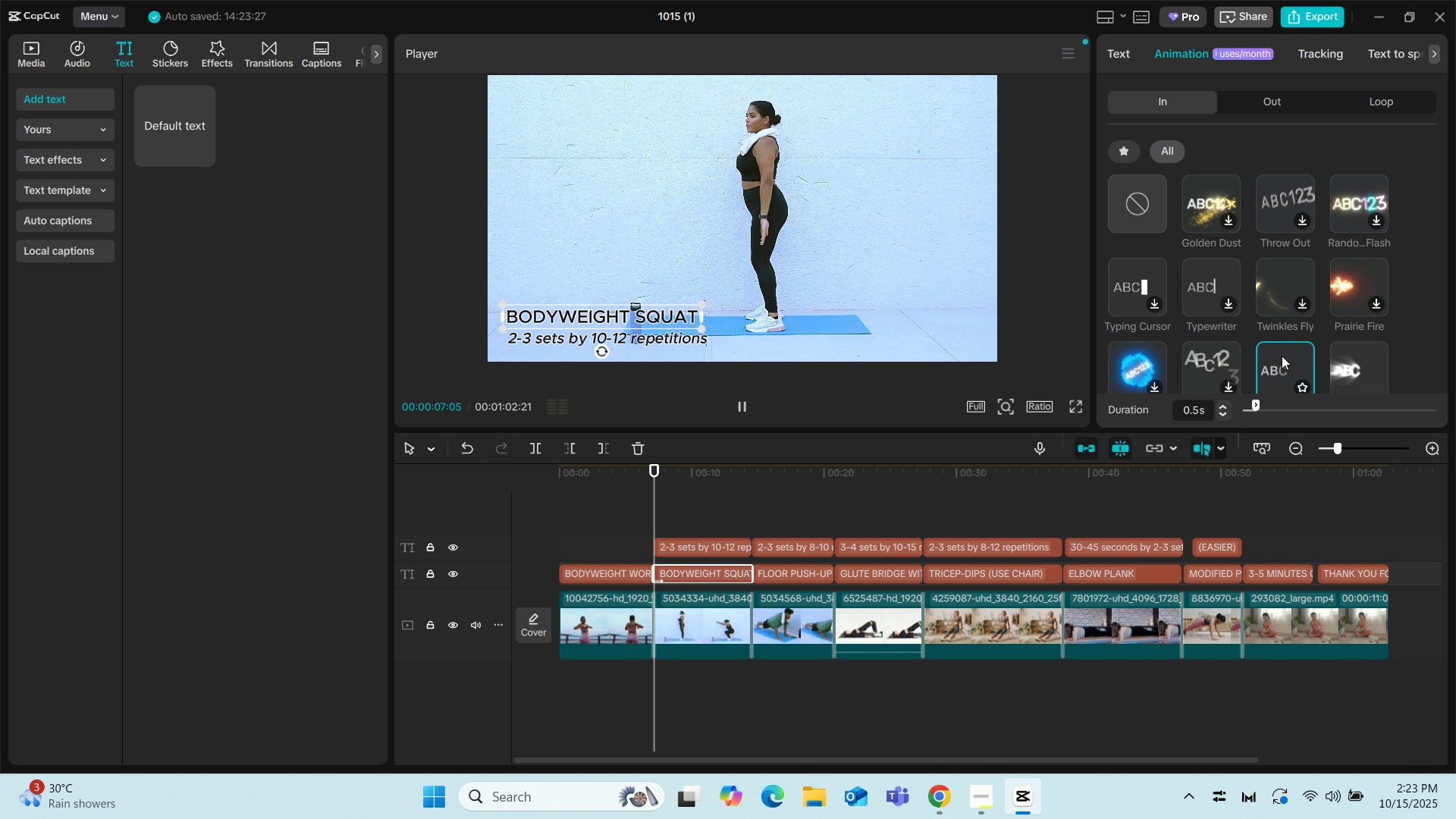 
key(Space)
 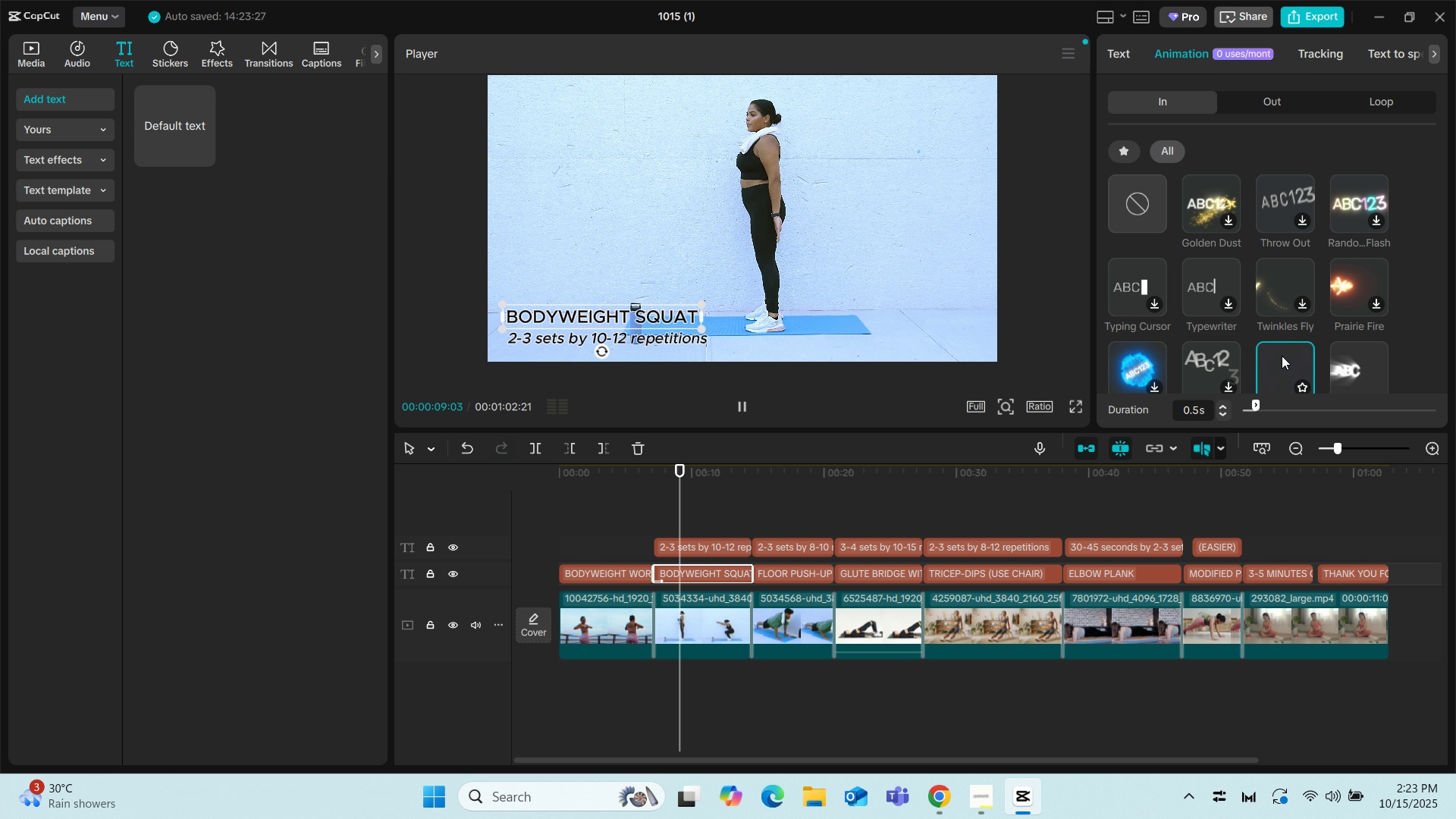 
left_click([1282, 356])
 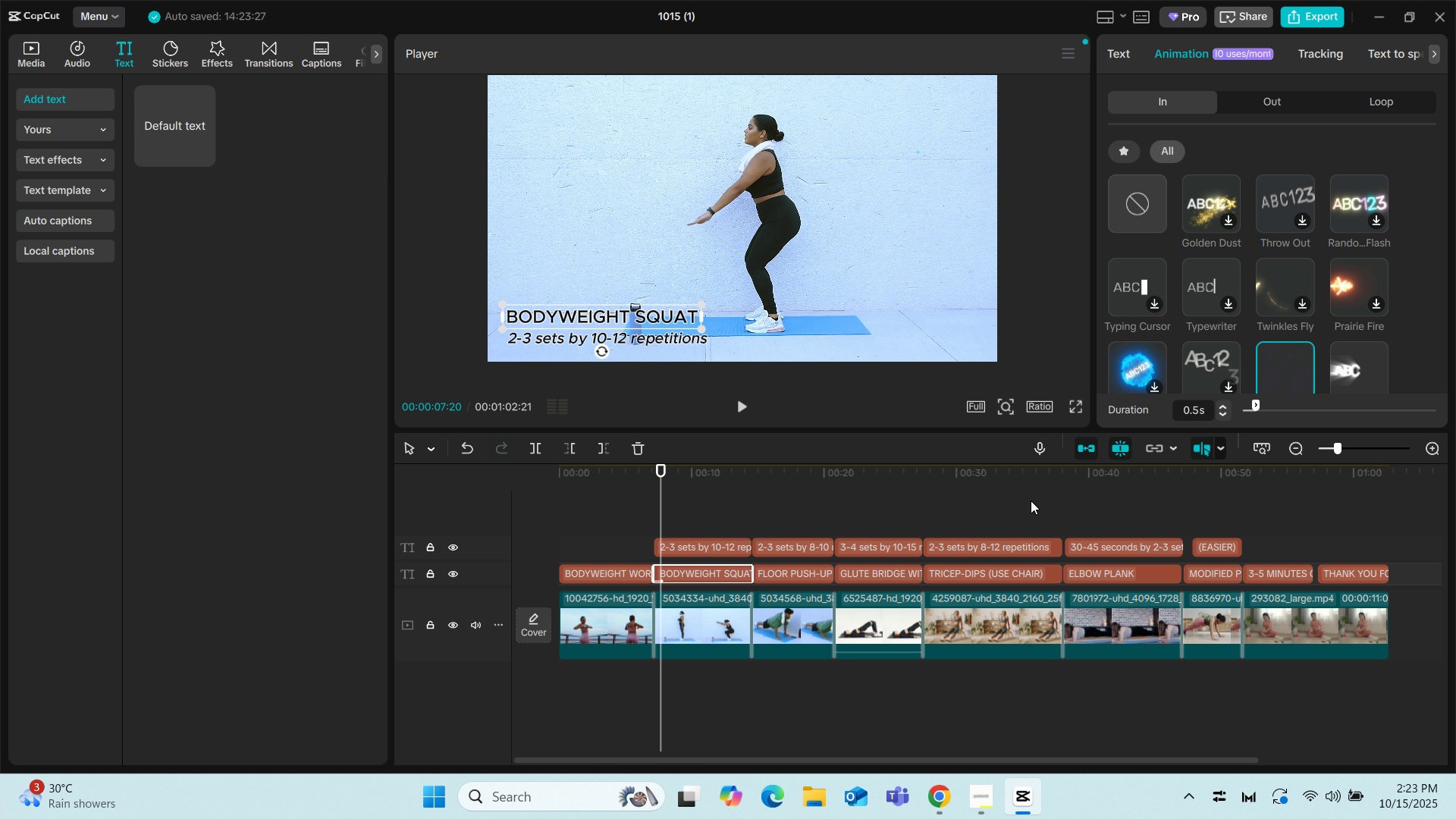 
left_click([797, 569])
 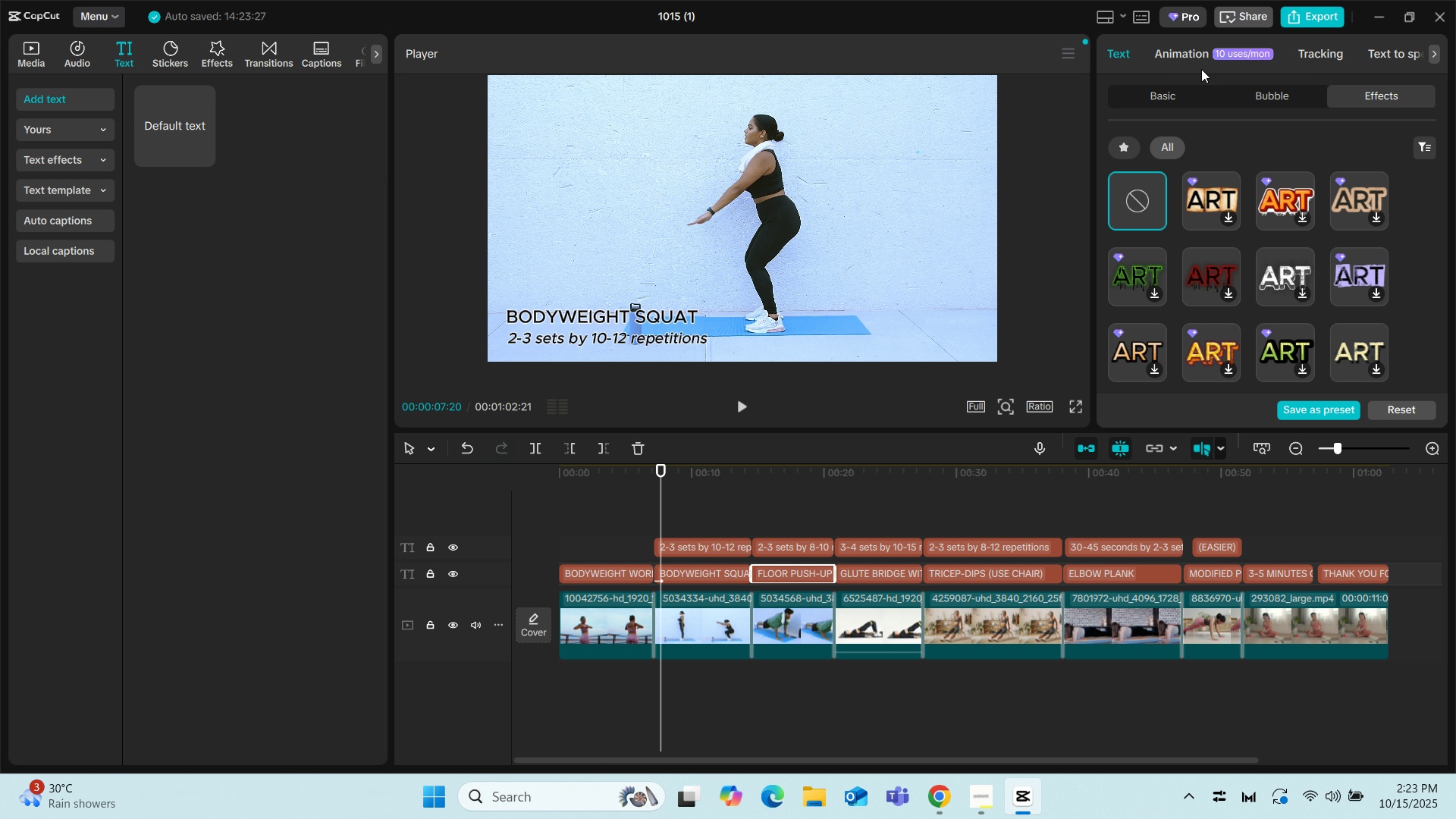 
left_click([1191, 46])
 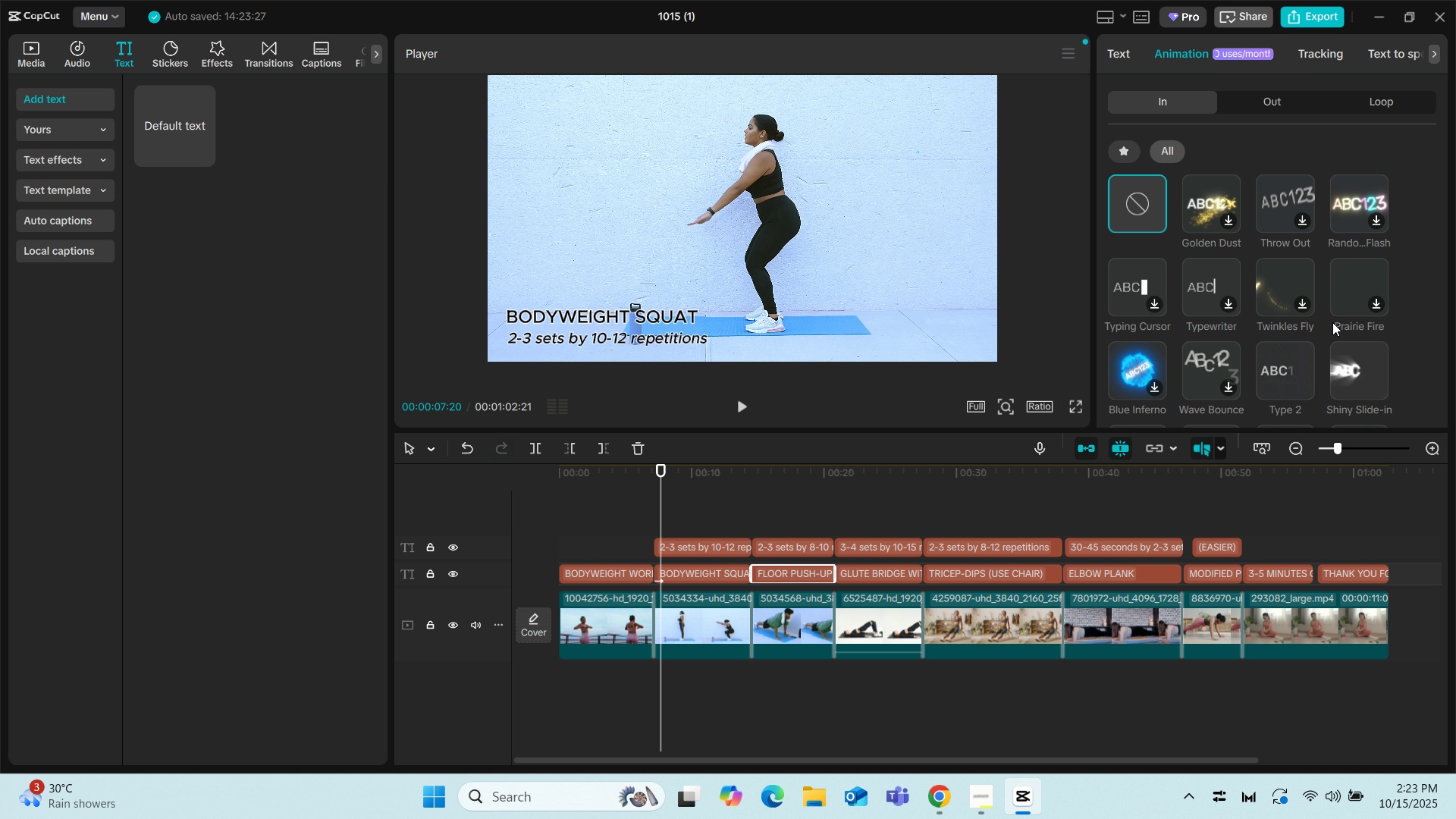 
scroll: coordinate [1332, 322], scroll_direction: down, amount: 1.0
 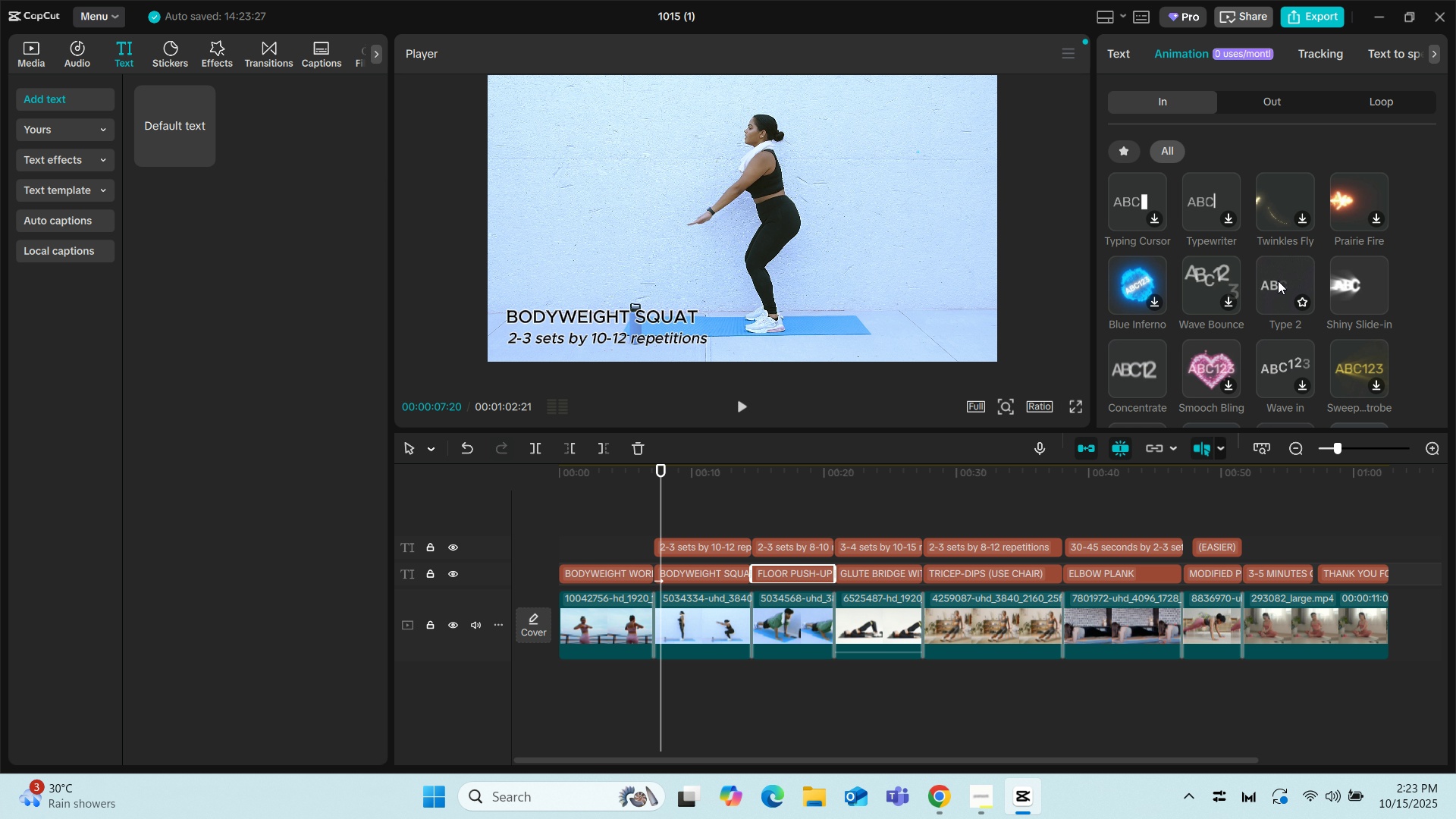 
left_click([1278, 281])
 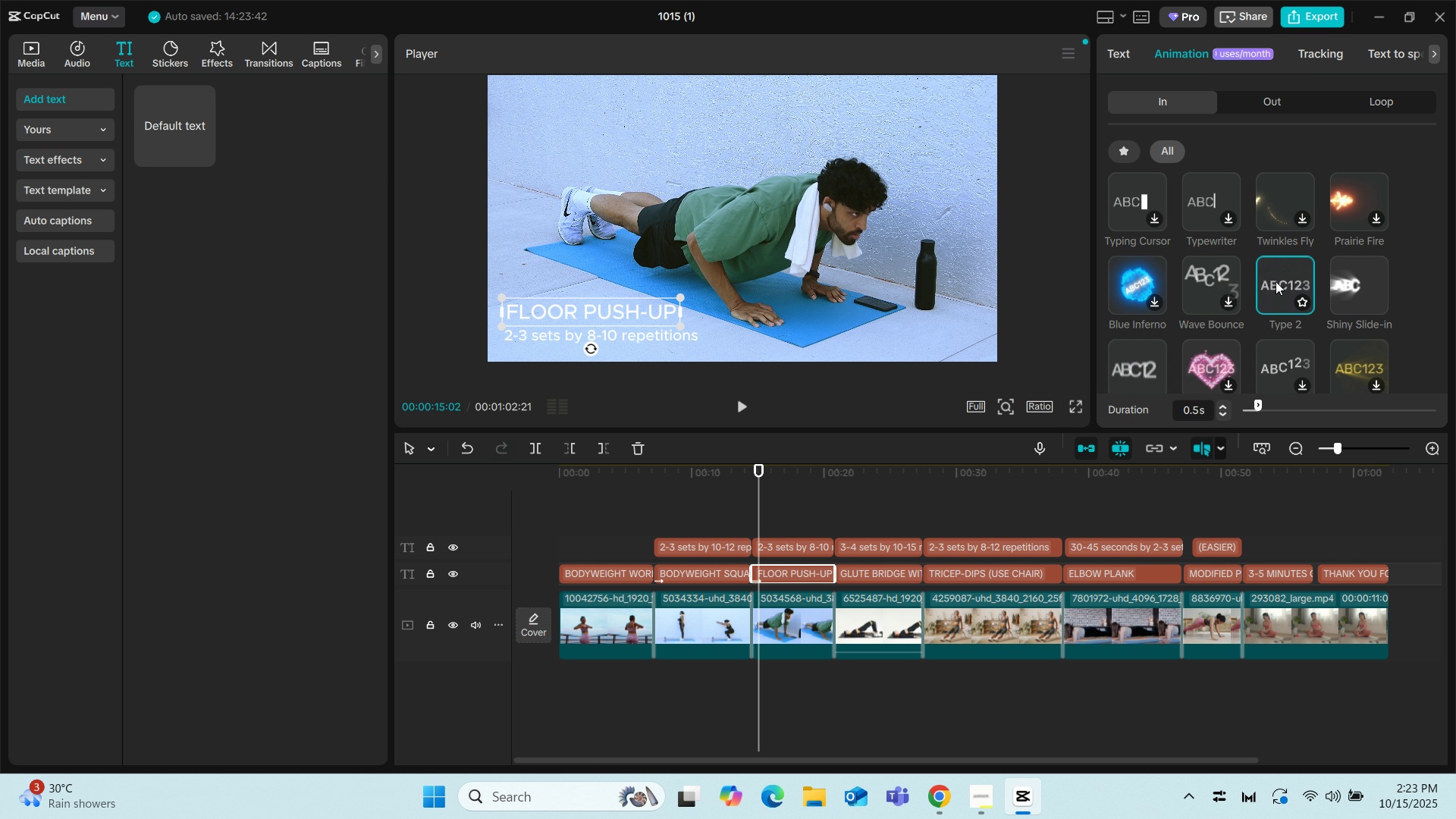 
wait(5.55)
 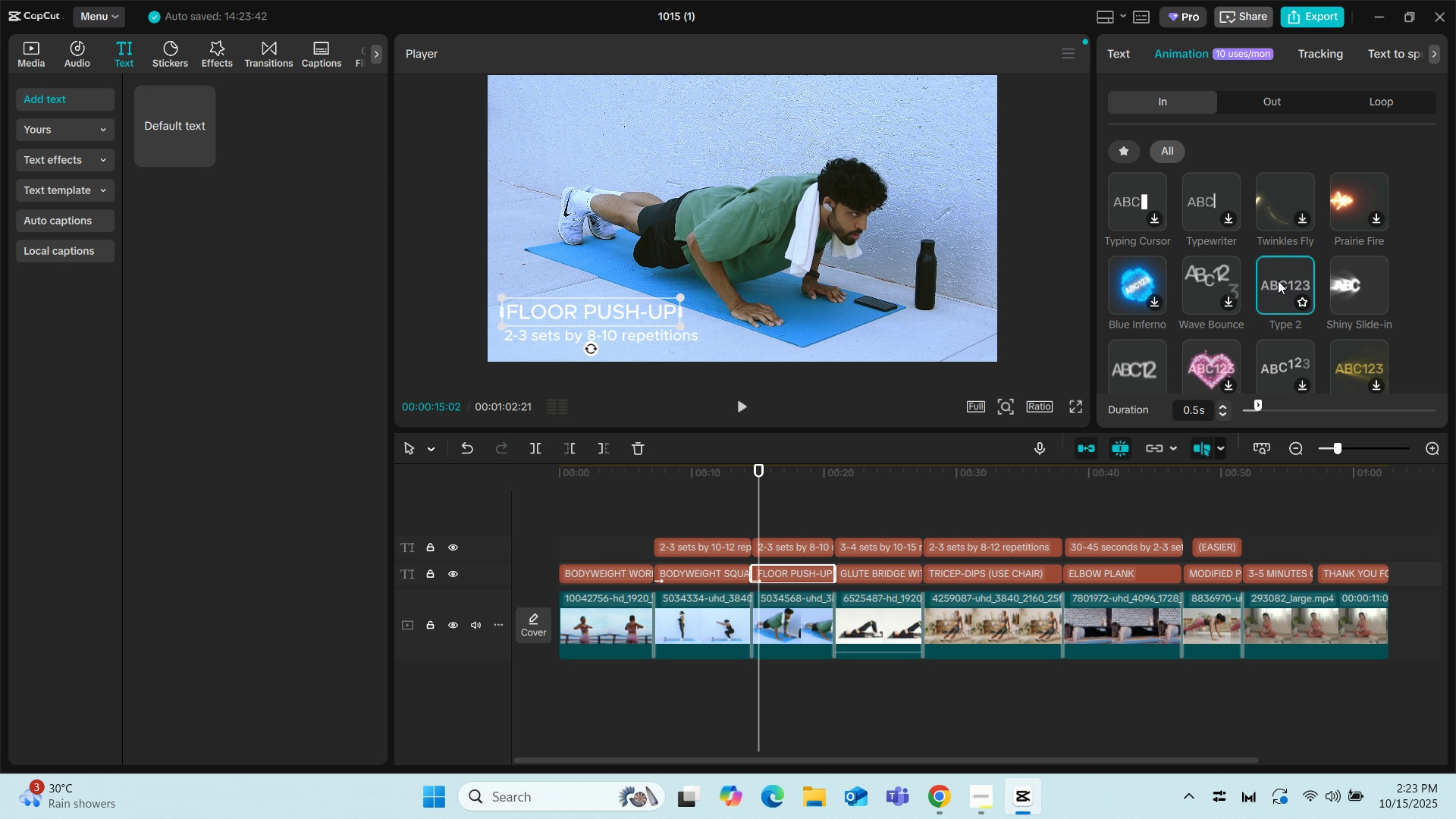 
left_click([1118, 45])
 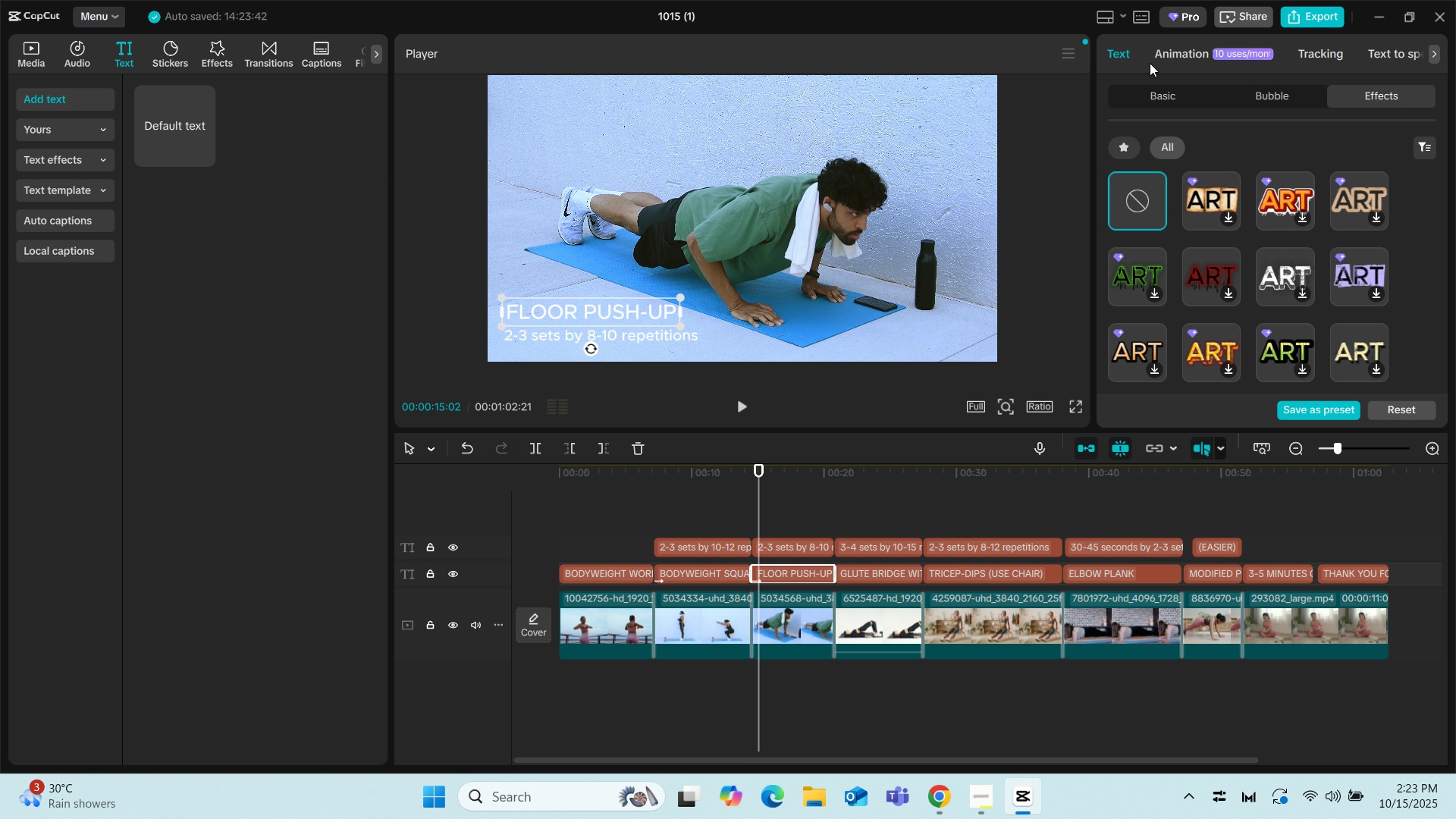 
left_click([1173, 95])
 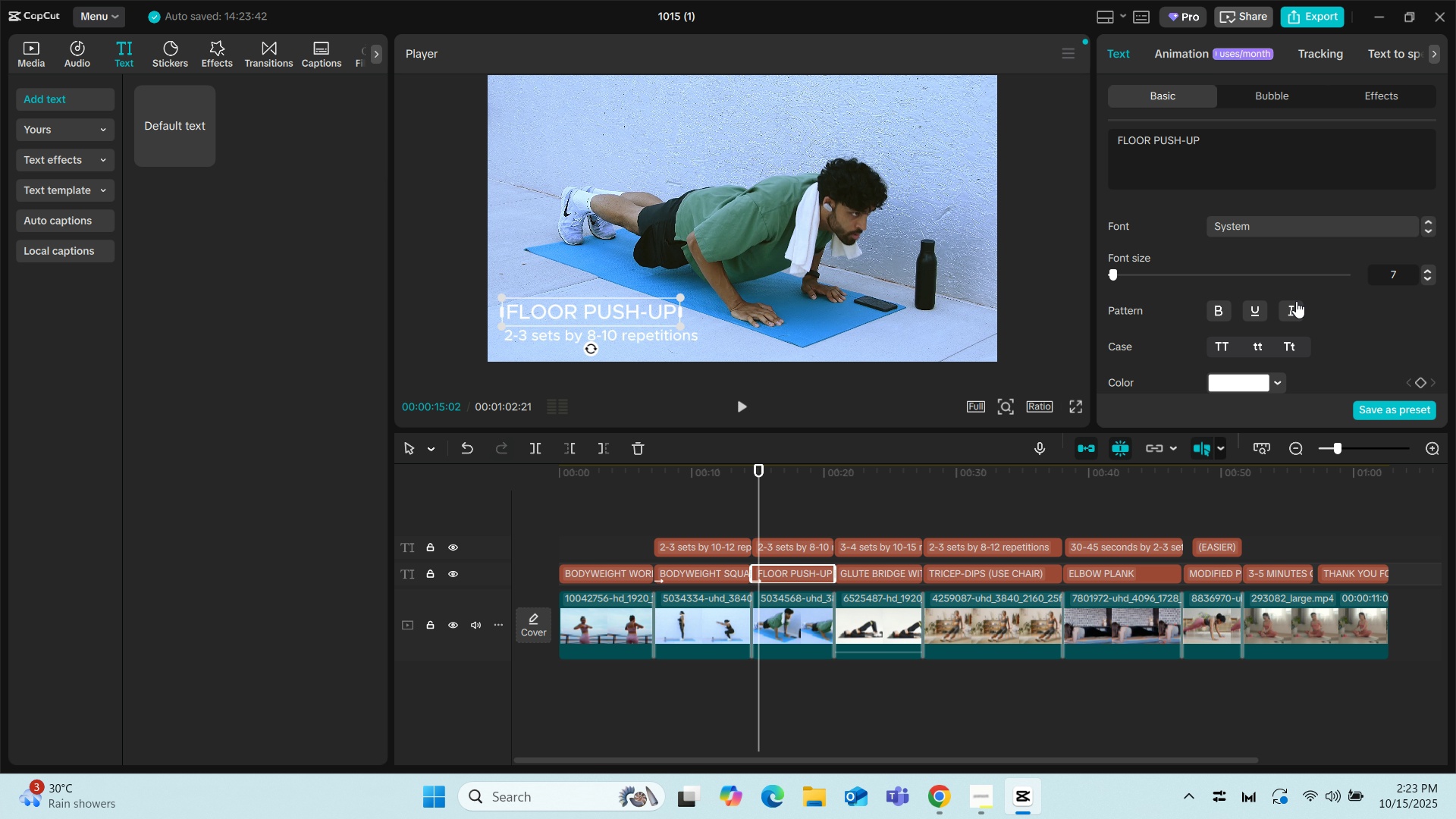 
scroll: coordinate [1296, 301], scroll_direction: down, amount: 6.0
 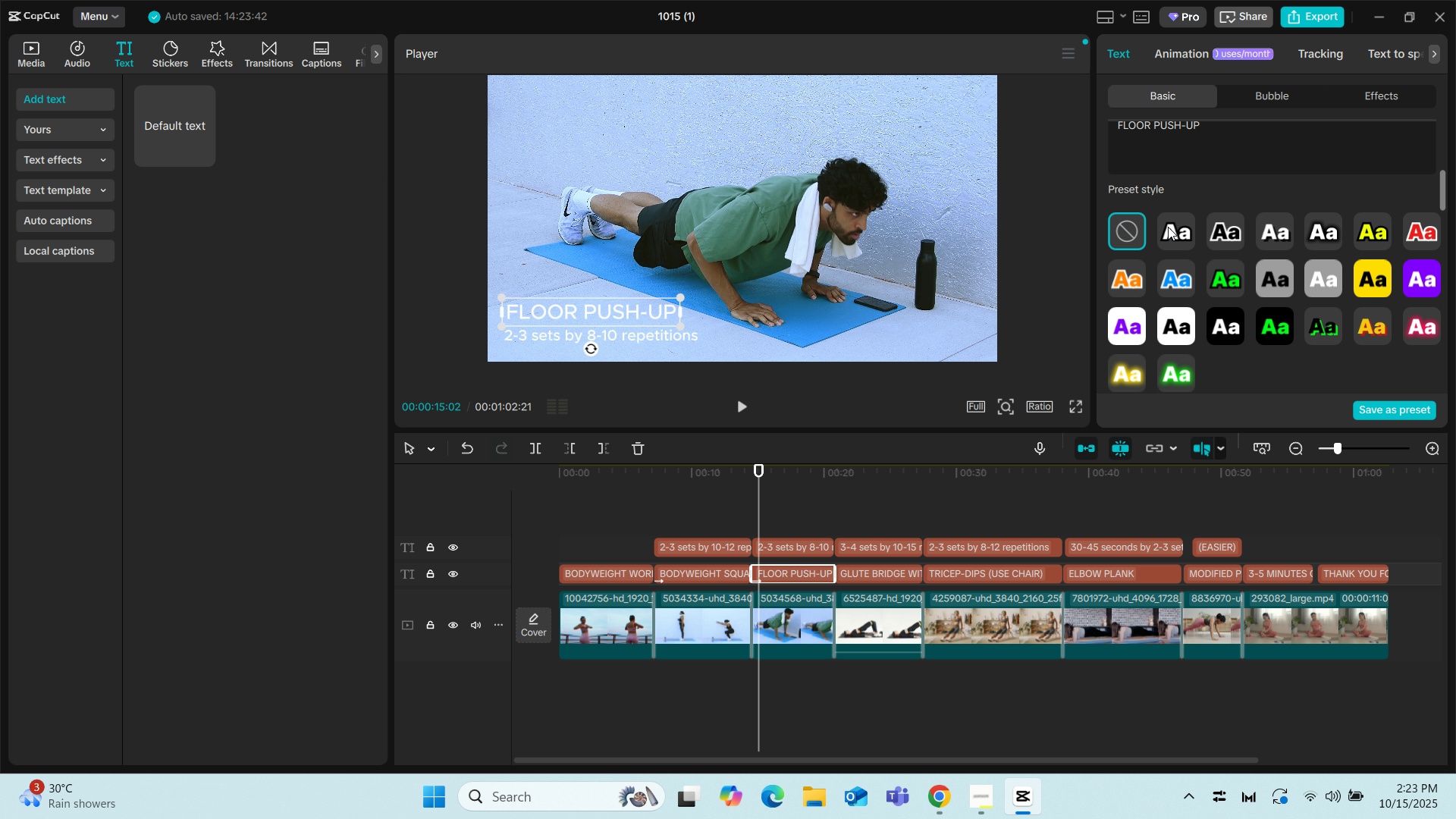 
left_click([1168, 227])
 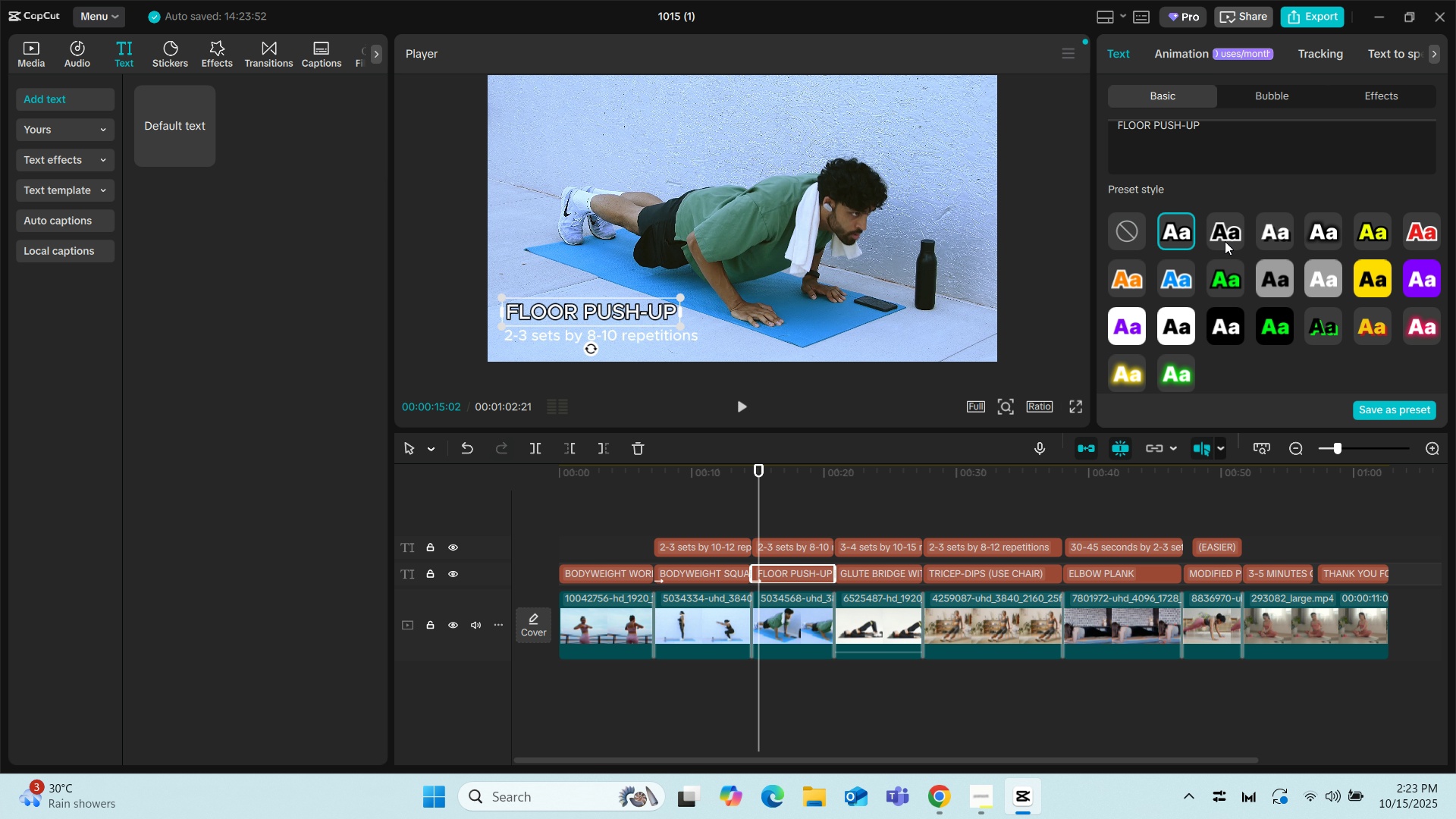 
left_click([1225, 241])
 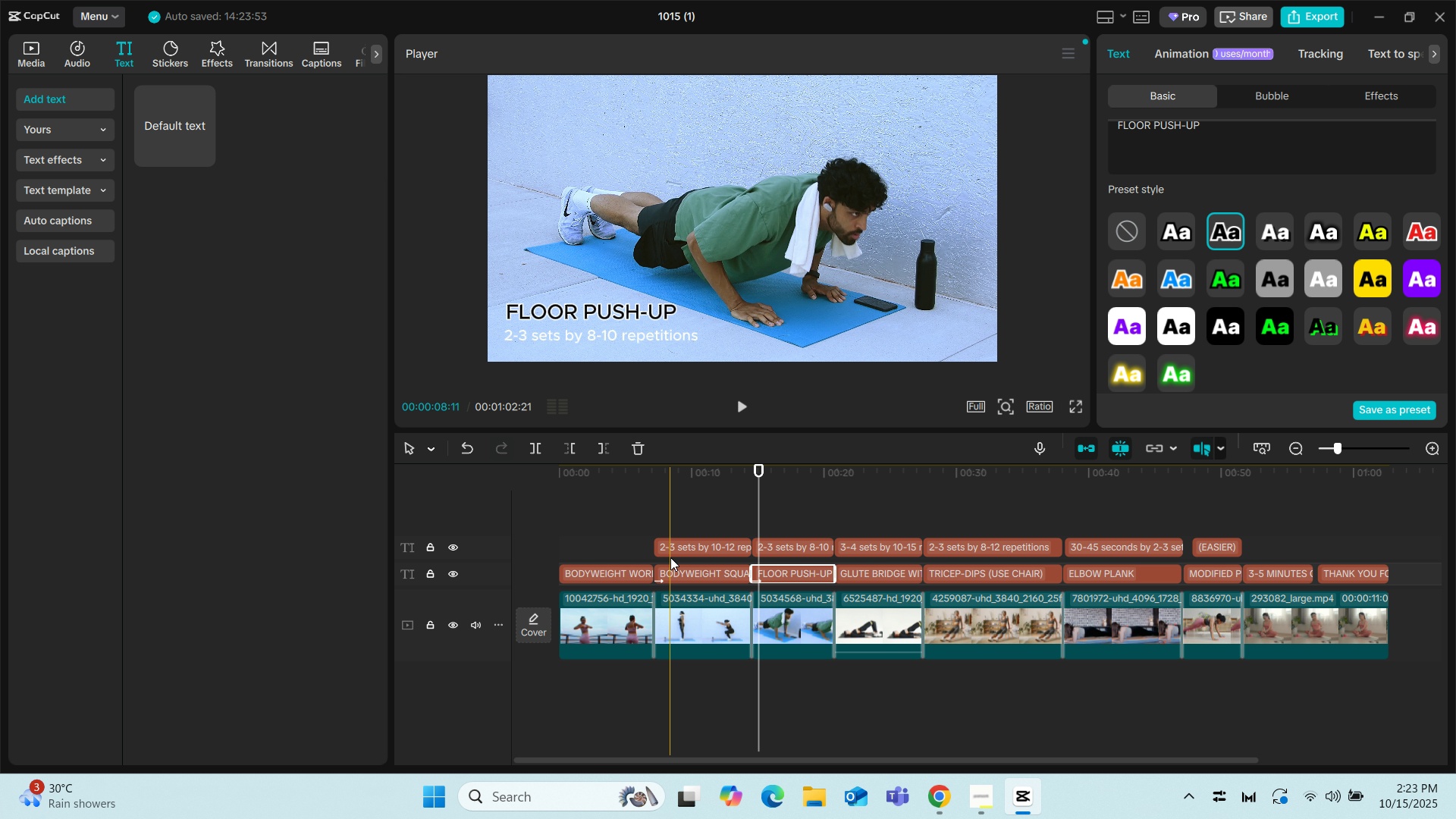 
left_click([692, 570])
 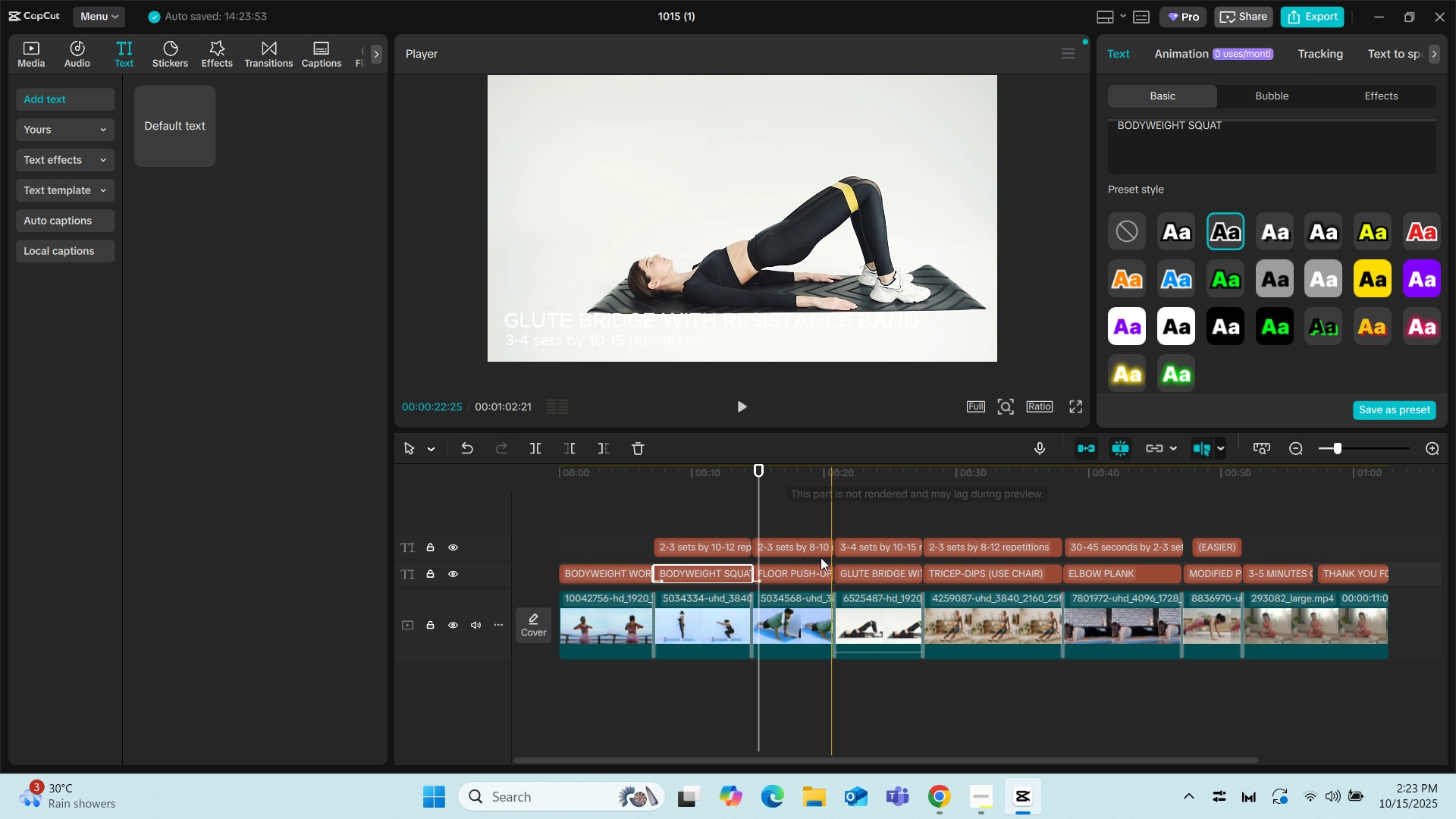 
left_click([793, 568])
 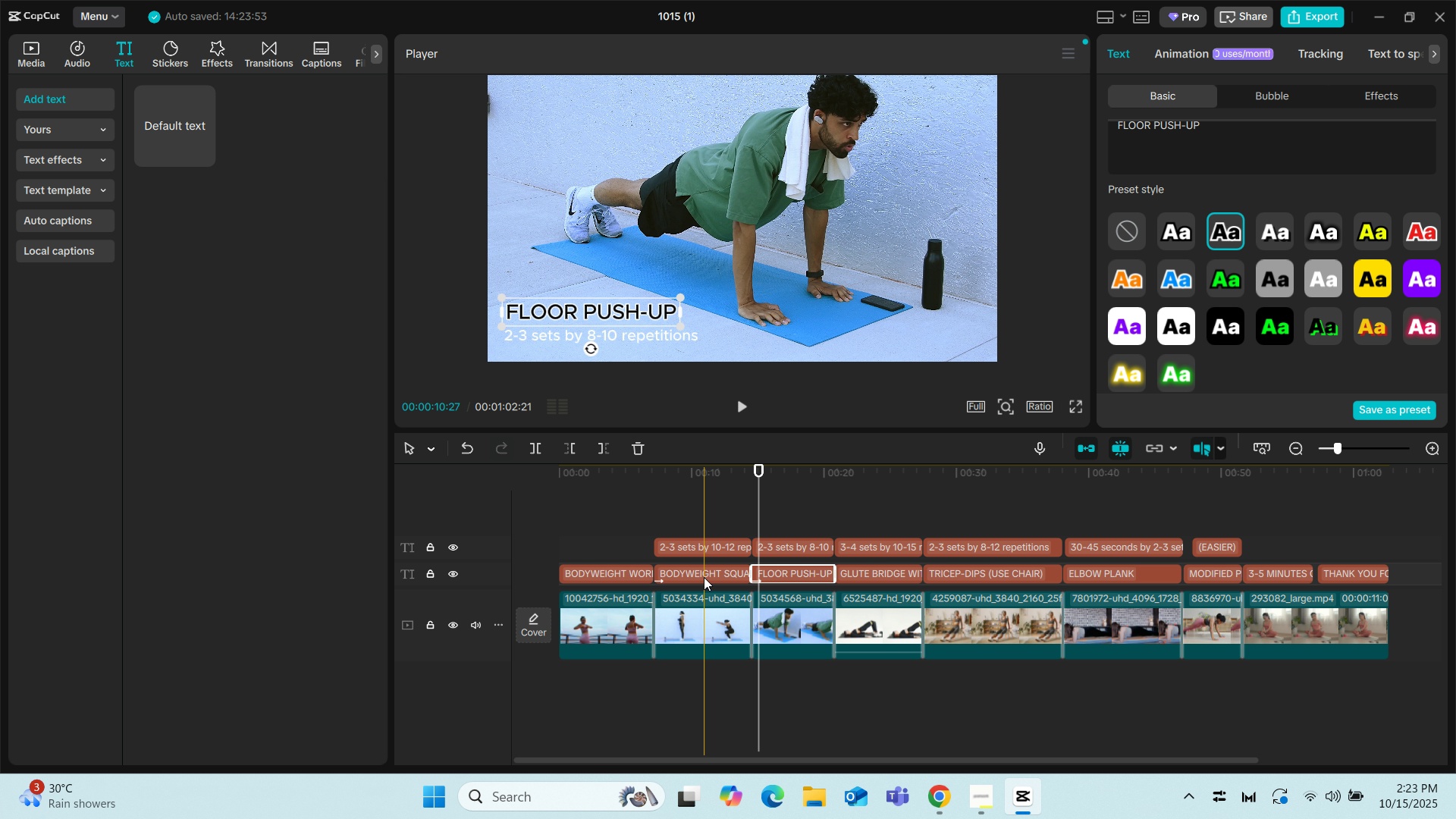 
left_click([704, 577])
 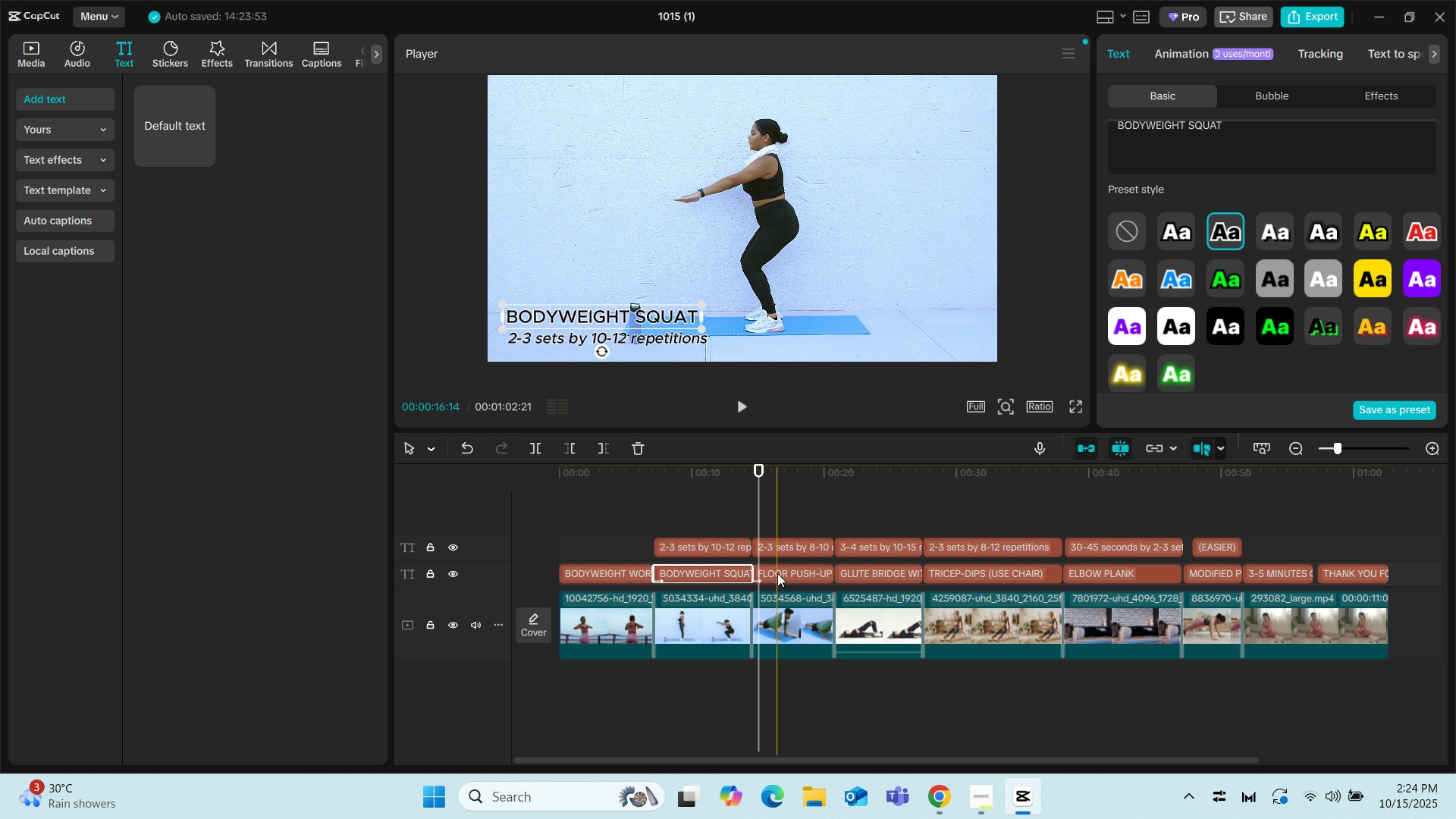 
left_click([777, 573])
 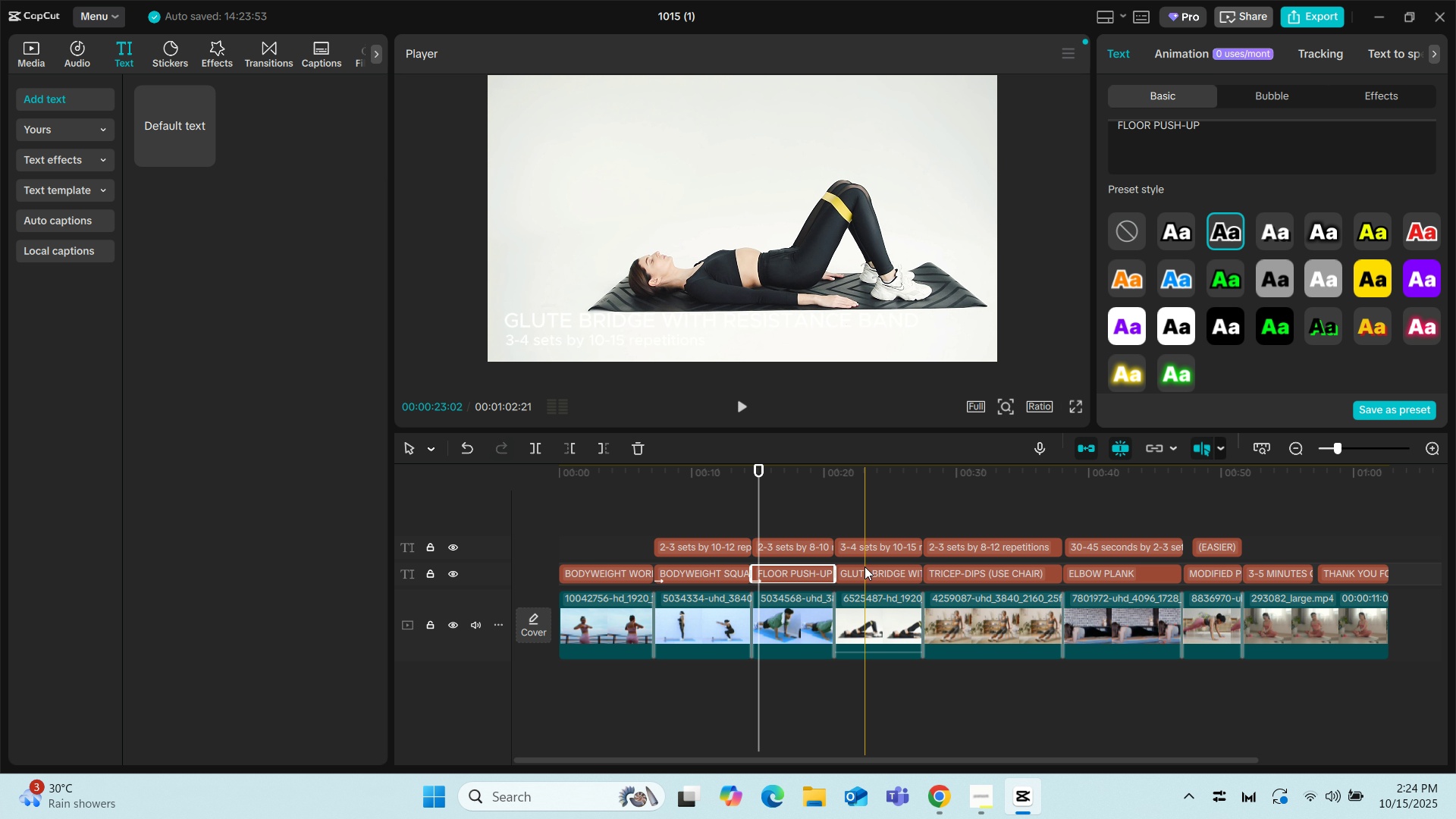 
left_click([864, 566])
 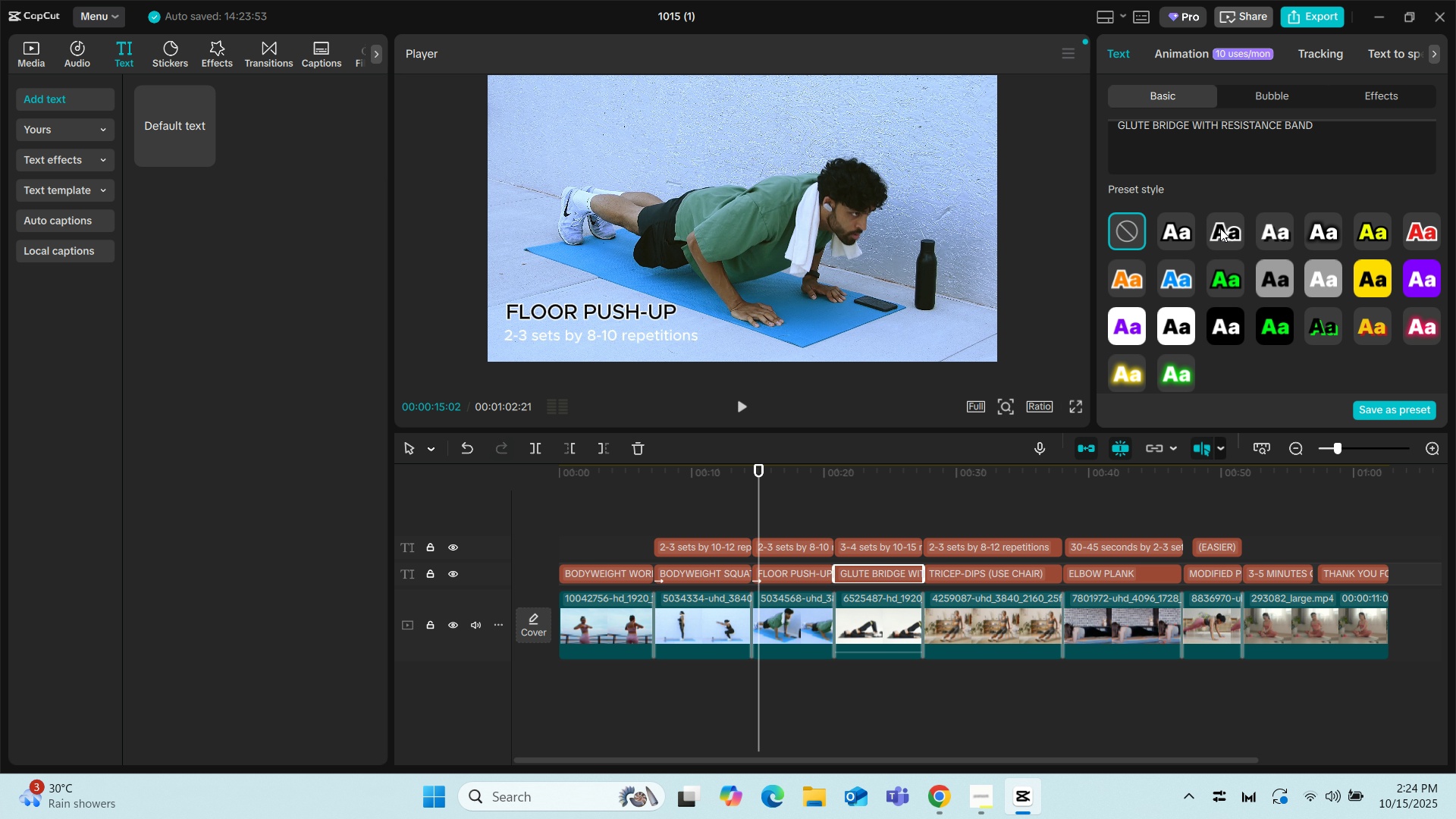 
left_click([1220, 228])
 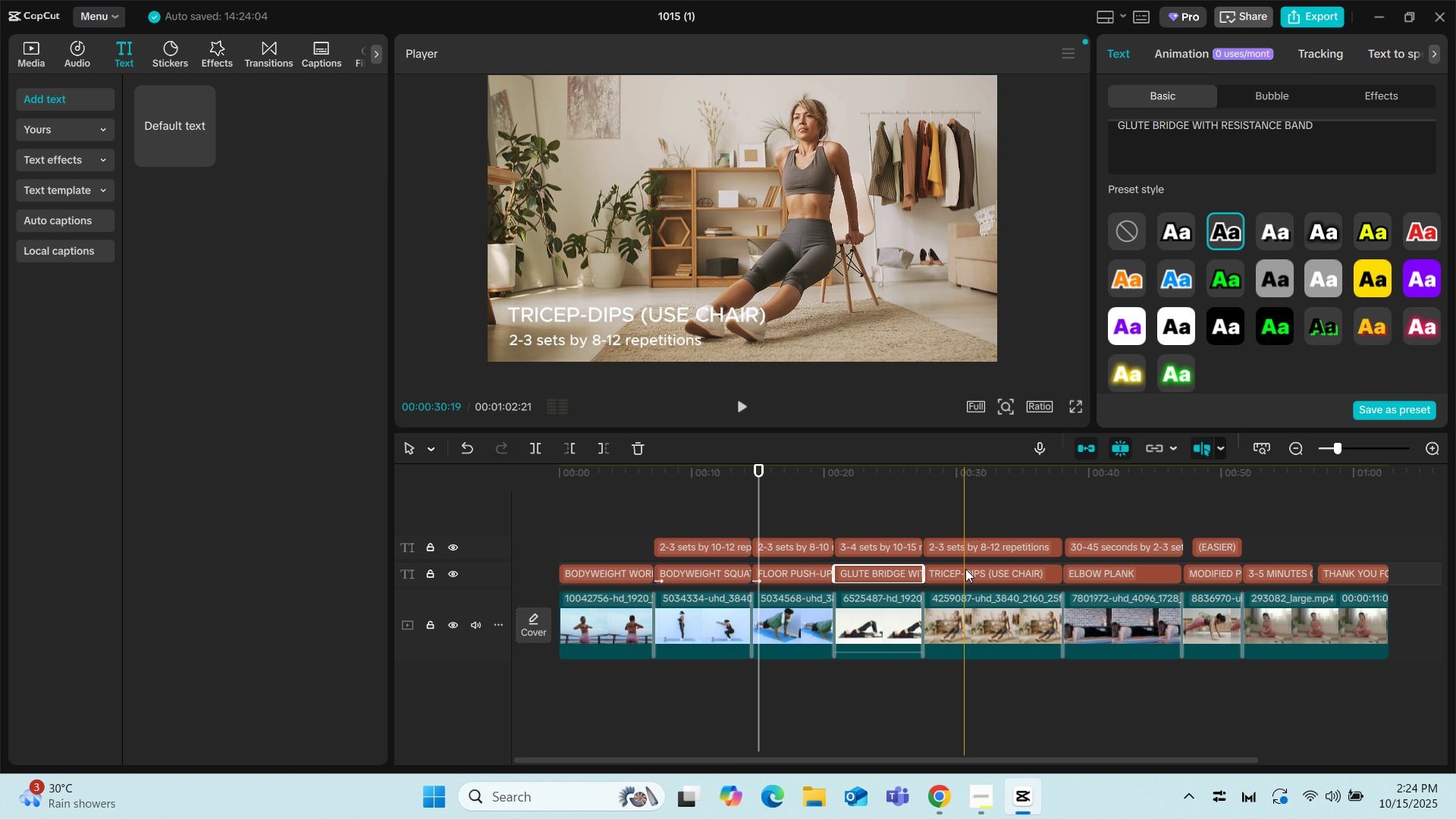 
left_click([965, 569])
 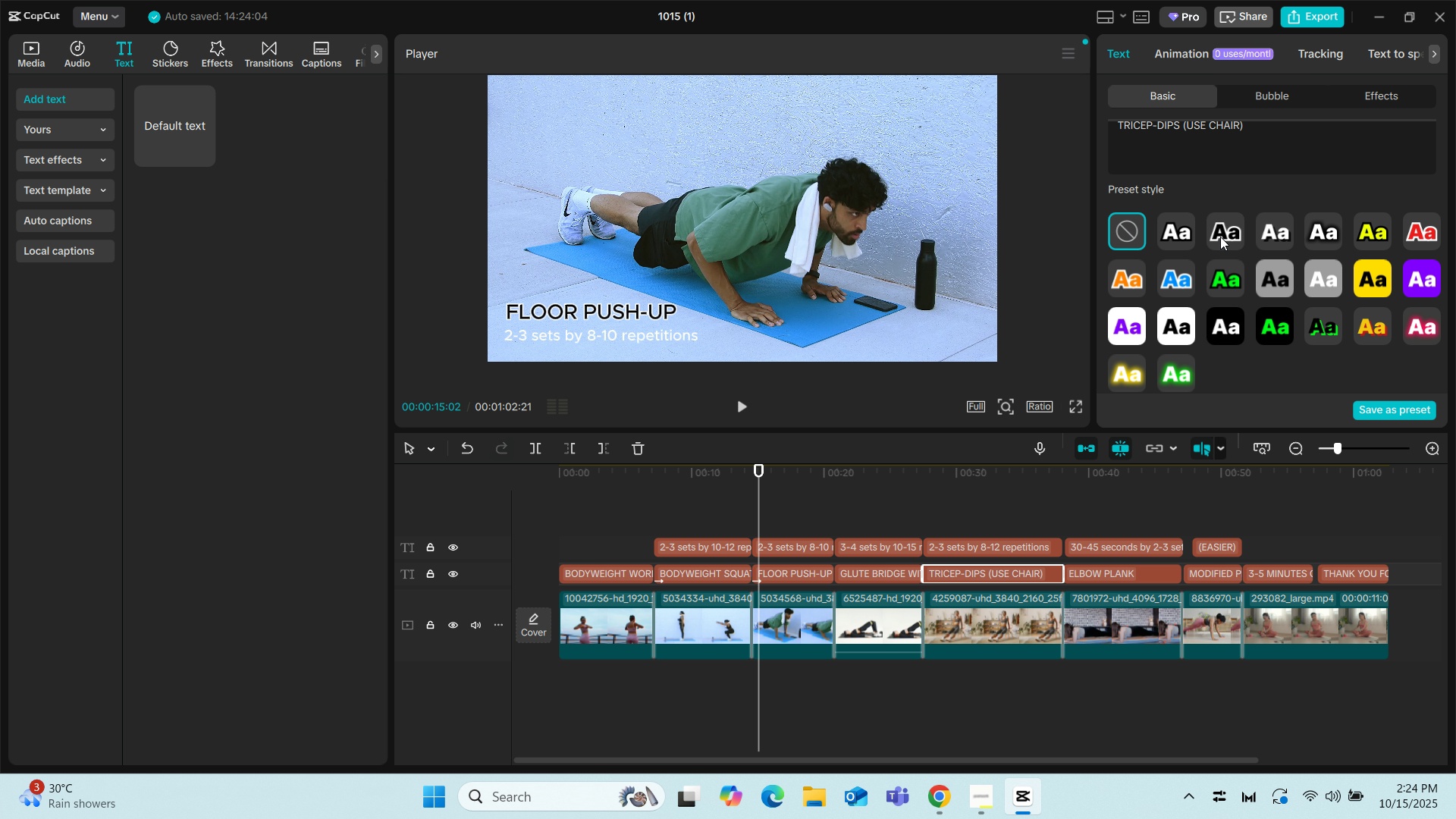 
left_click([1220, 237])
 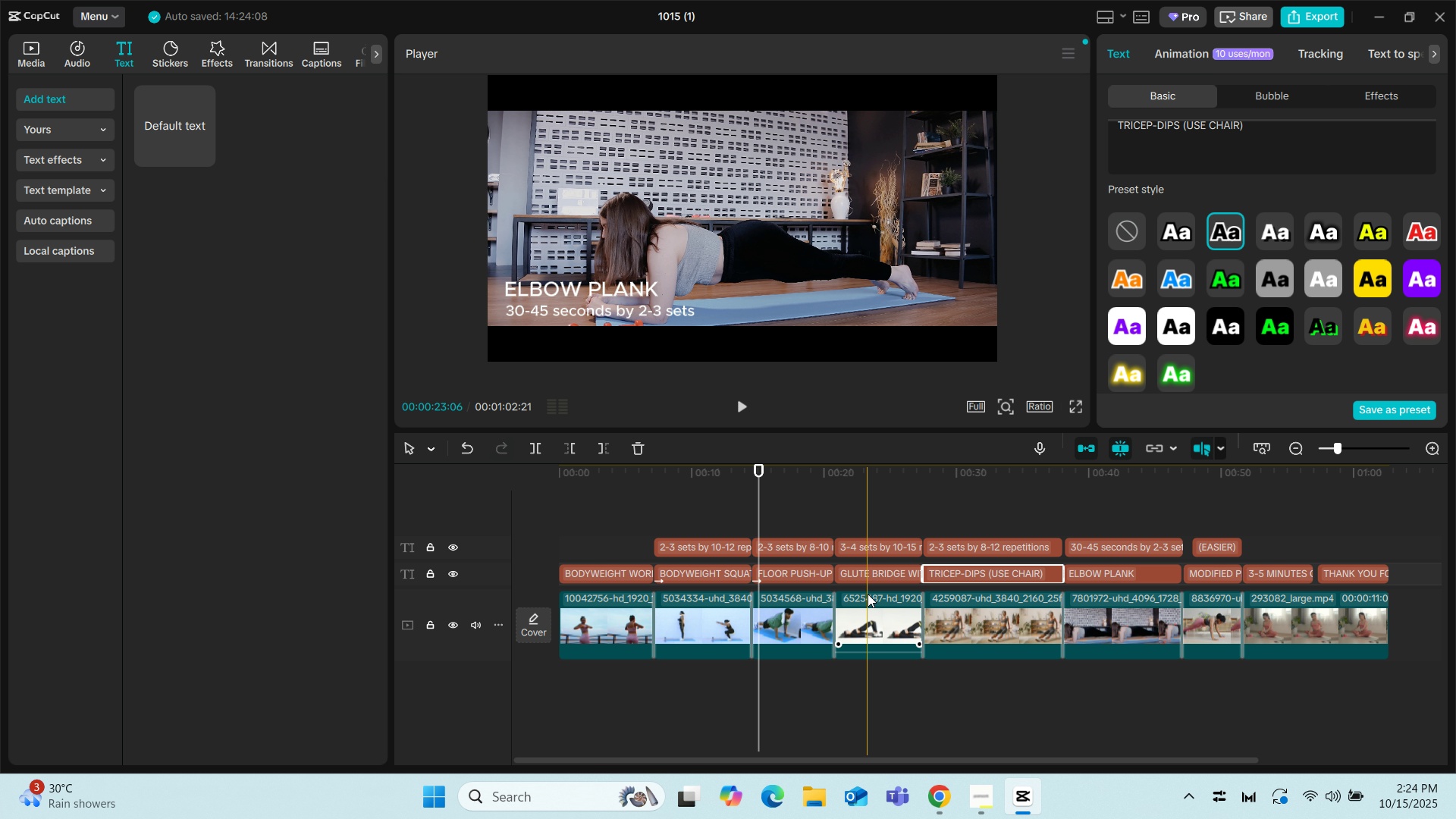 
left_click([871, 560])
 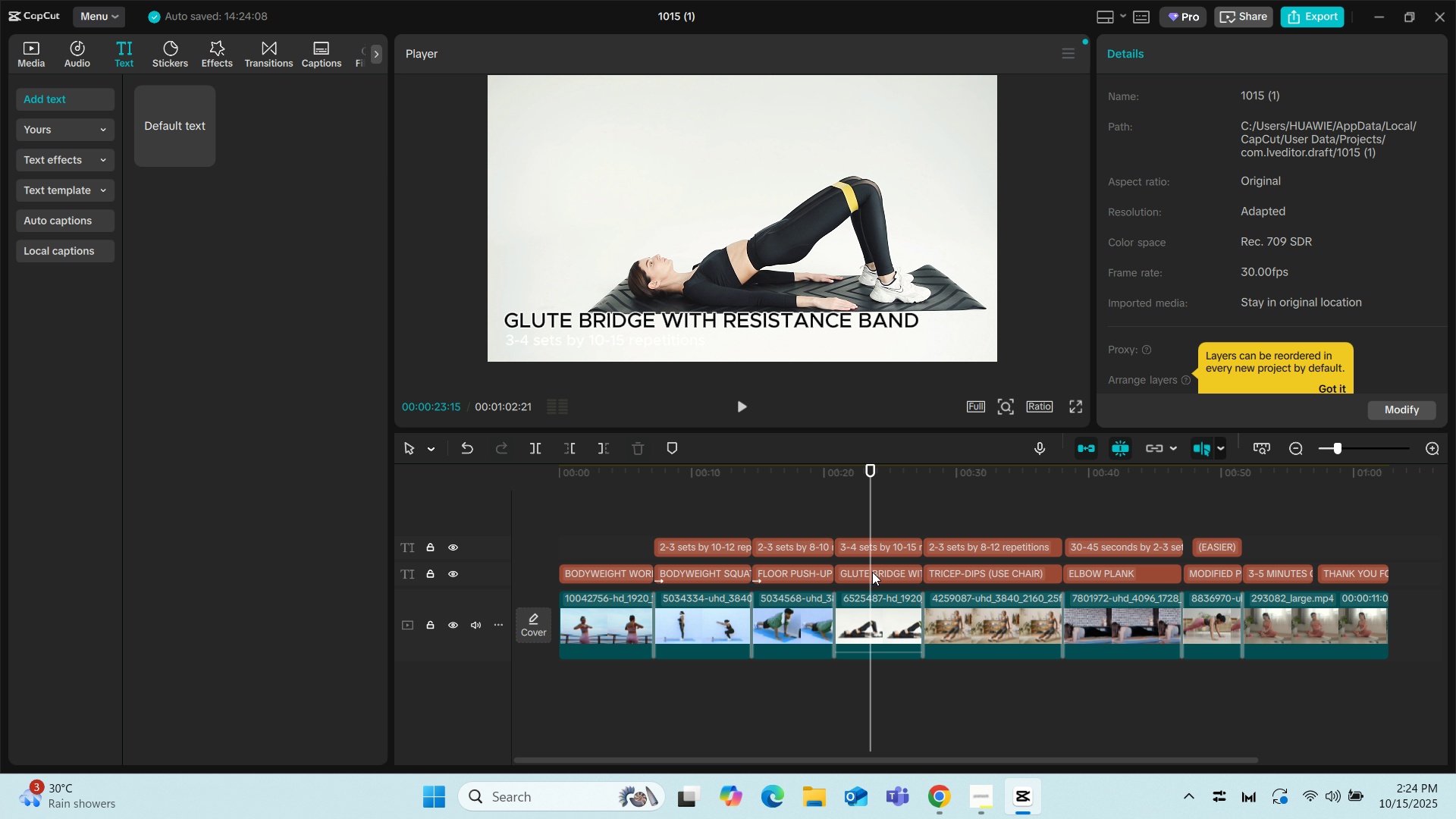 
left_click([872, 572])
 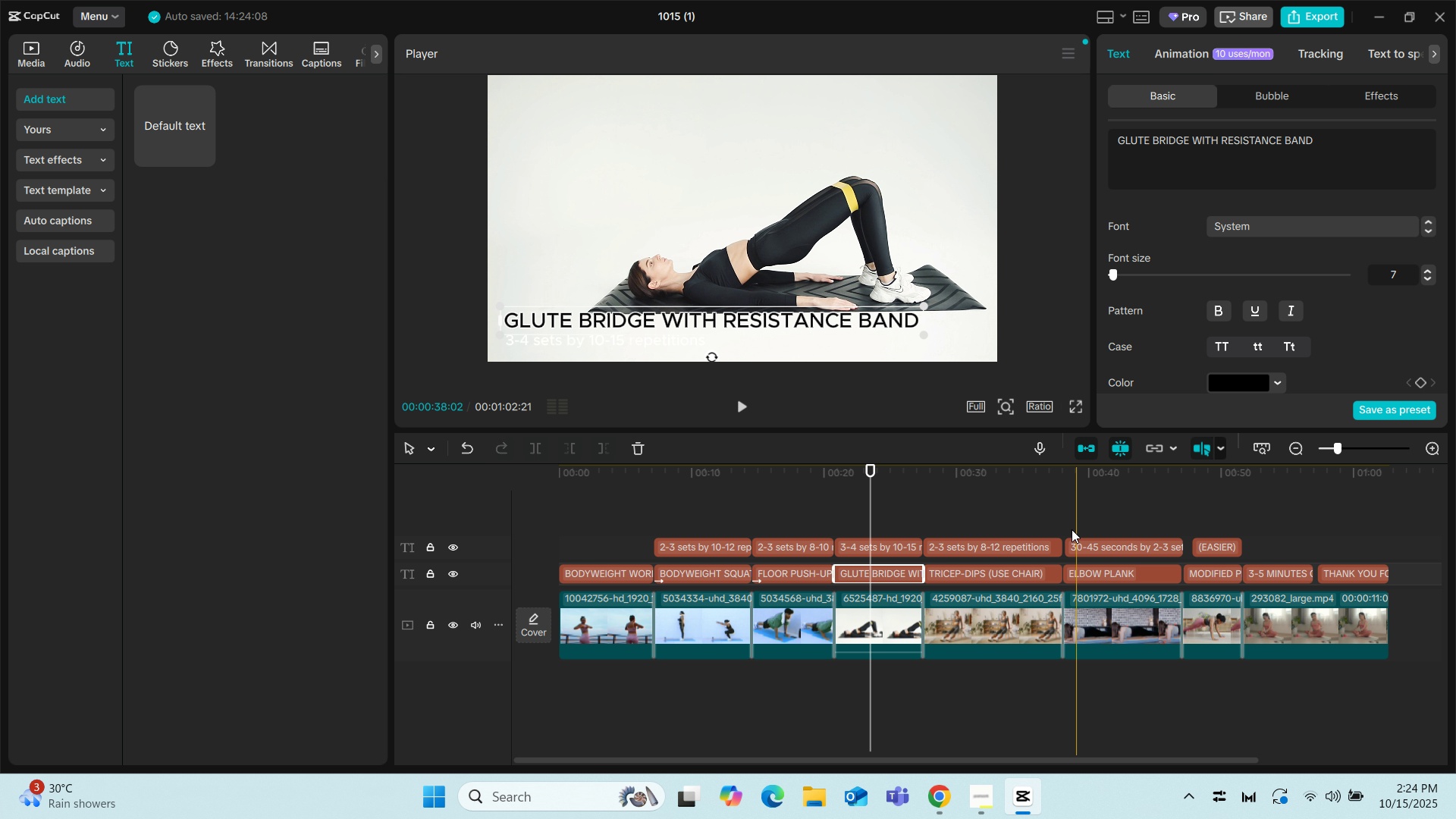 
left_click([1076, 560])
 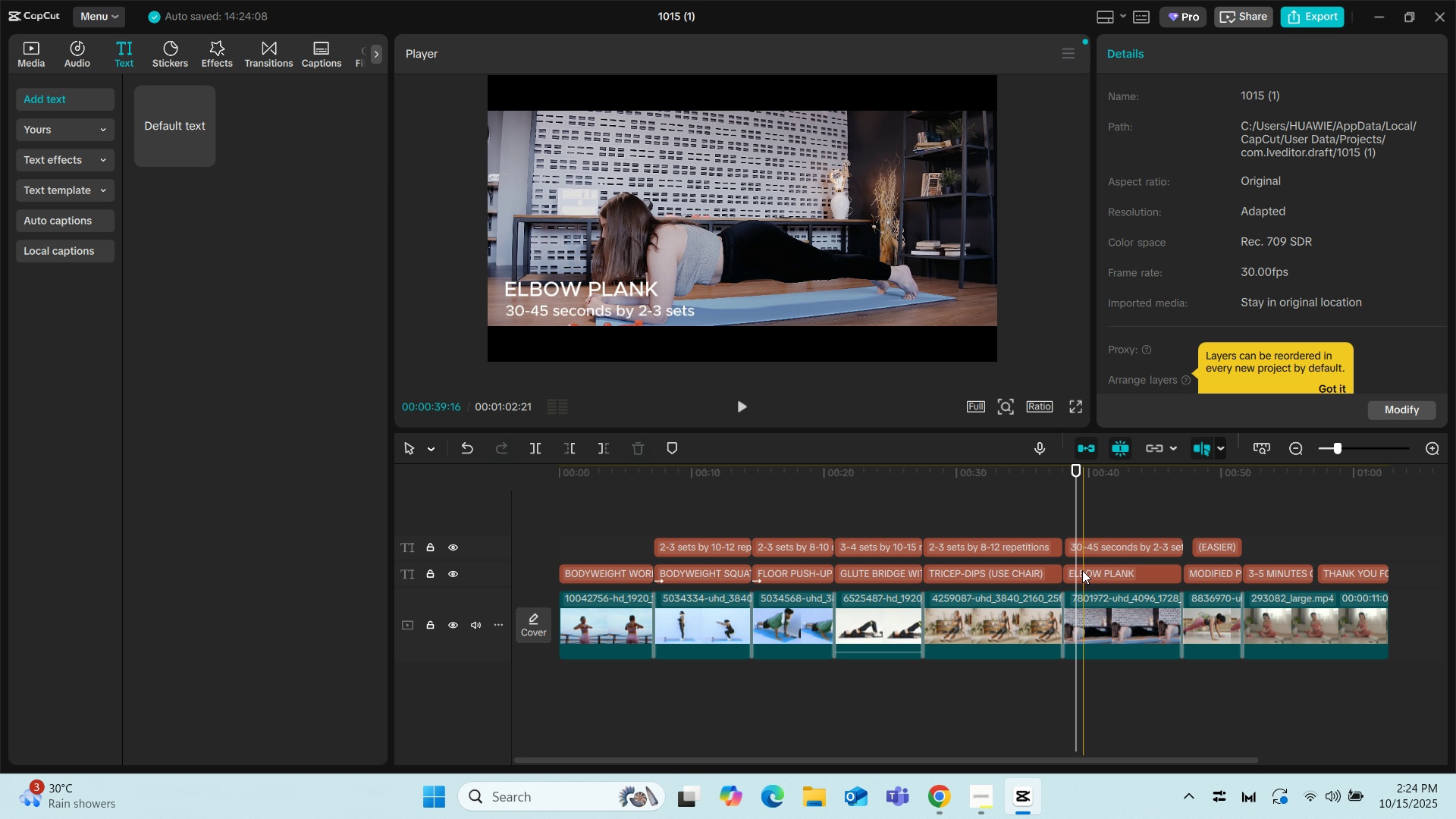 
left_click([1082, 570])
 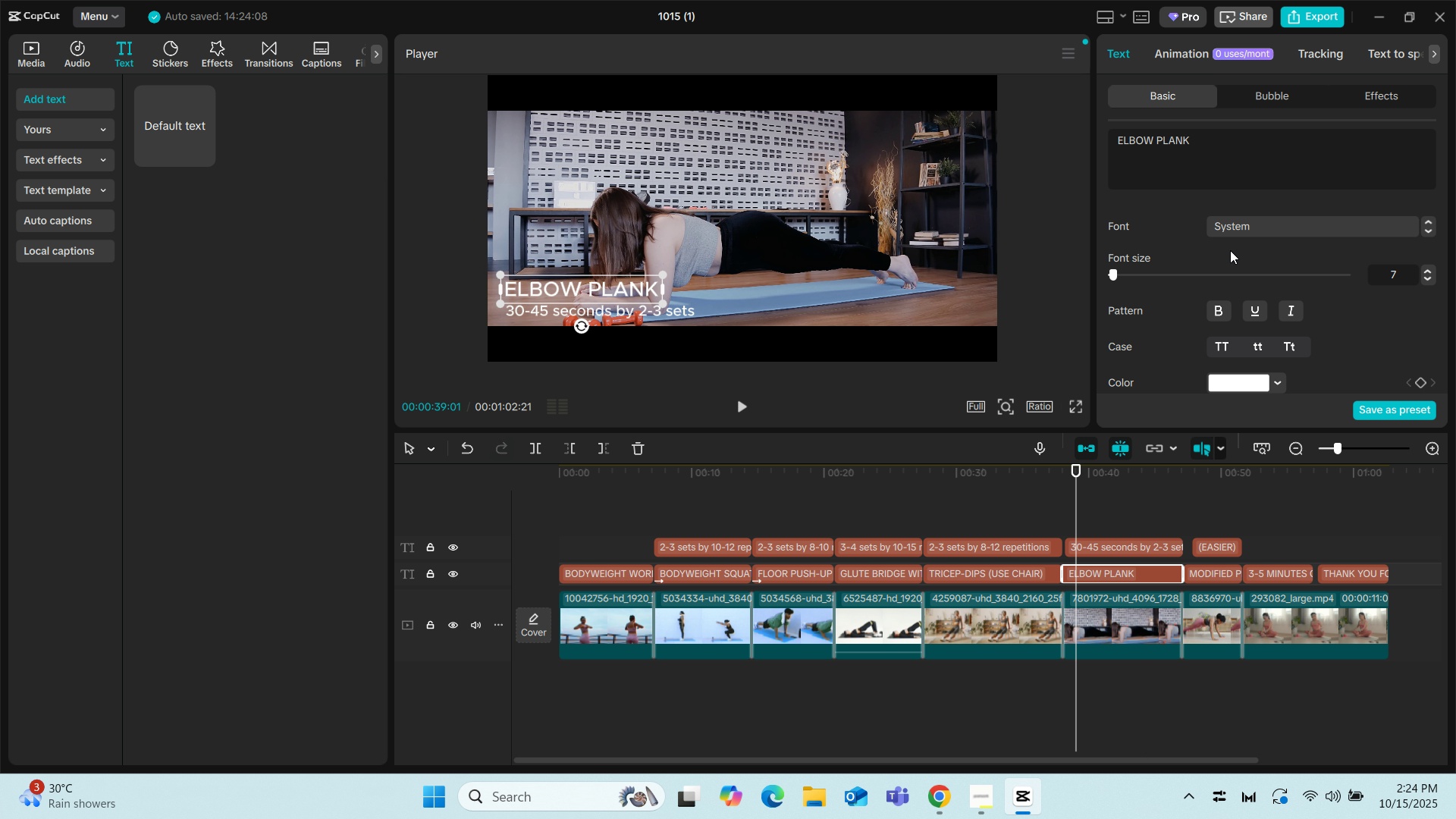 
scroll: coordinate [1216, 303], scroll_direction: down, amount: 6.0
 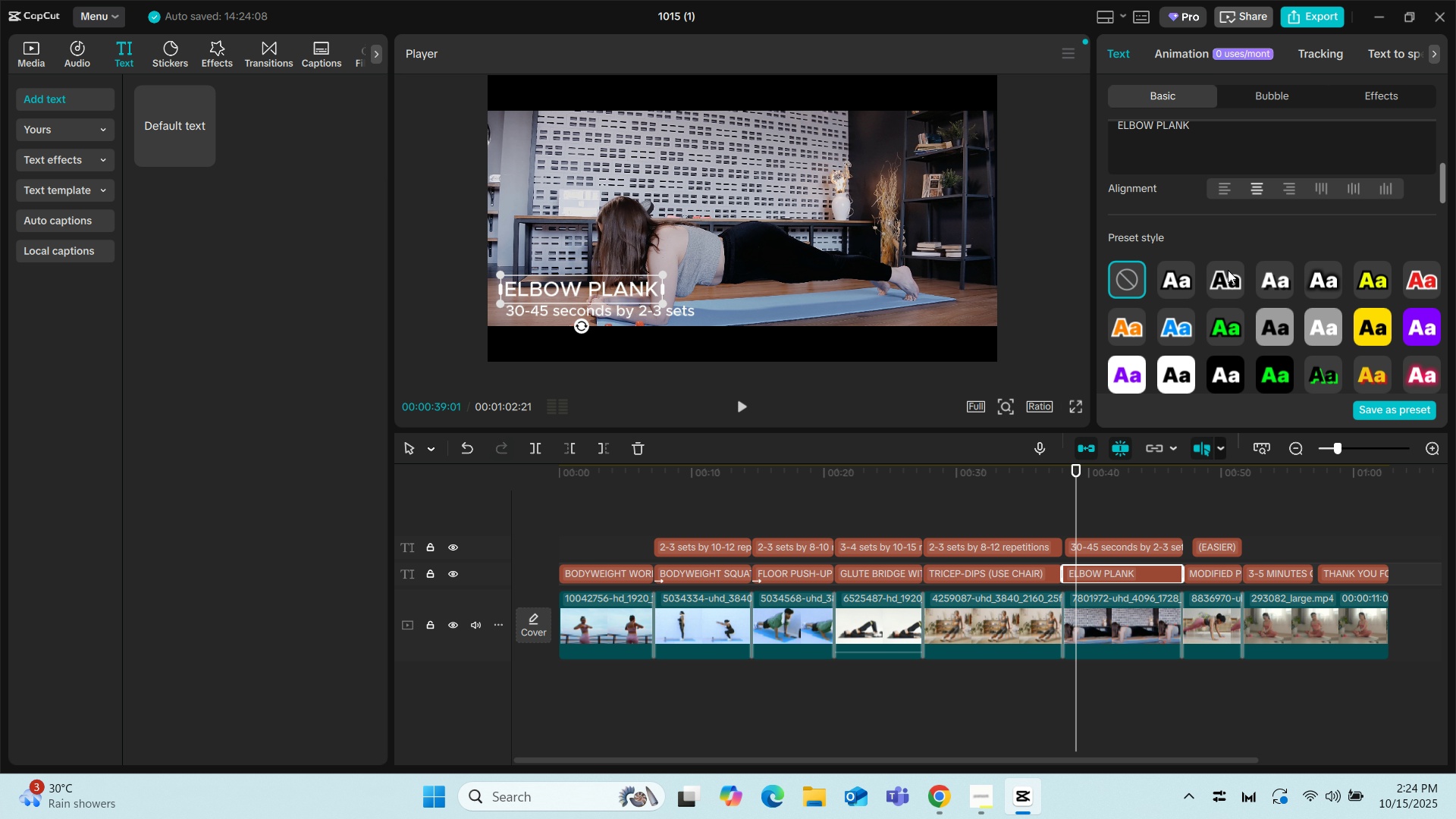 
left_click([1228, 270])
 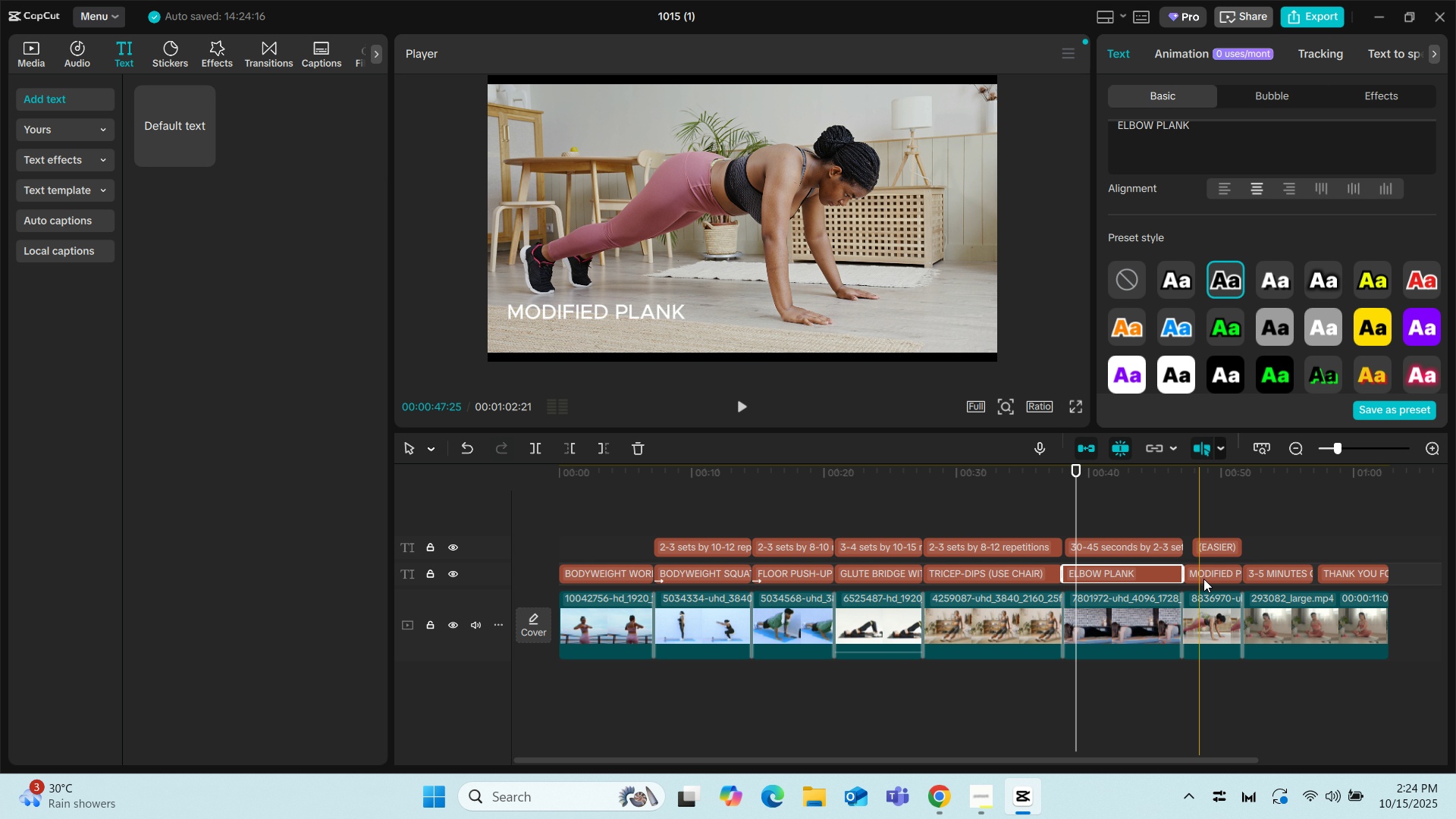 
left_click([1204, 570])
 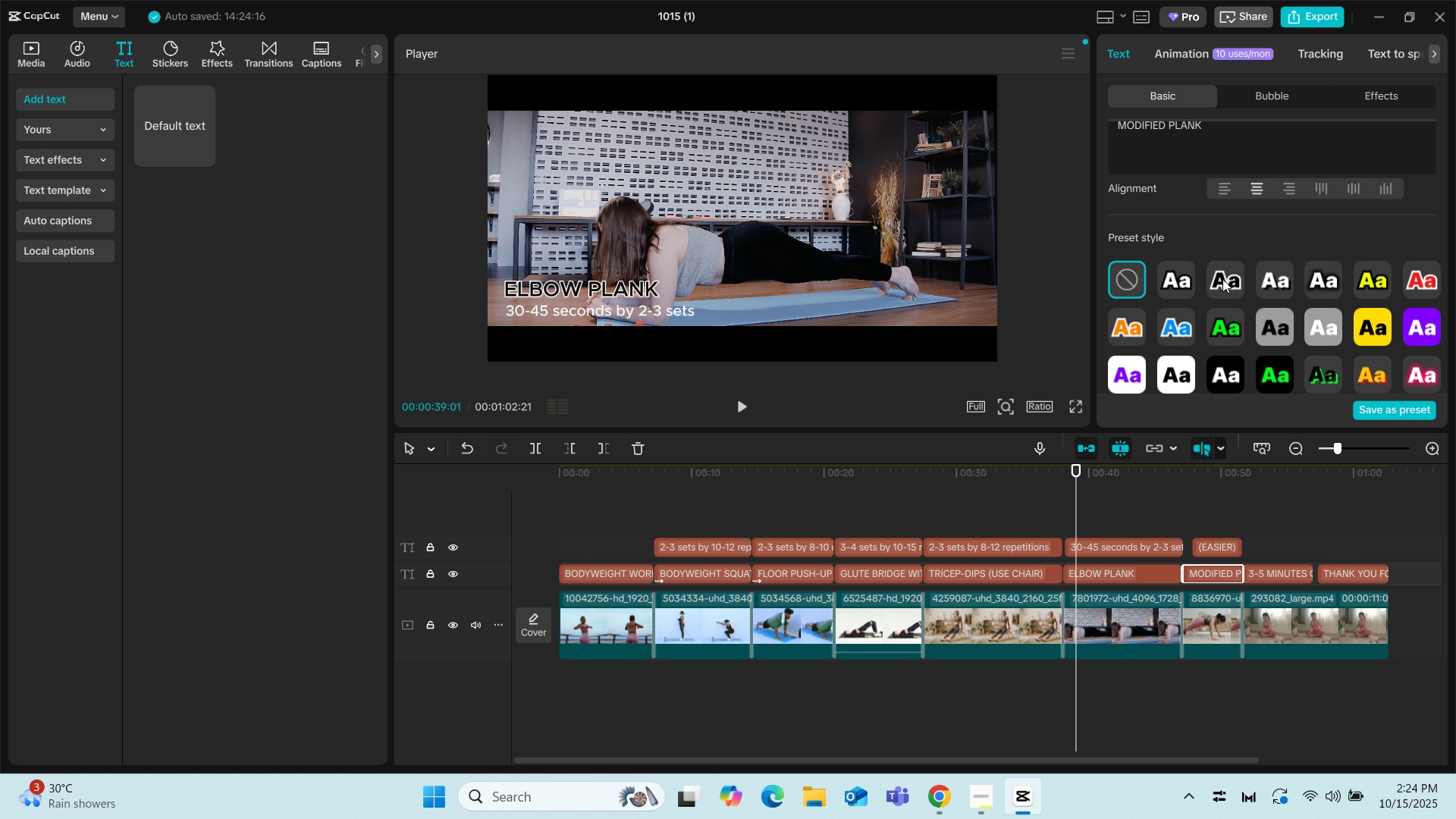 
left_click([1222, 279])
 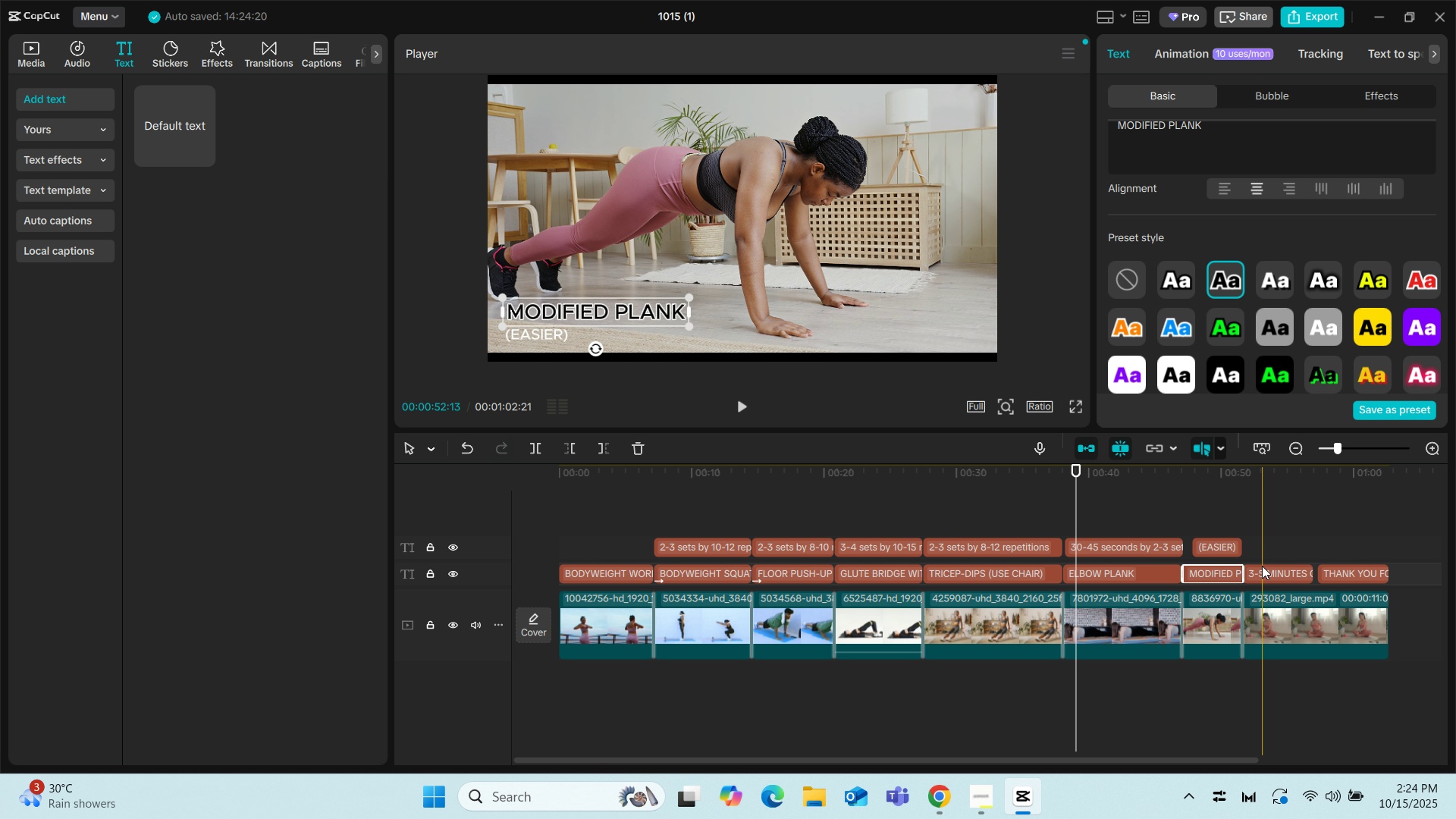 
left_click([1266, 569])
 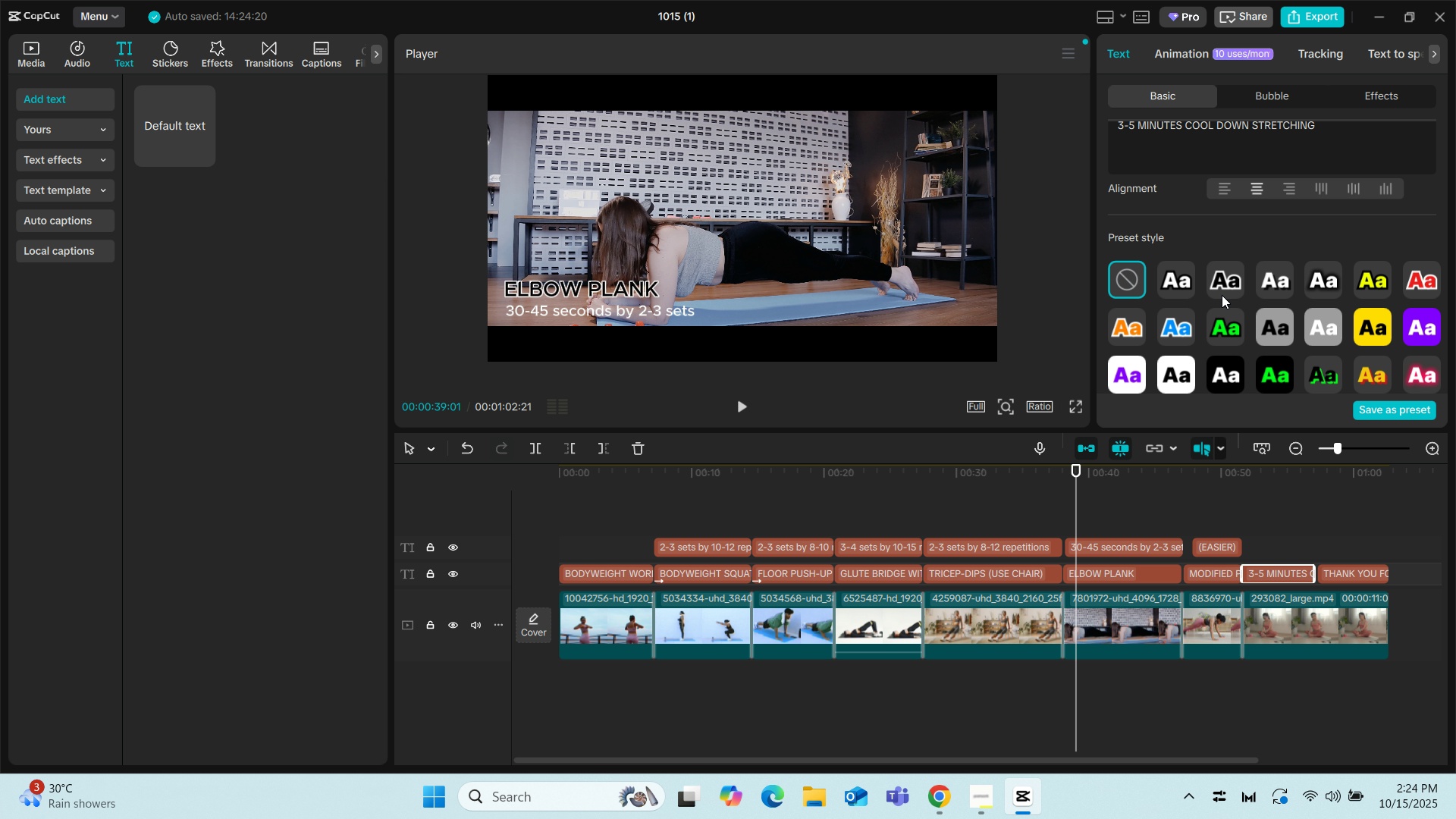 
left_click([1222, 289])
 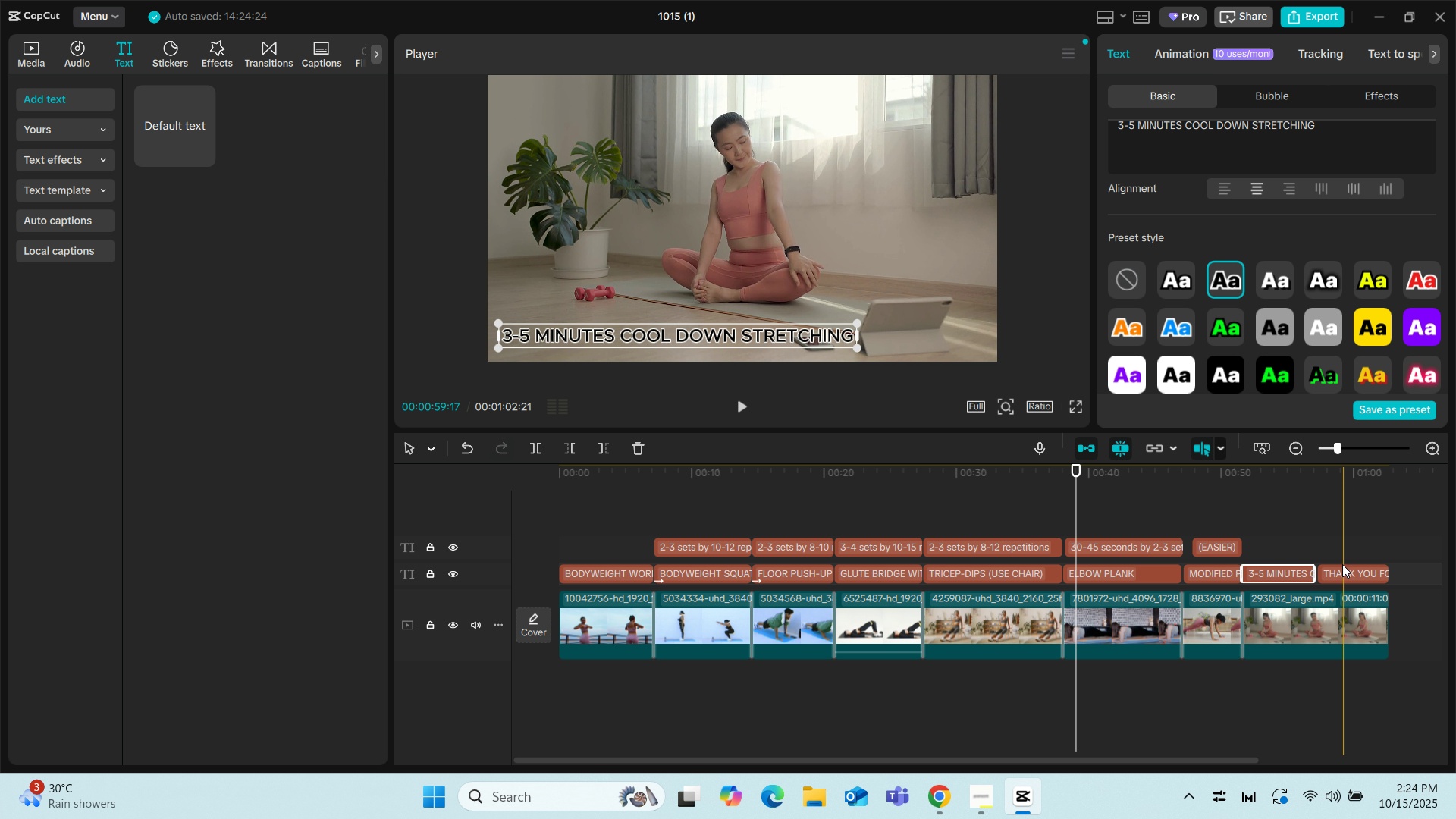 
left_click([1341, 560])
 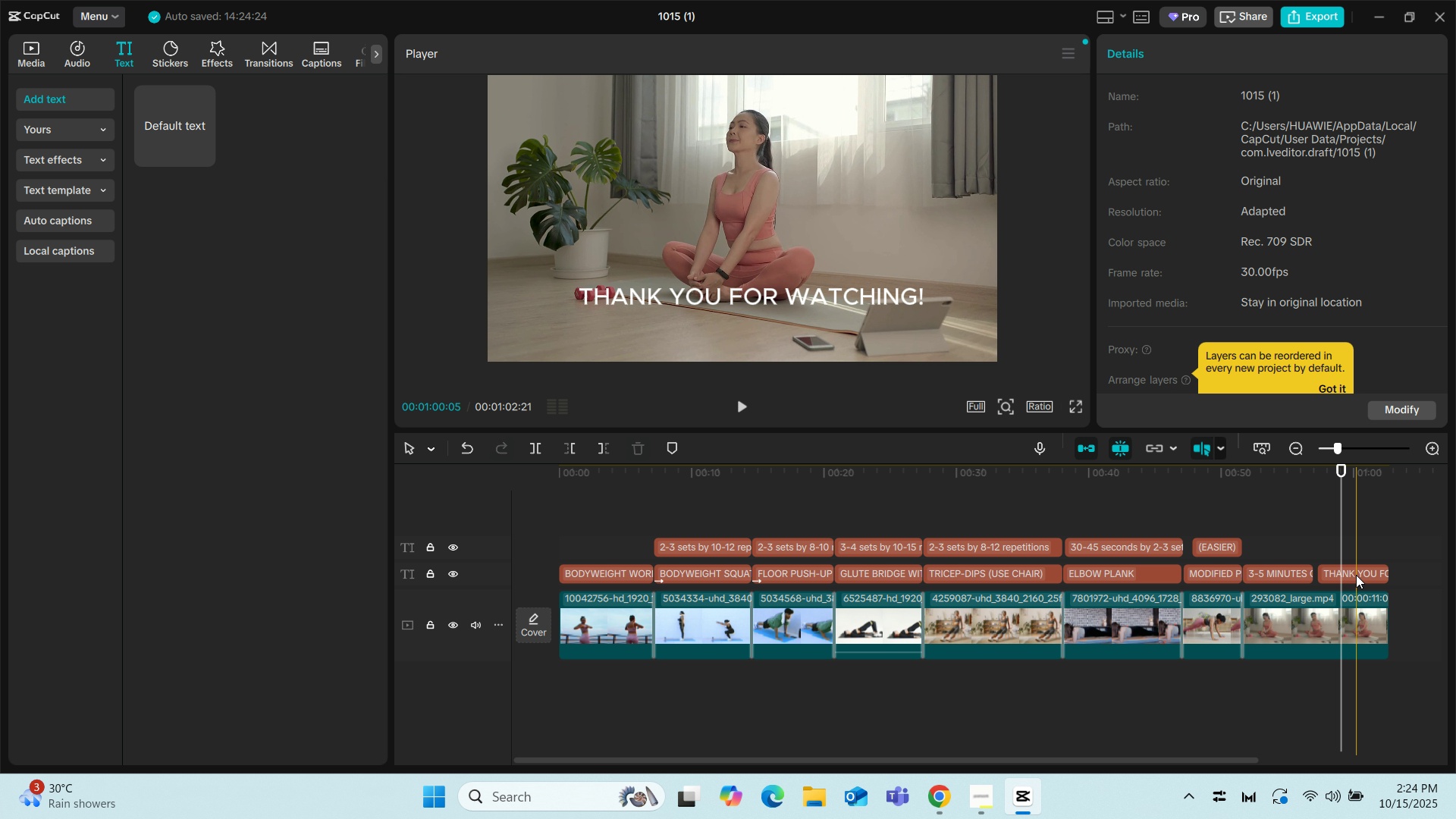 
left_click([1356, 575])
 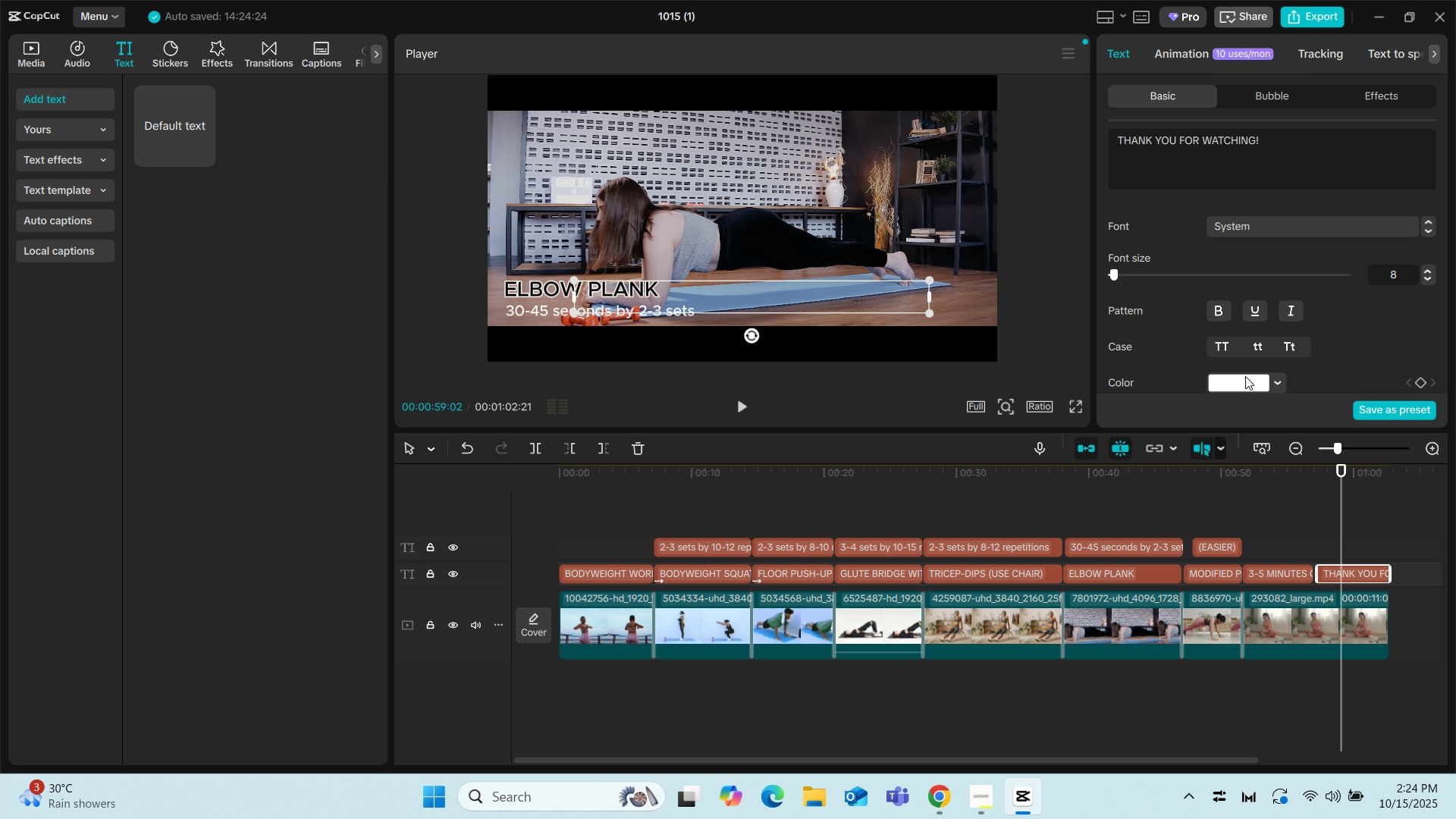 
scroll: coordinate [1237, 362], scroll_direction: down, amount: 4.0
 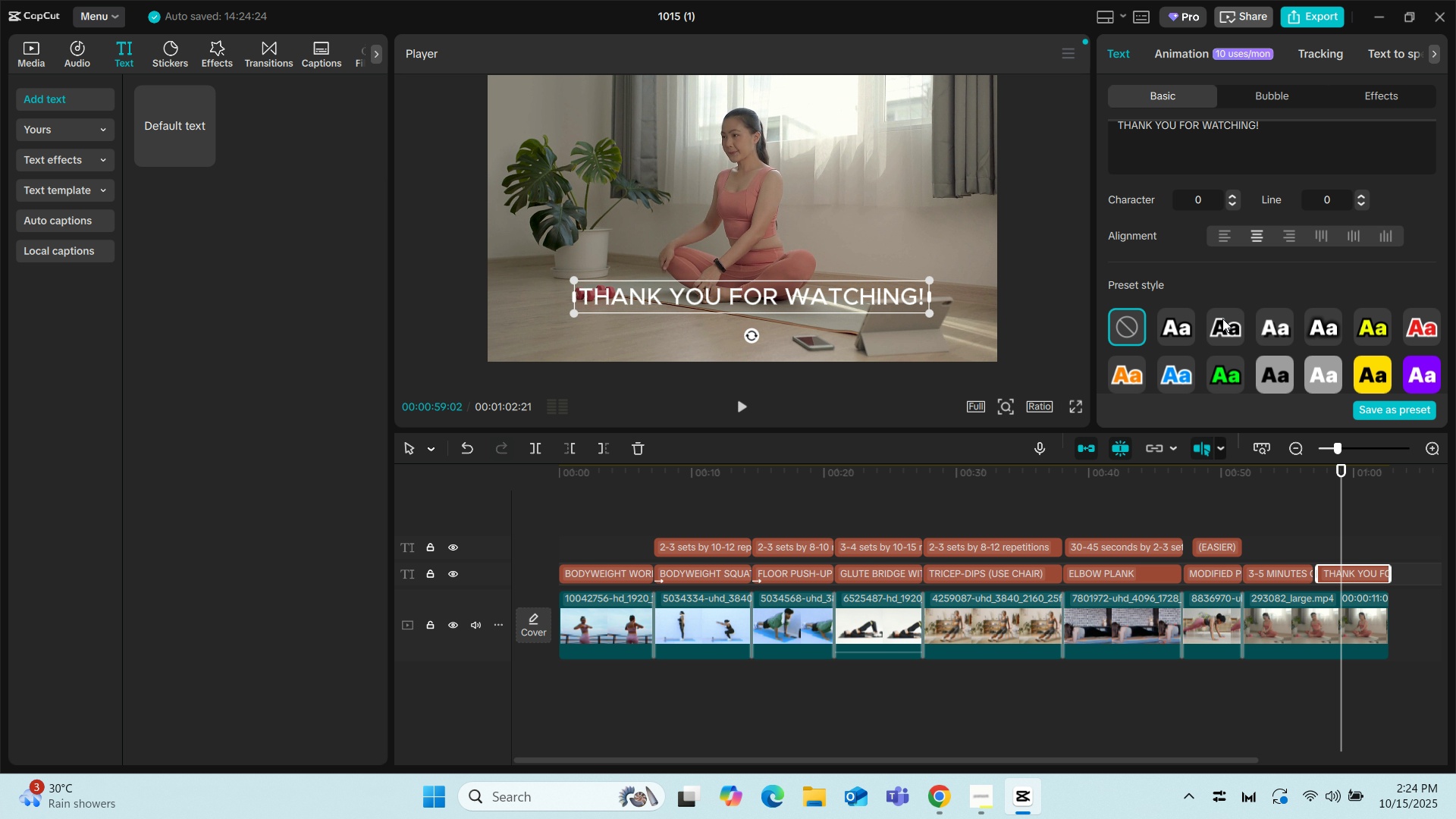 
left_click([1222, 322])
 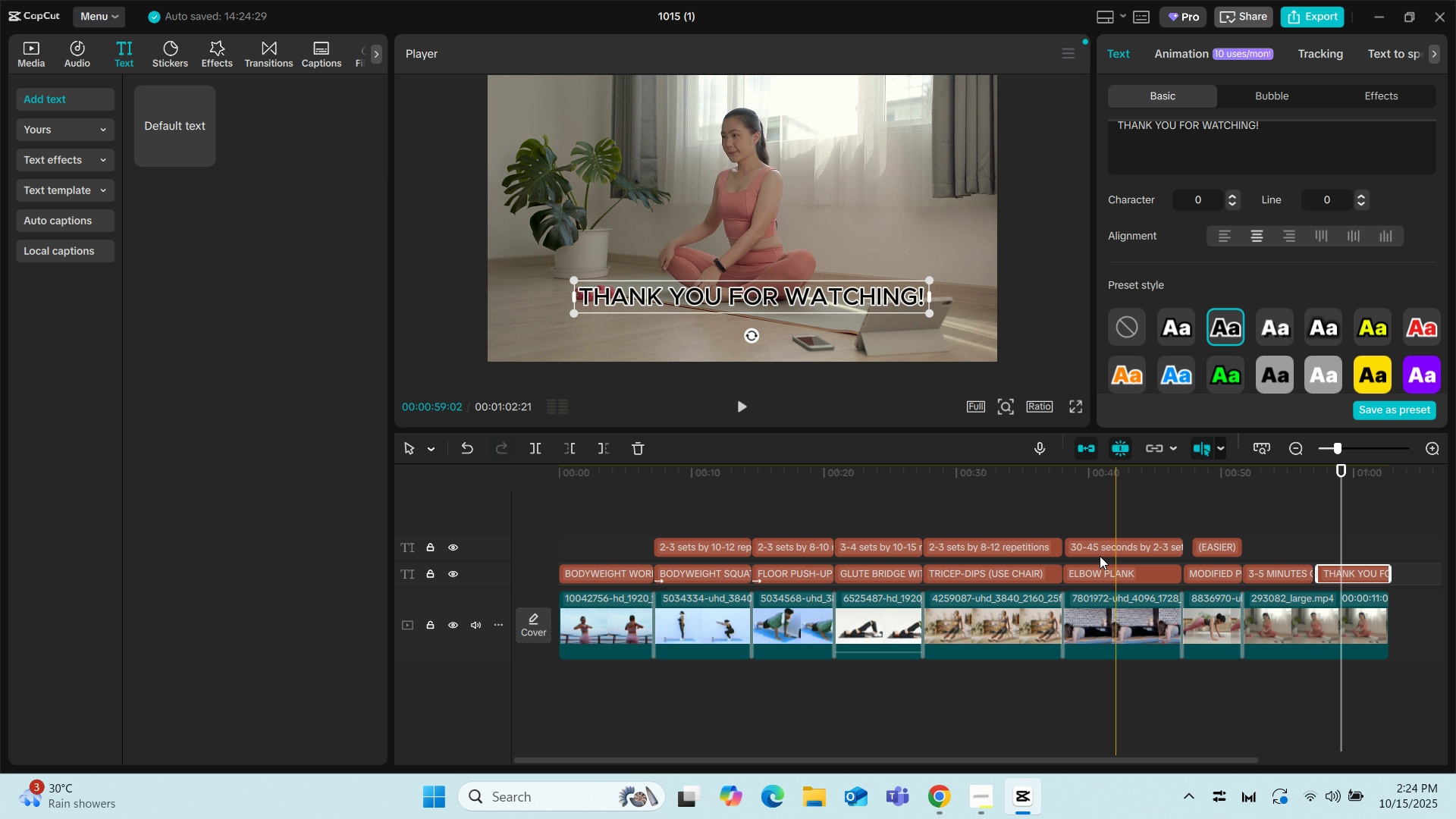 
left_click([717, 550])
 